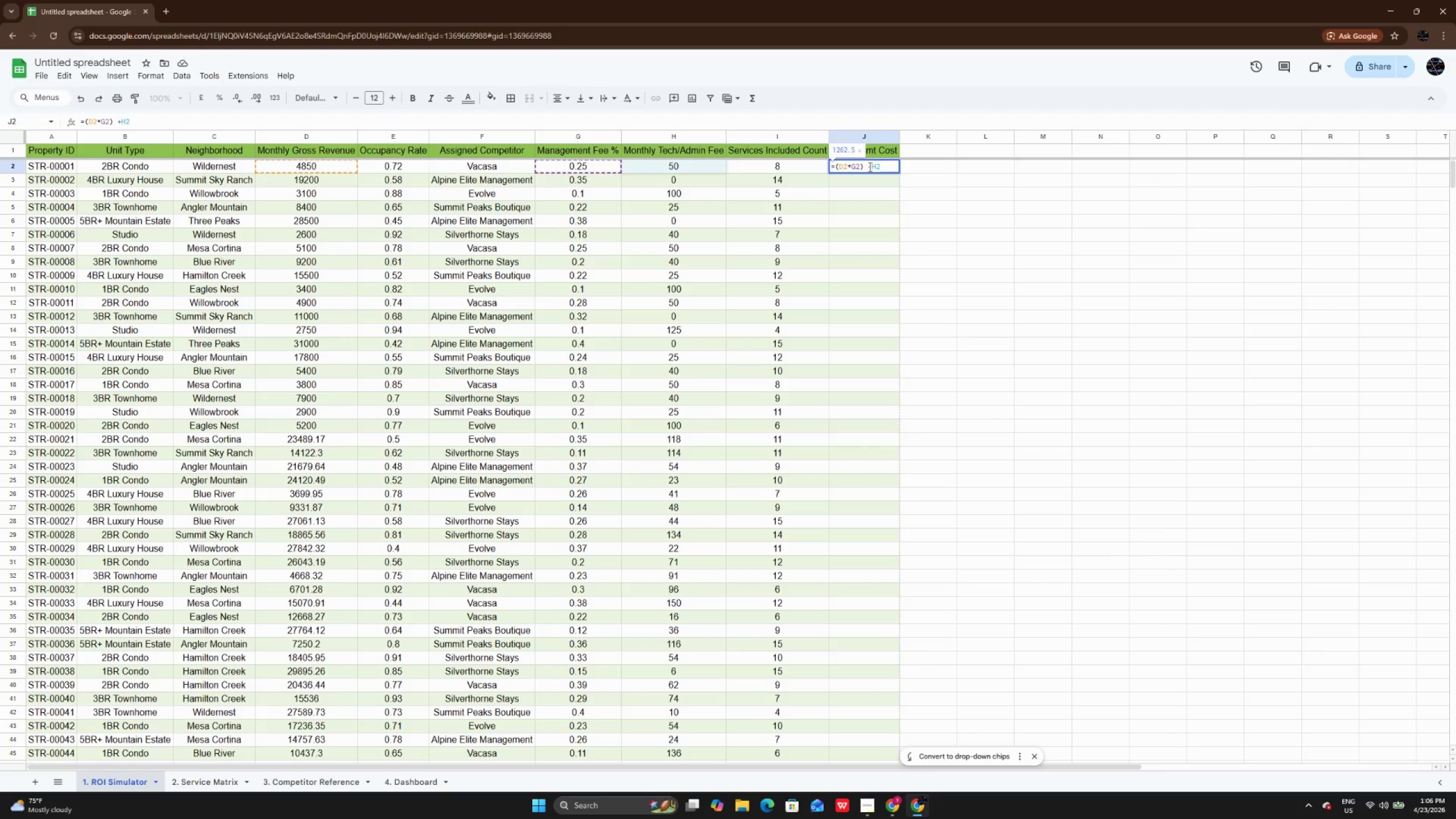 
key(Enter)
 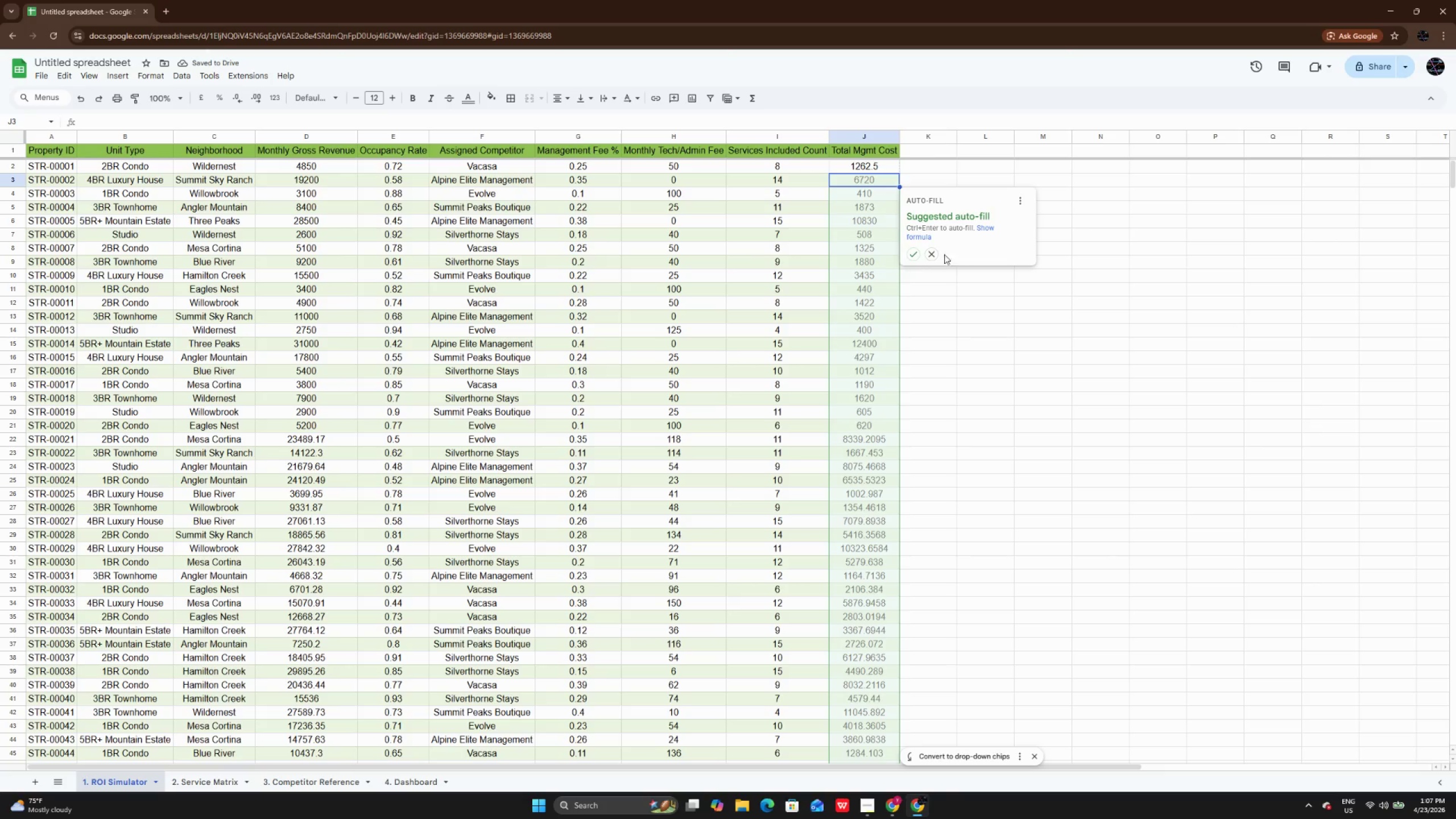 
wait(5.2)
 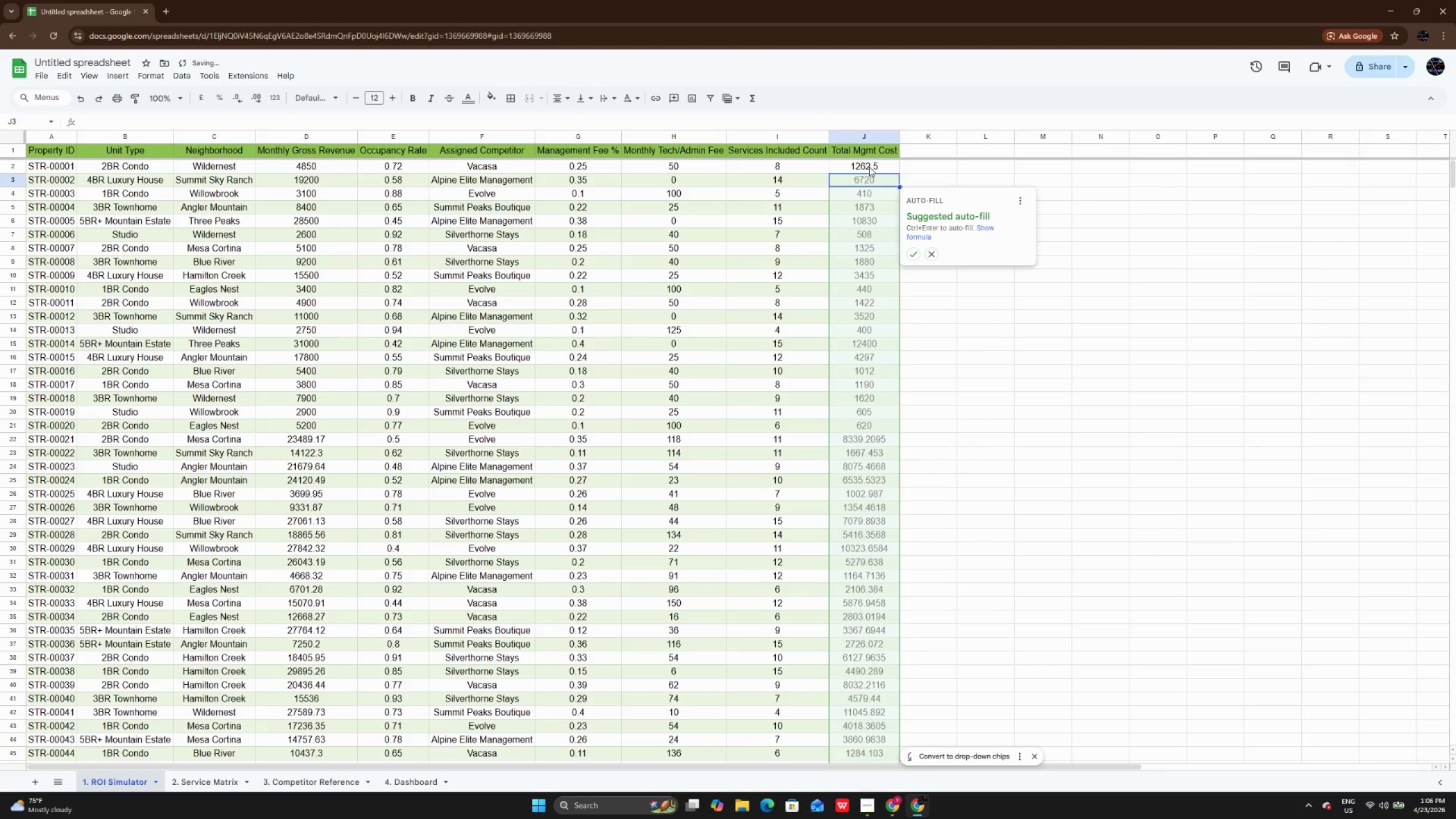 
left_click([909, 254])
 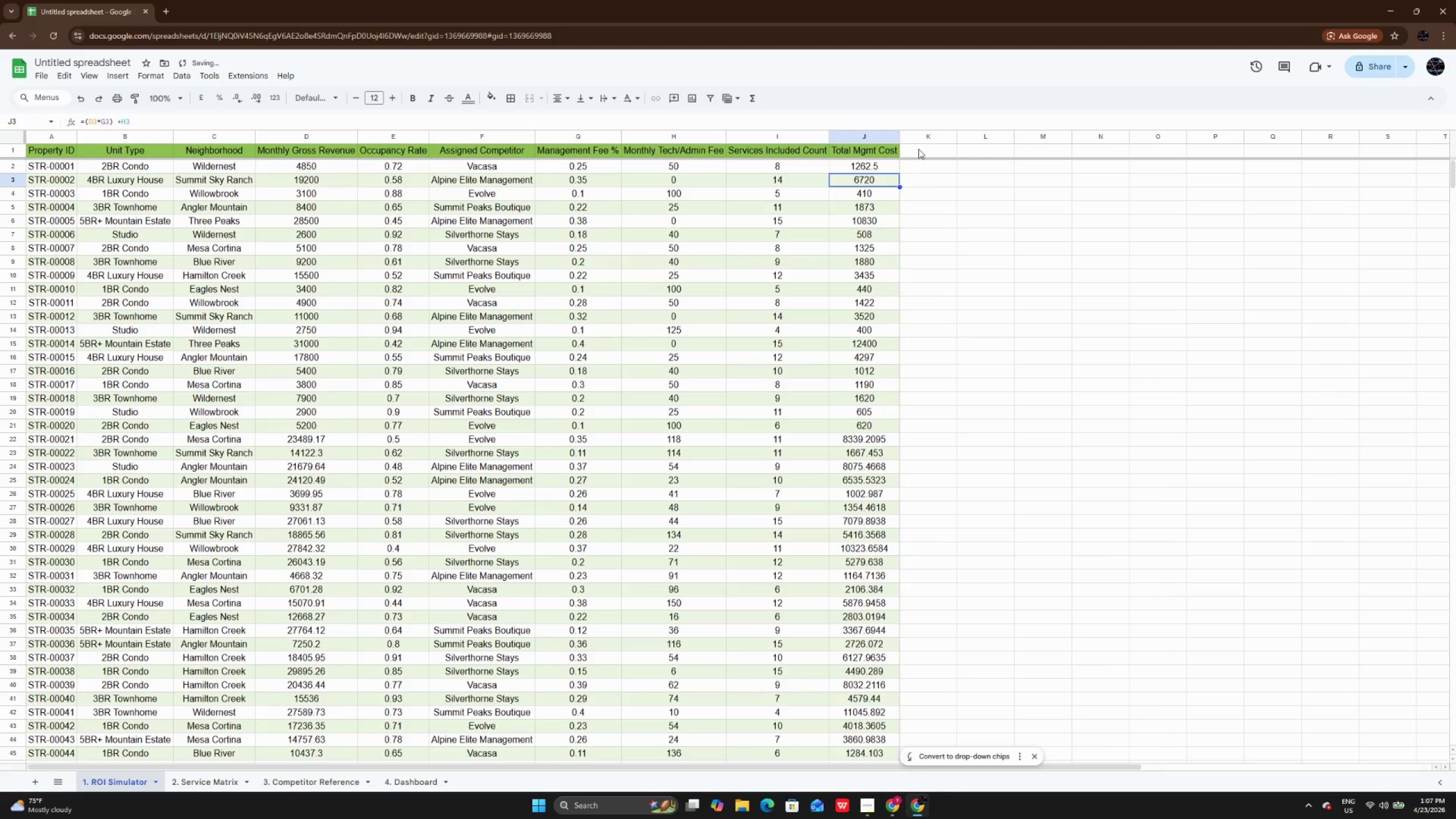 
double_click([919, 148])
 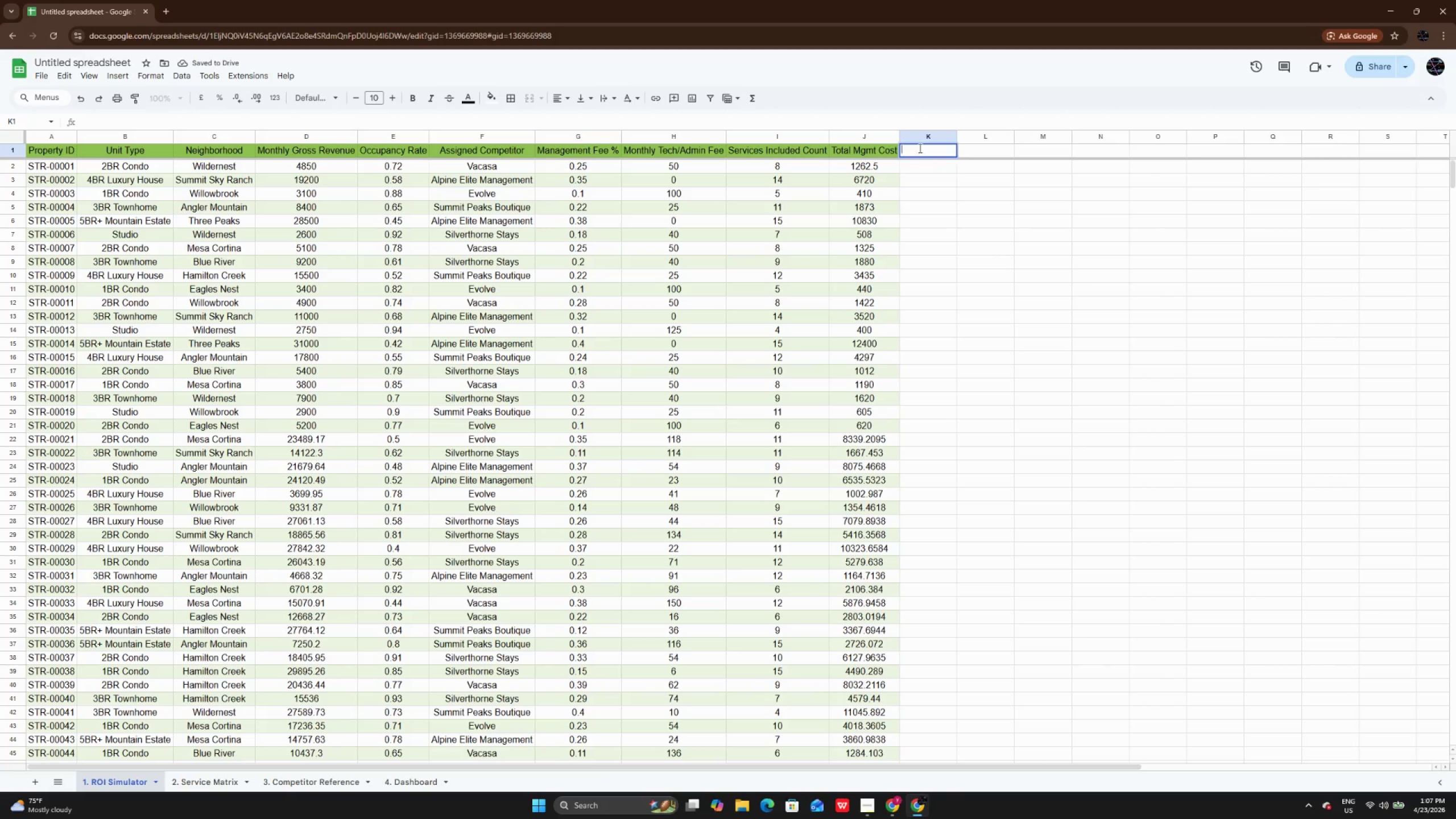 
triple_click([919, 148])
 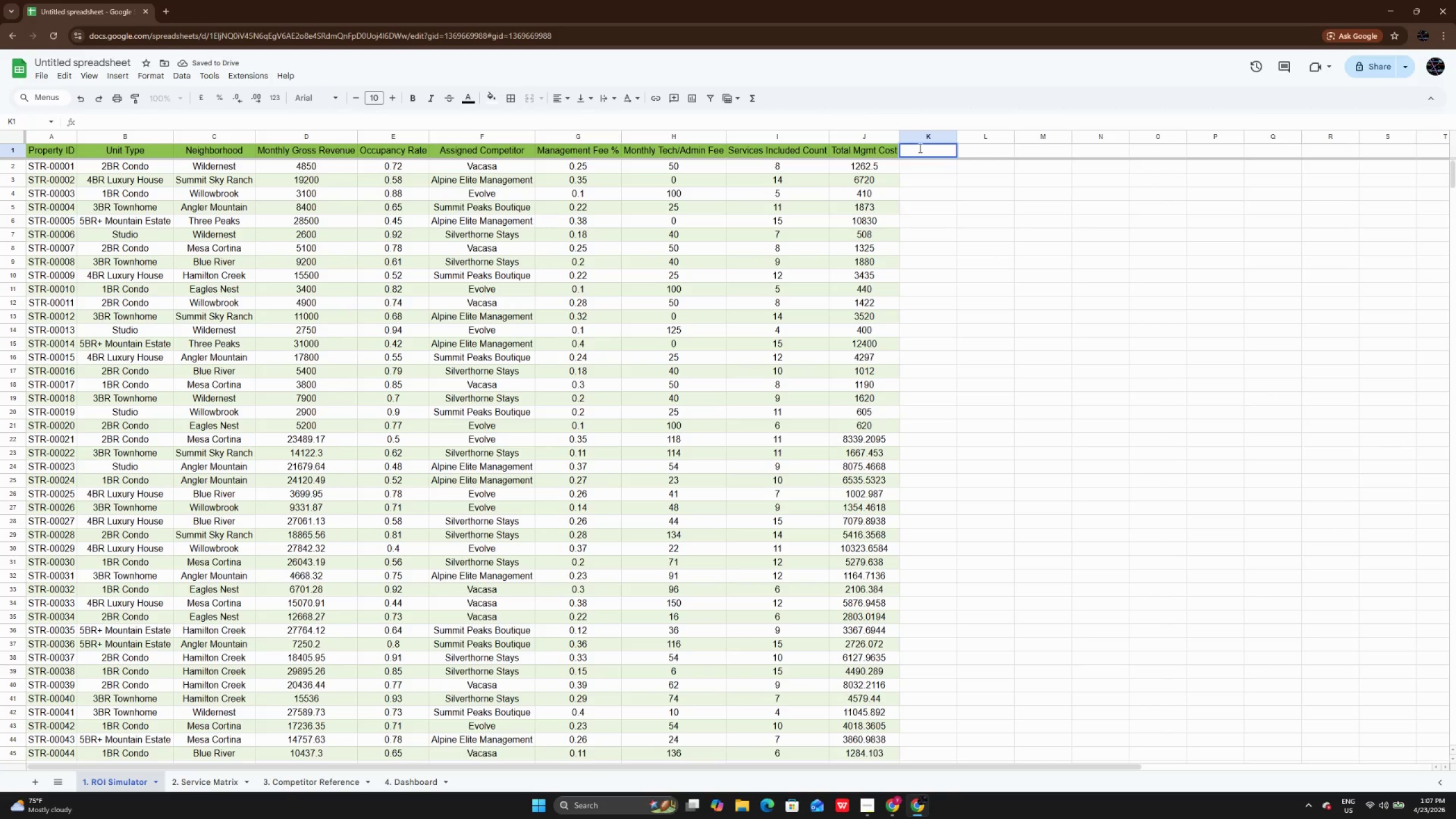 
left_click([919, 148])
 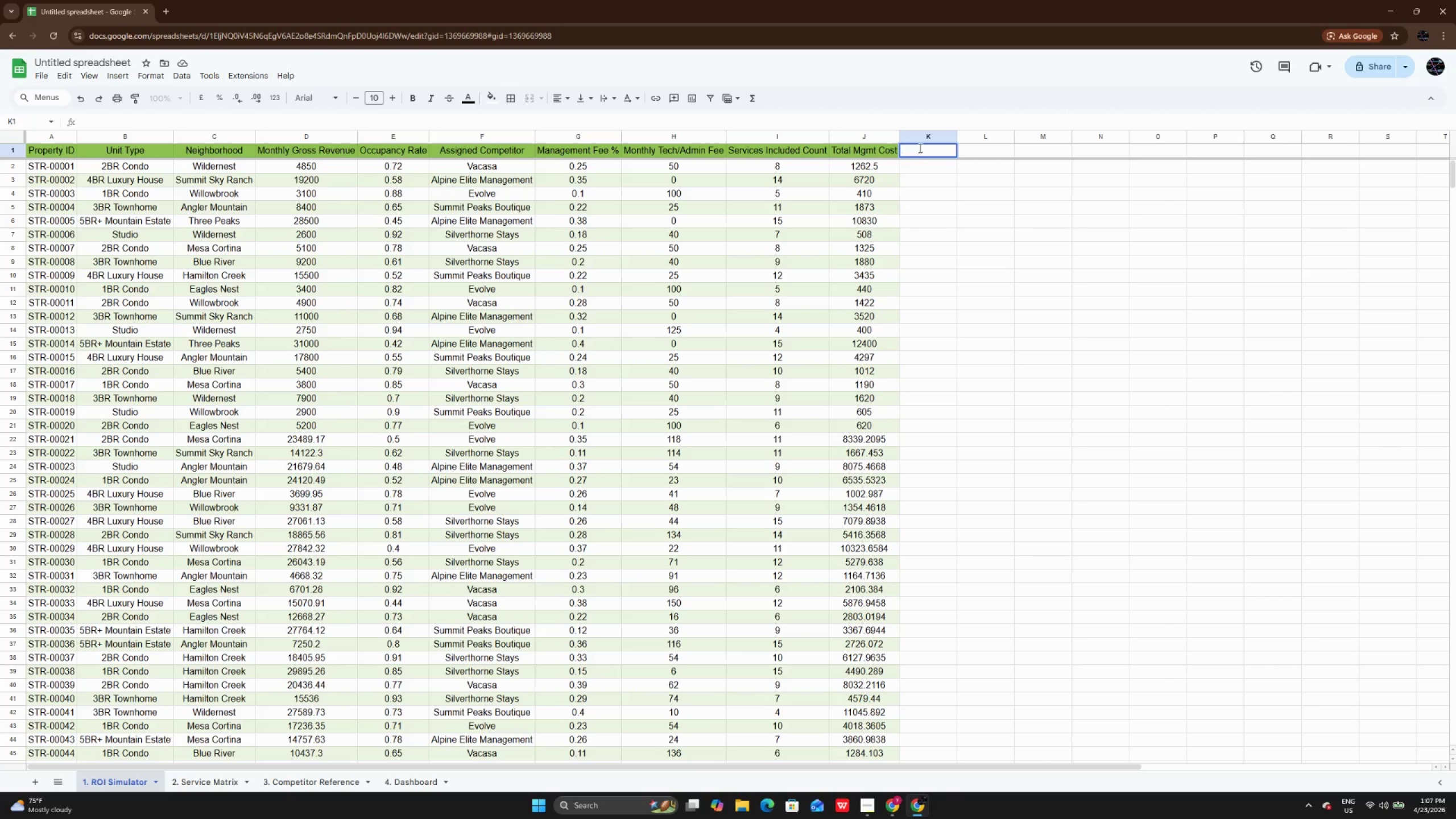 
type(Net)
key(Backspace)
key(Backspace)
key(Backspace)
type(N)
key(Backspace)
type(Net to Owner)
 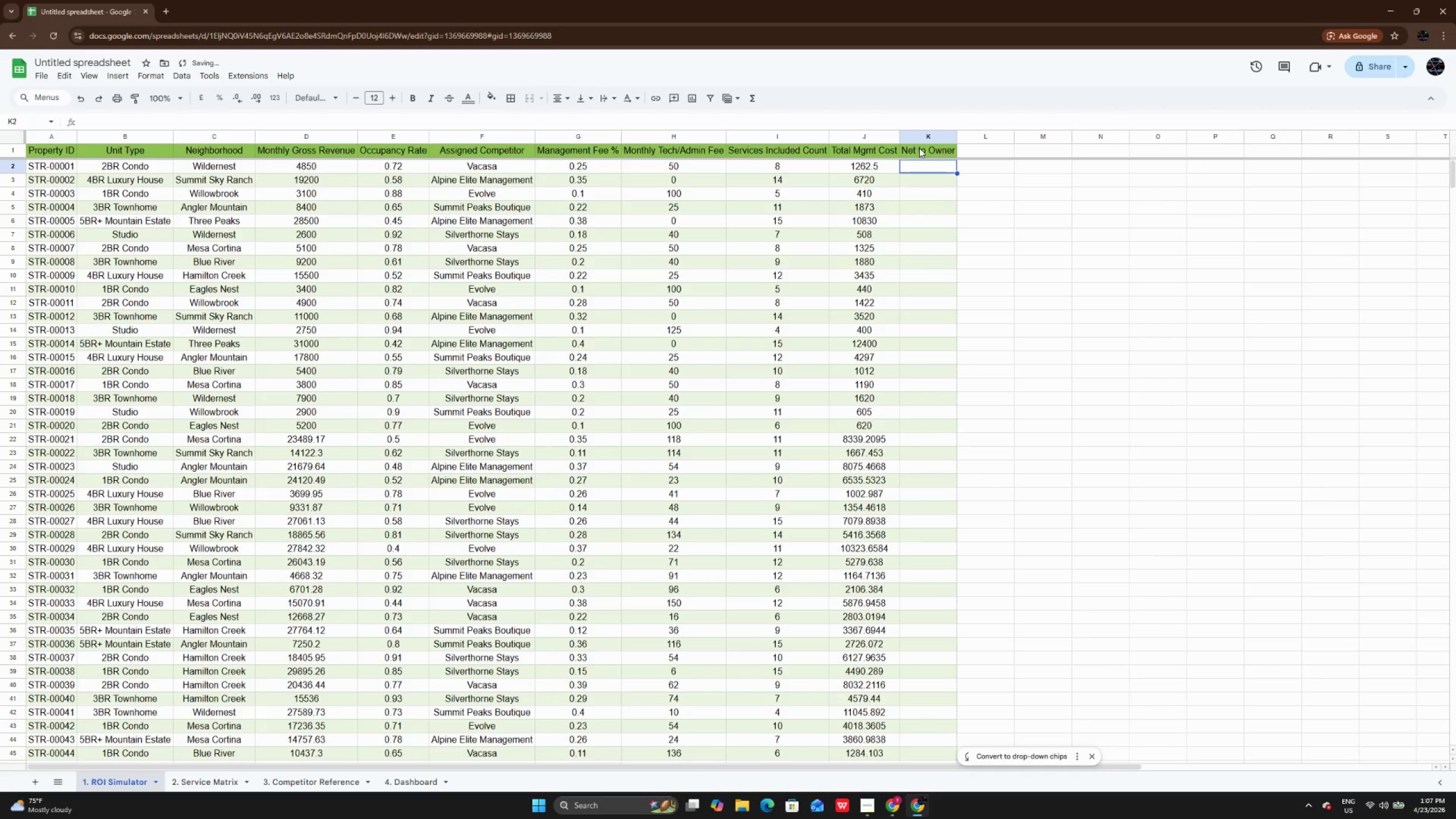 
hold_key(key=CapsLock, duration=0.36)
 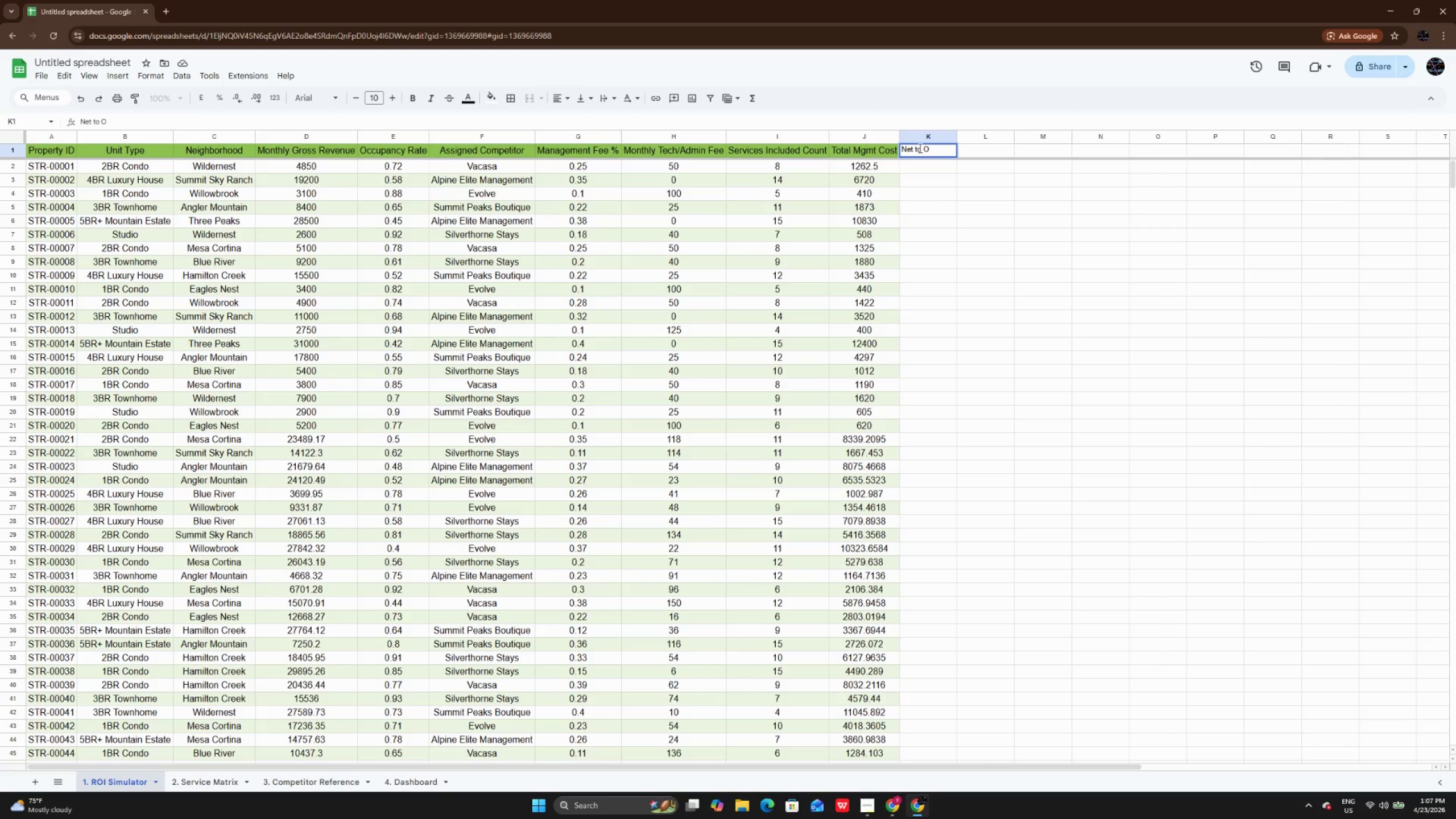 
key(Enter)
 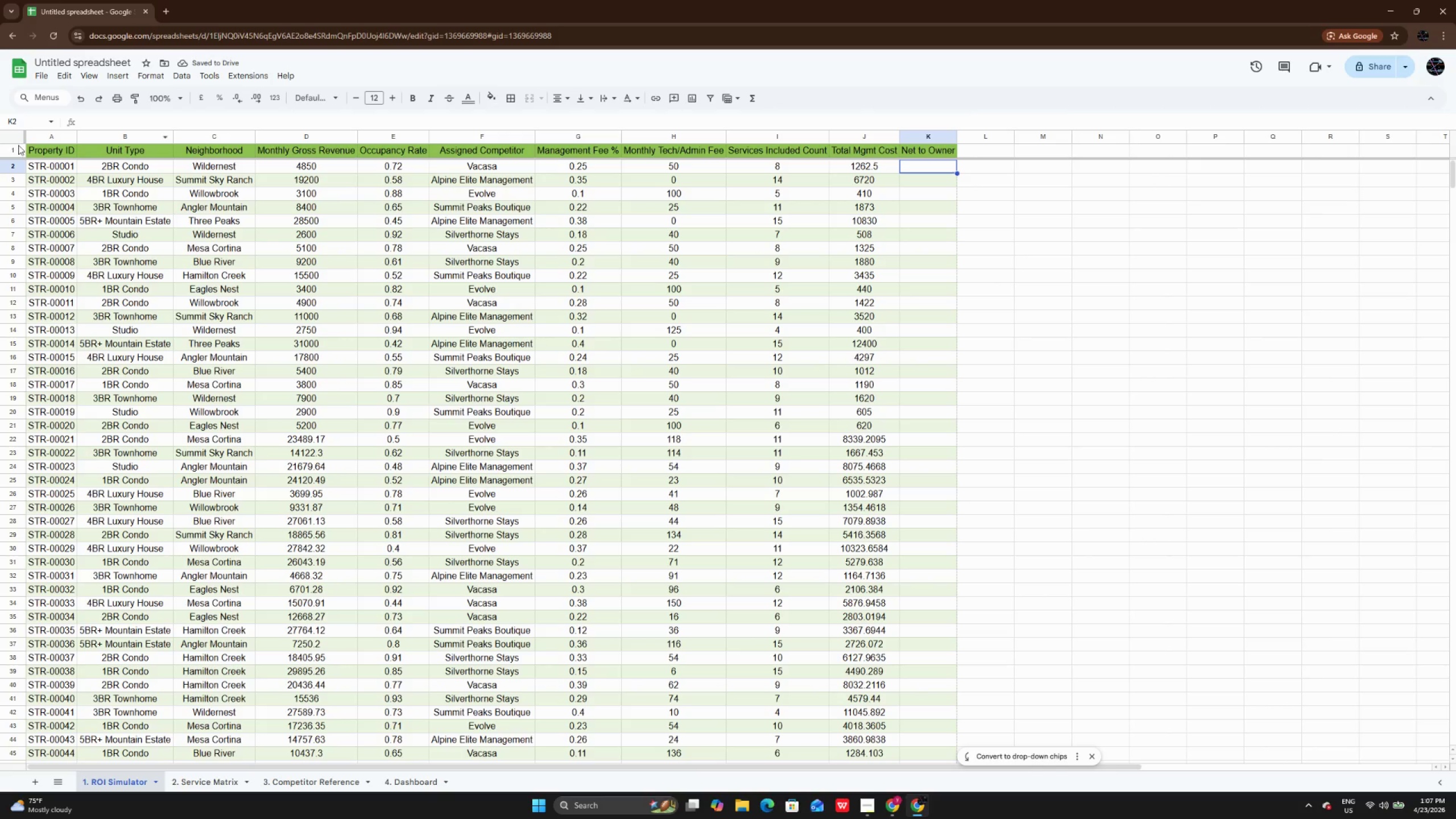 
left_click([10, 153])
 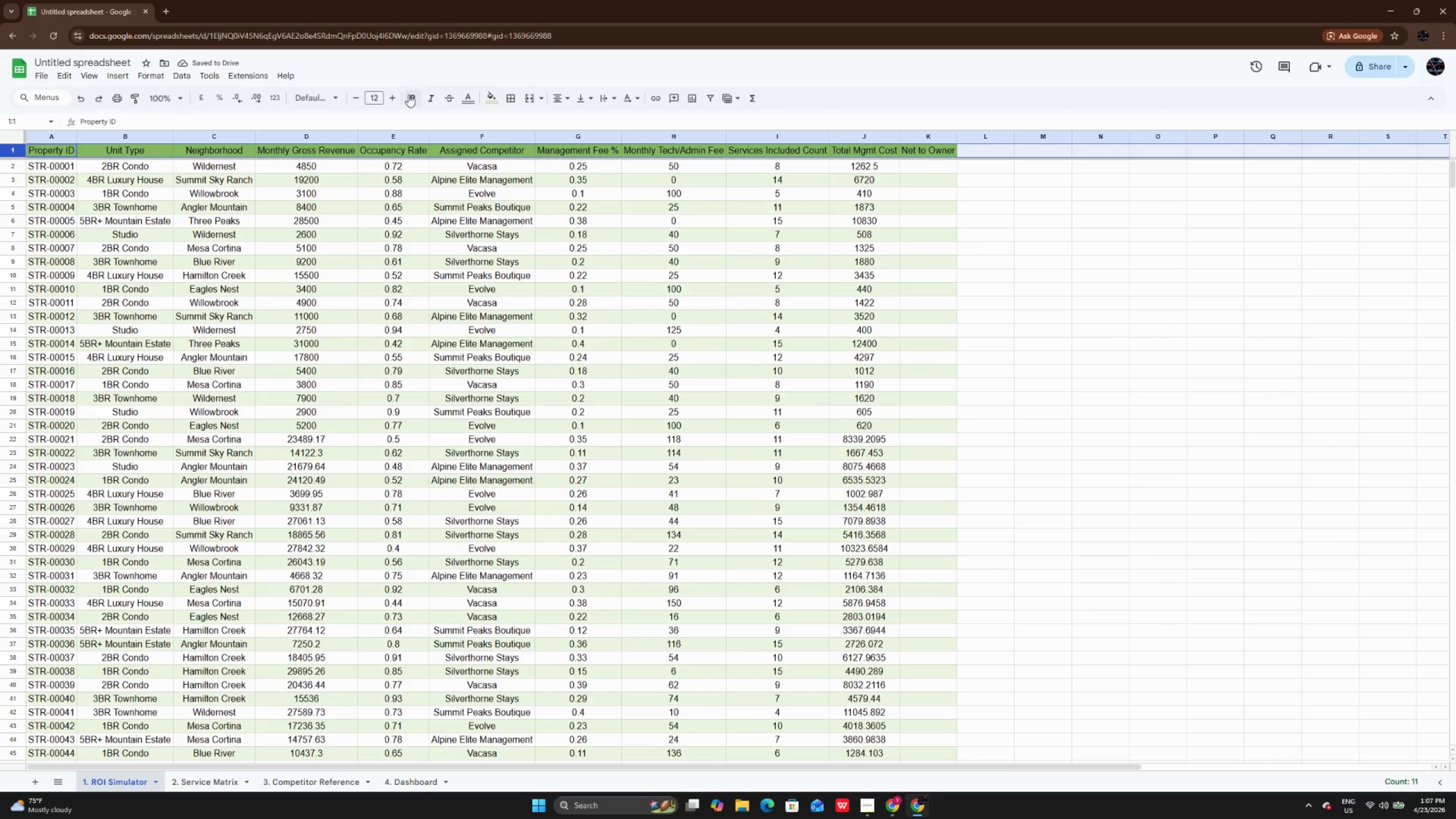 
left_click([417, 99])
 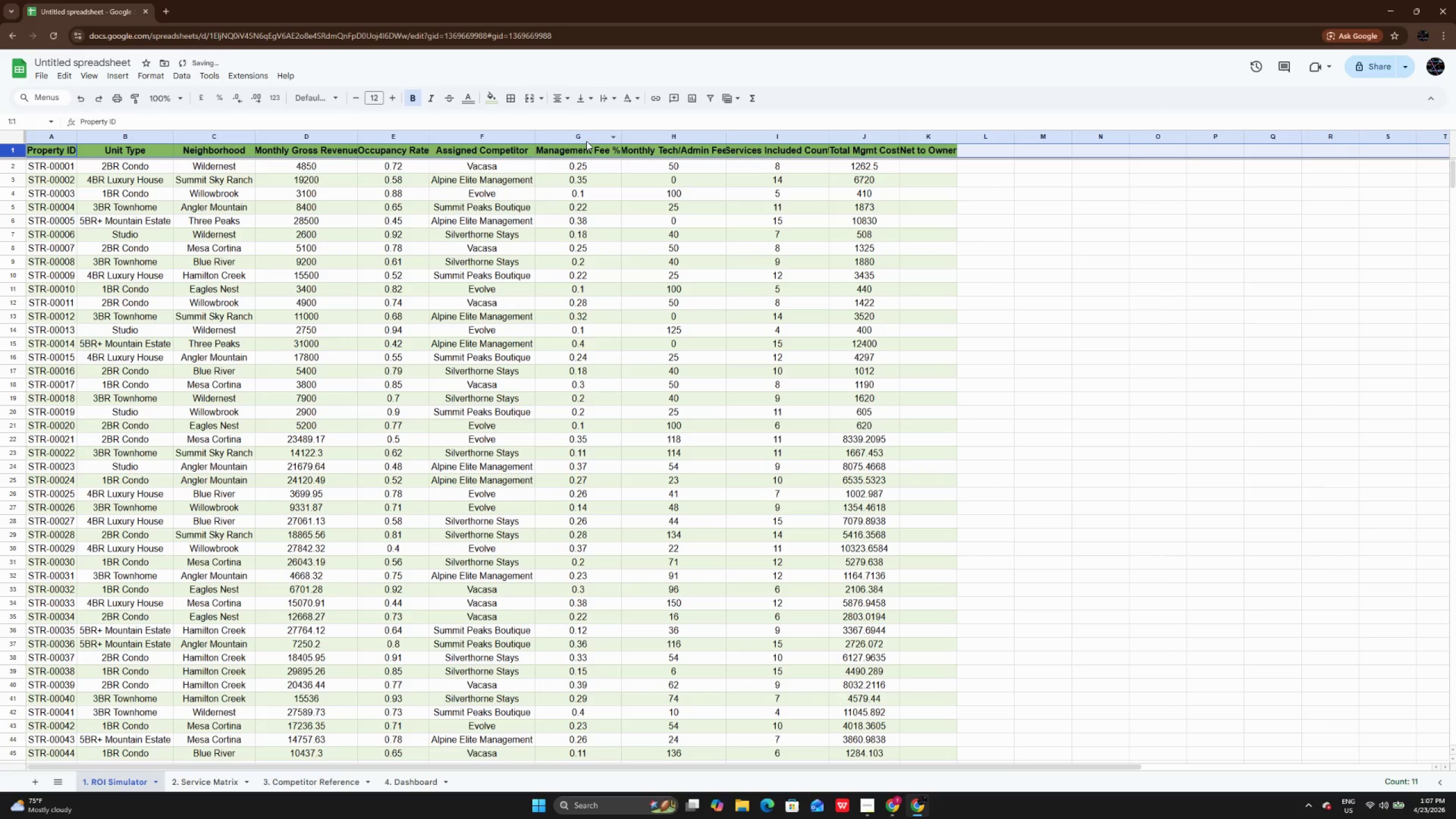 
left_click([624, 133])
 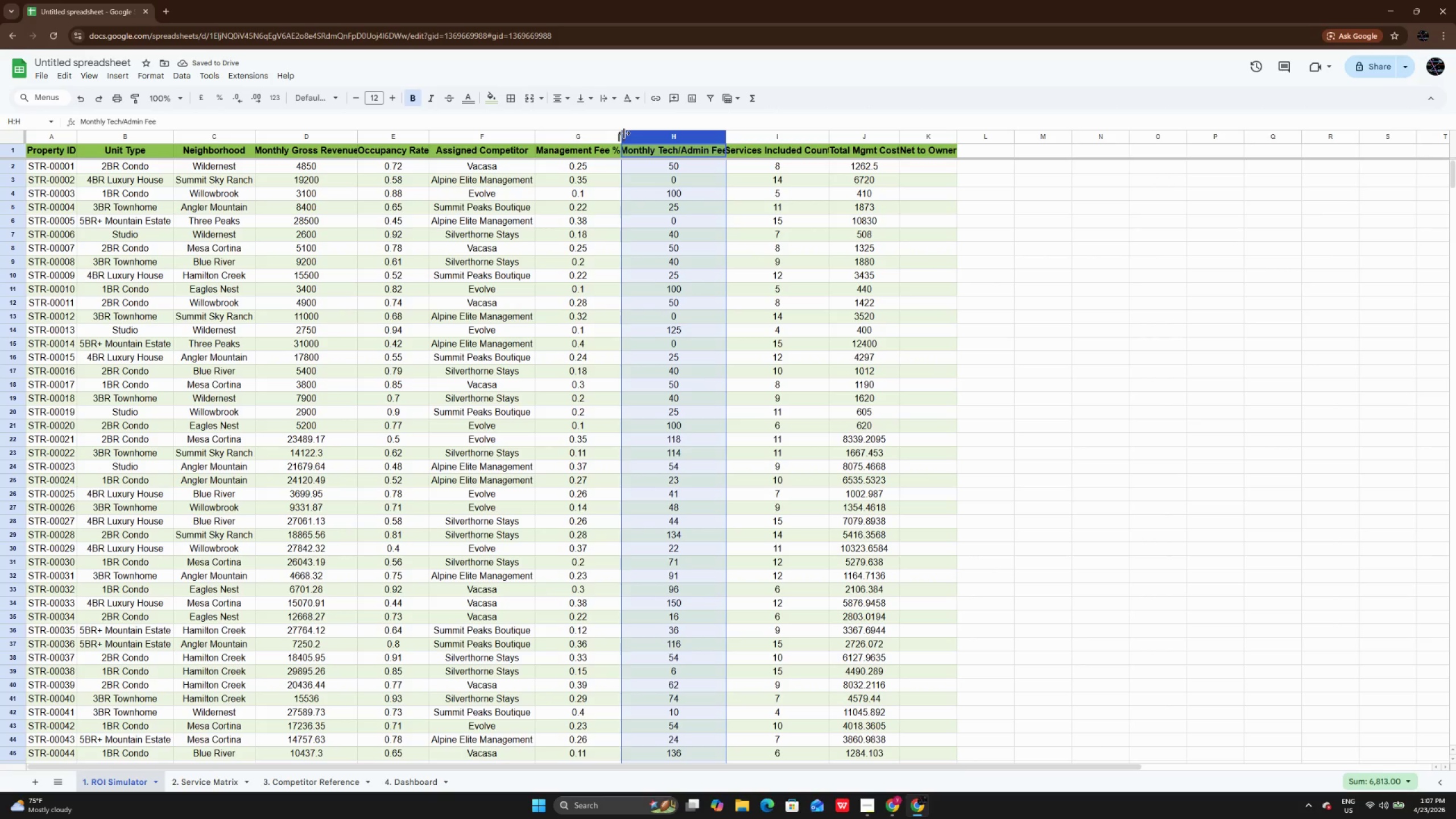 
left_click([624, 133])
 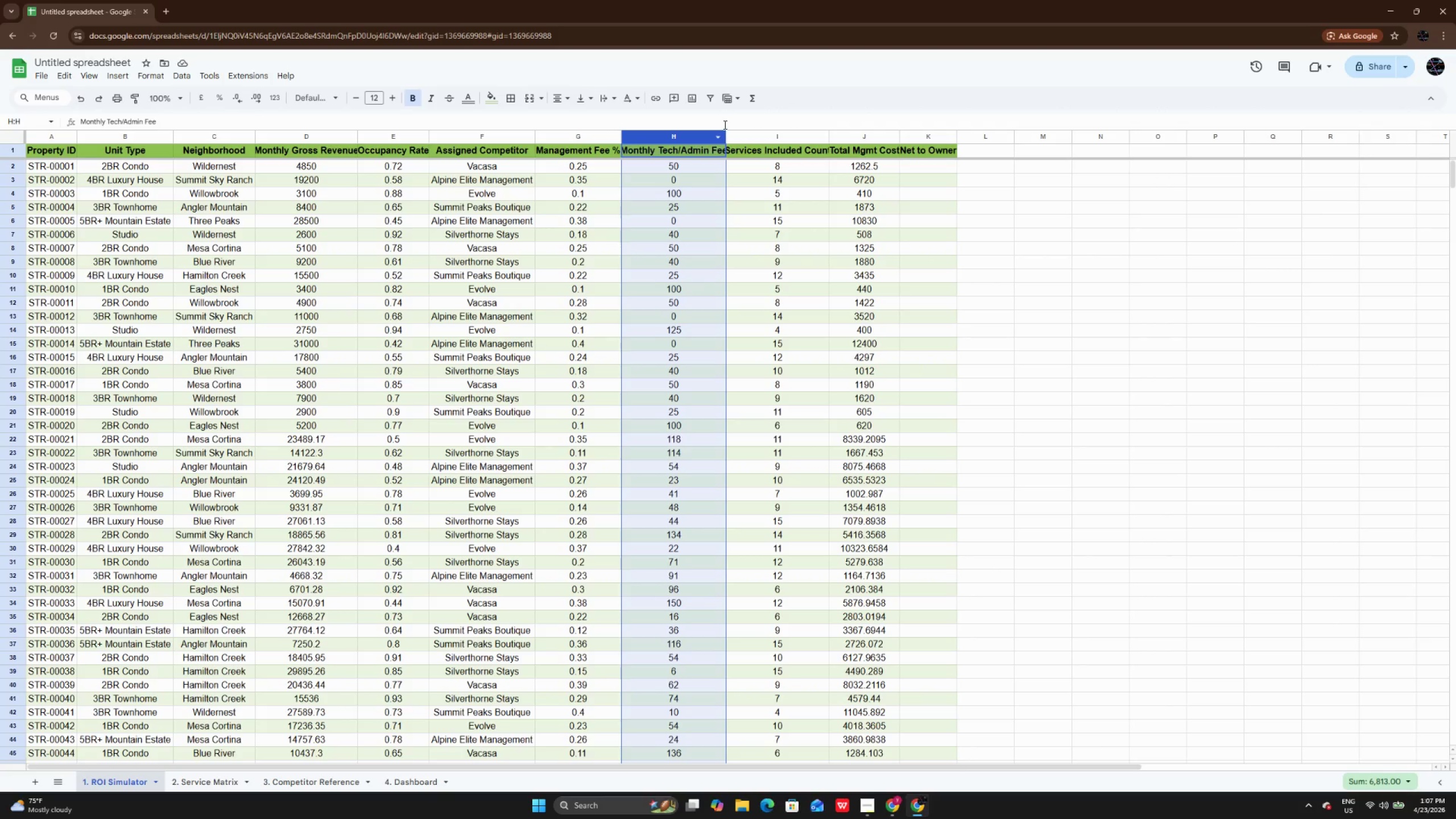 
left_click([724, 132])
 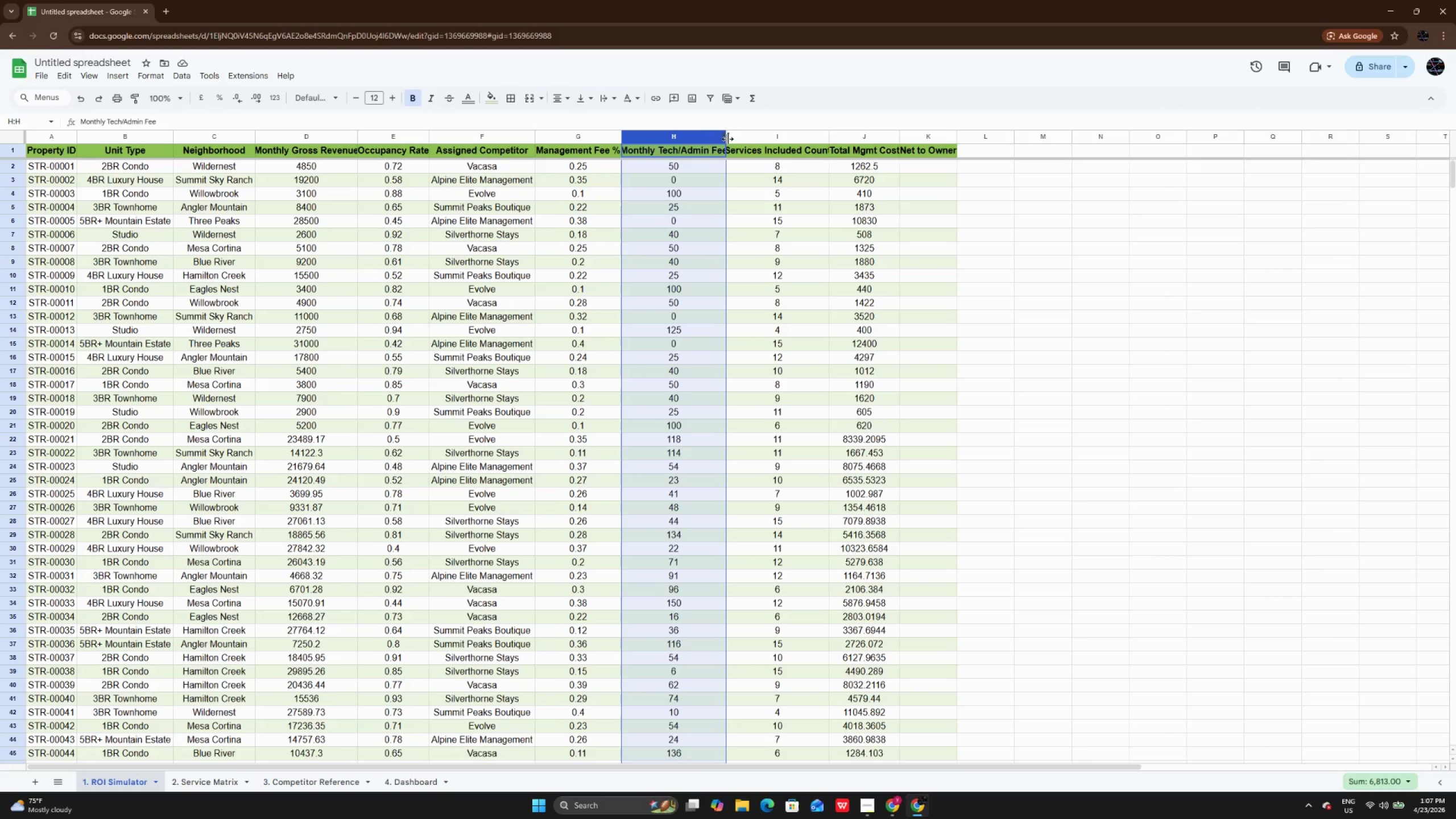 
double_click([726, 136])
 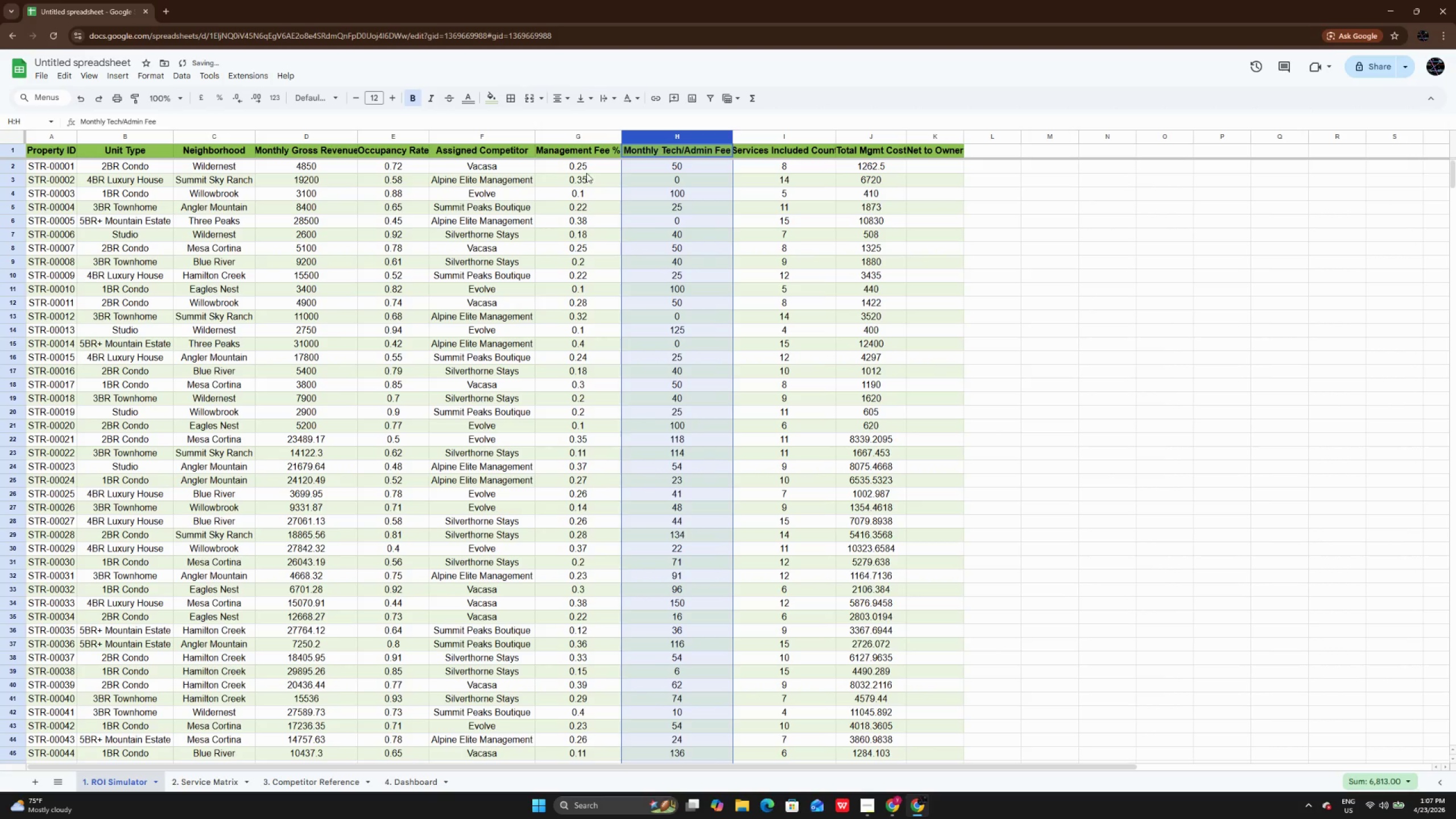 
left_click_drag(start_coordinate=[589, 168], to_coordinate=[595, 522])
 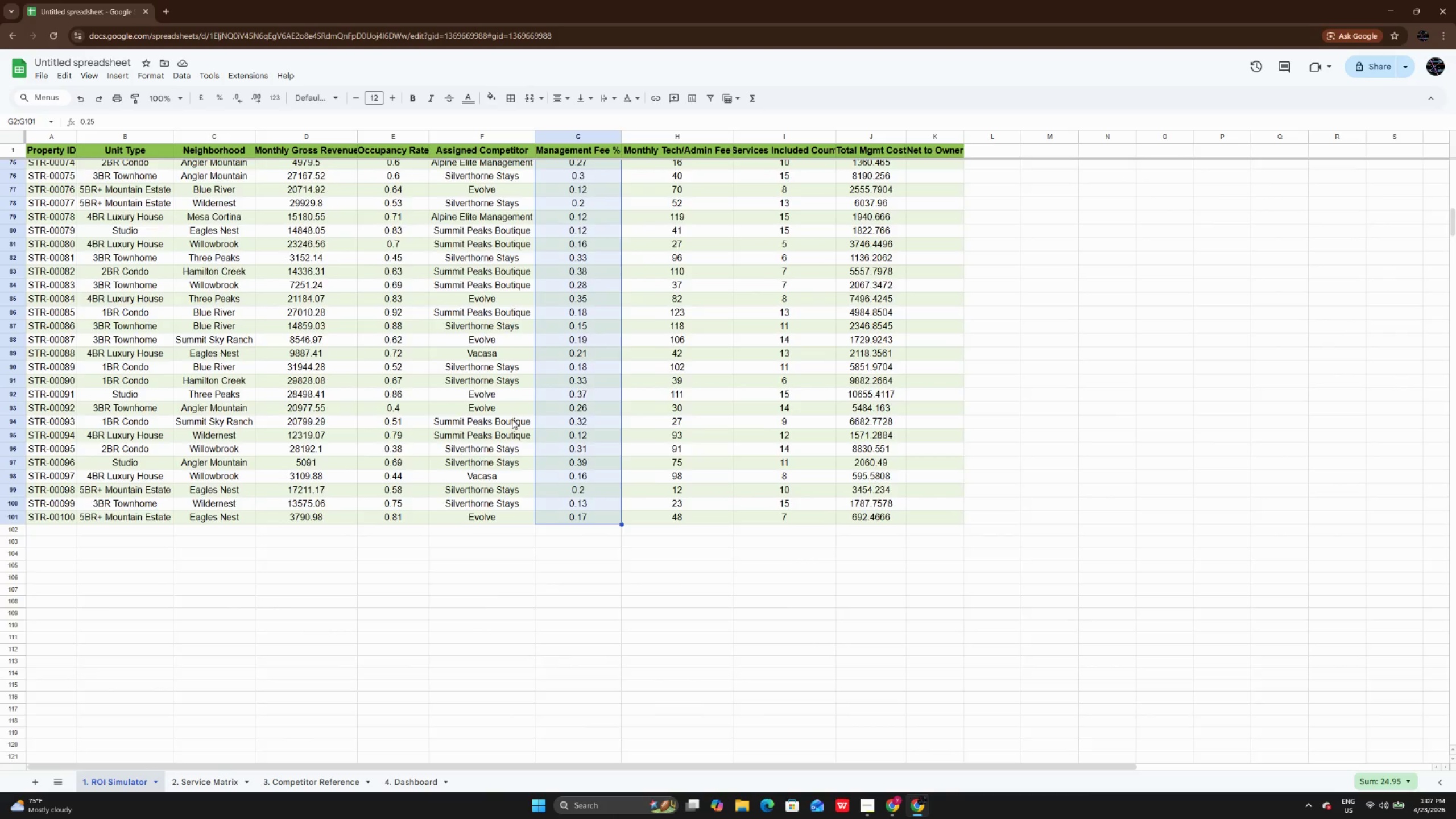 
scroll: coordinate [476, 384], scroll_direction: up, amount: 4.0
 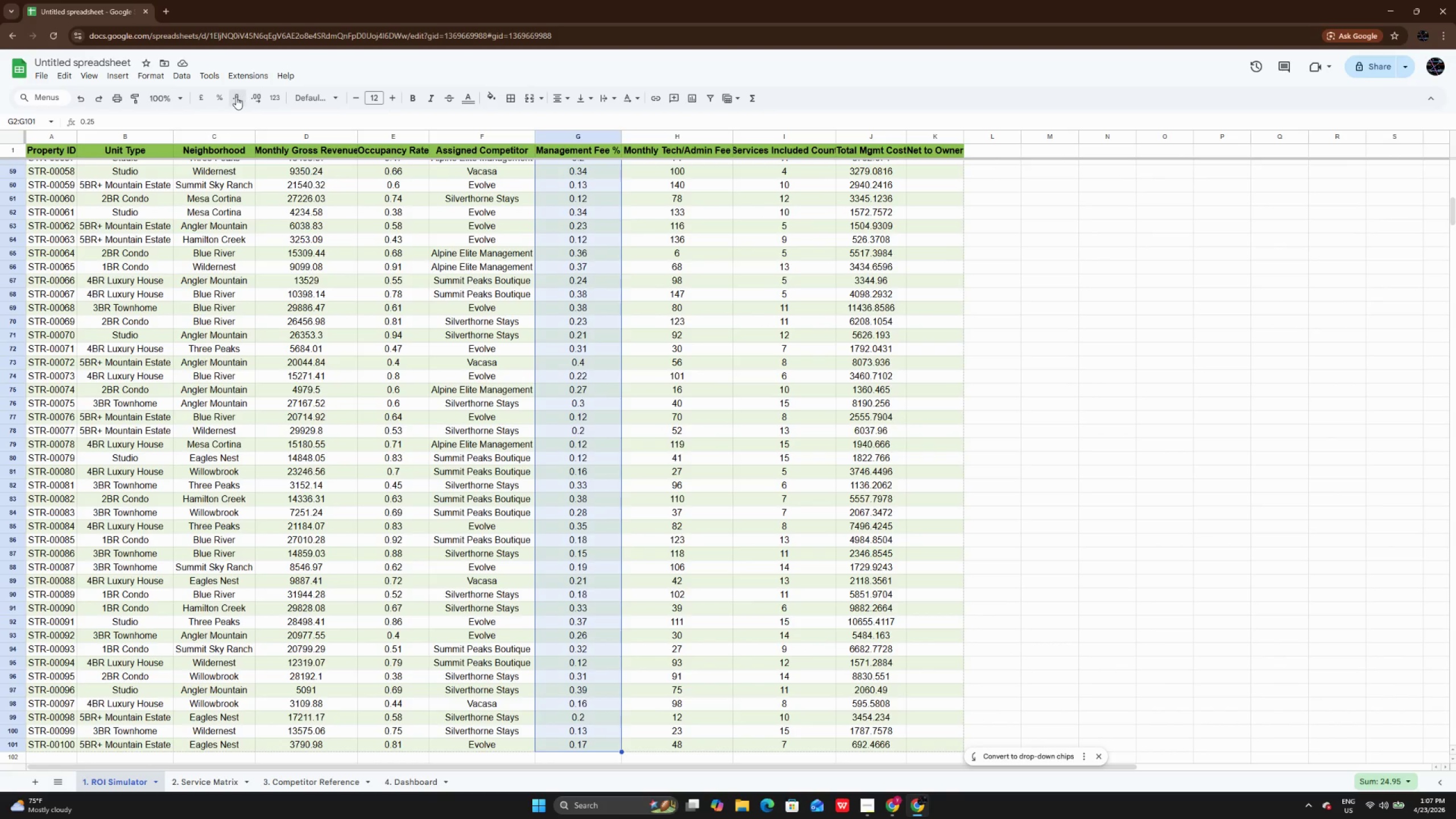 
left_click([224, 100])
 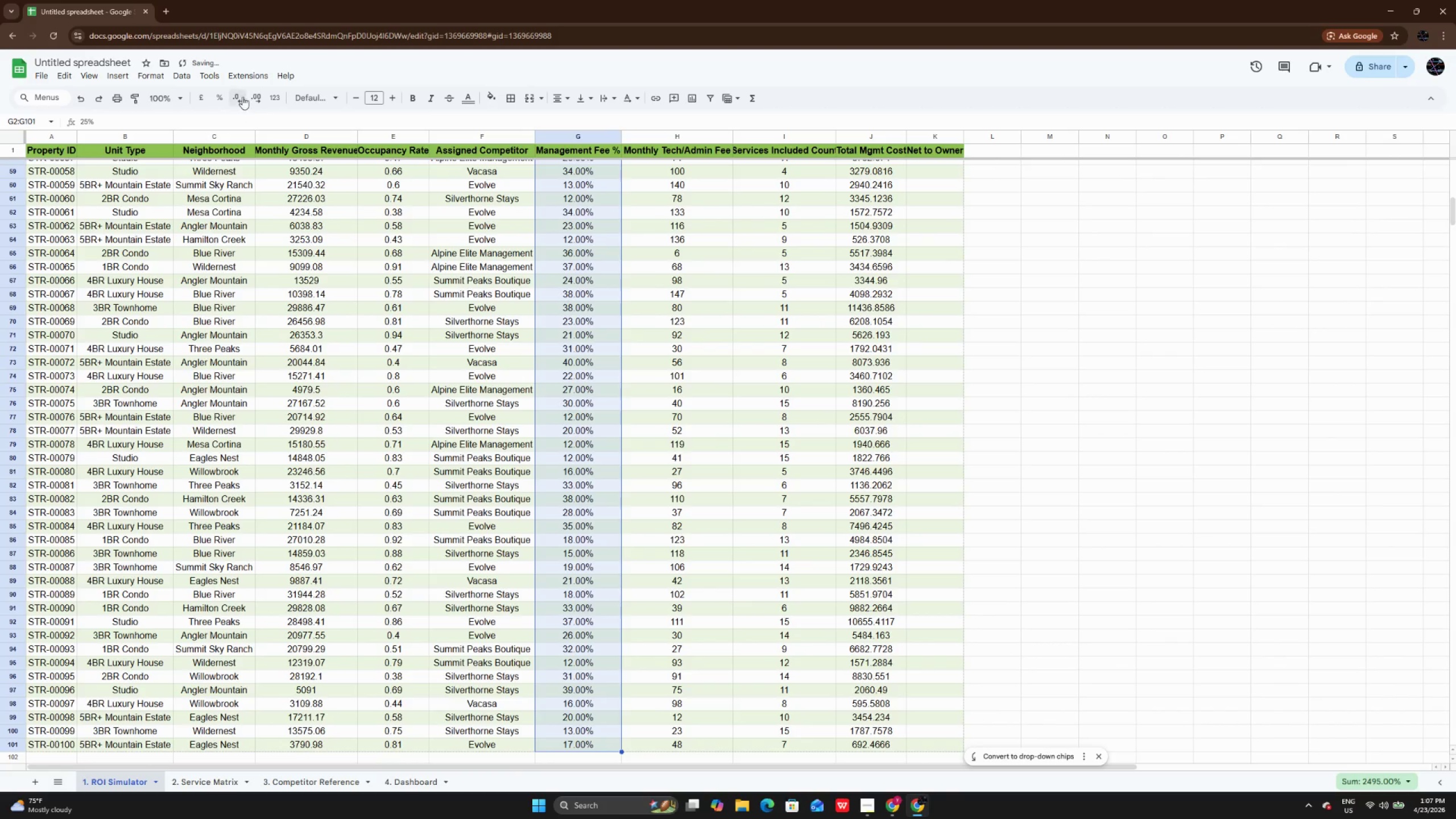 
double_click([242, 94])
 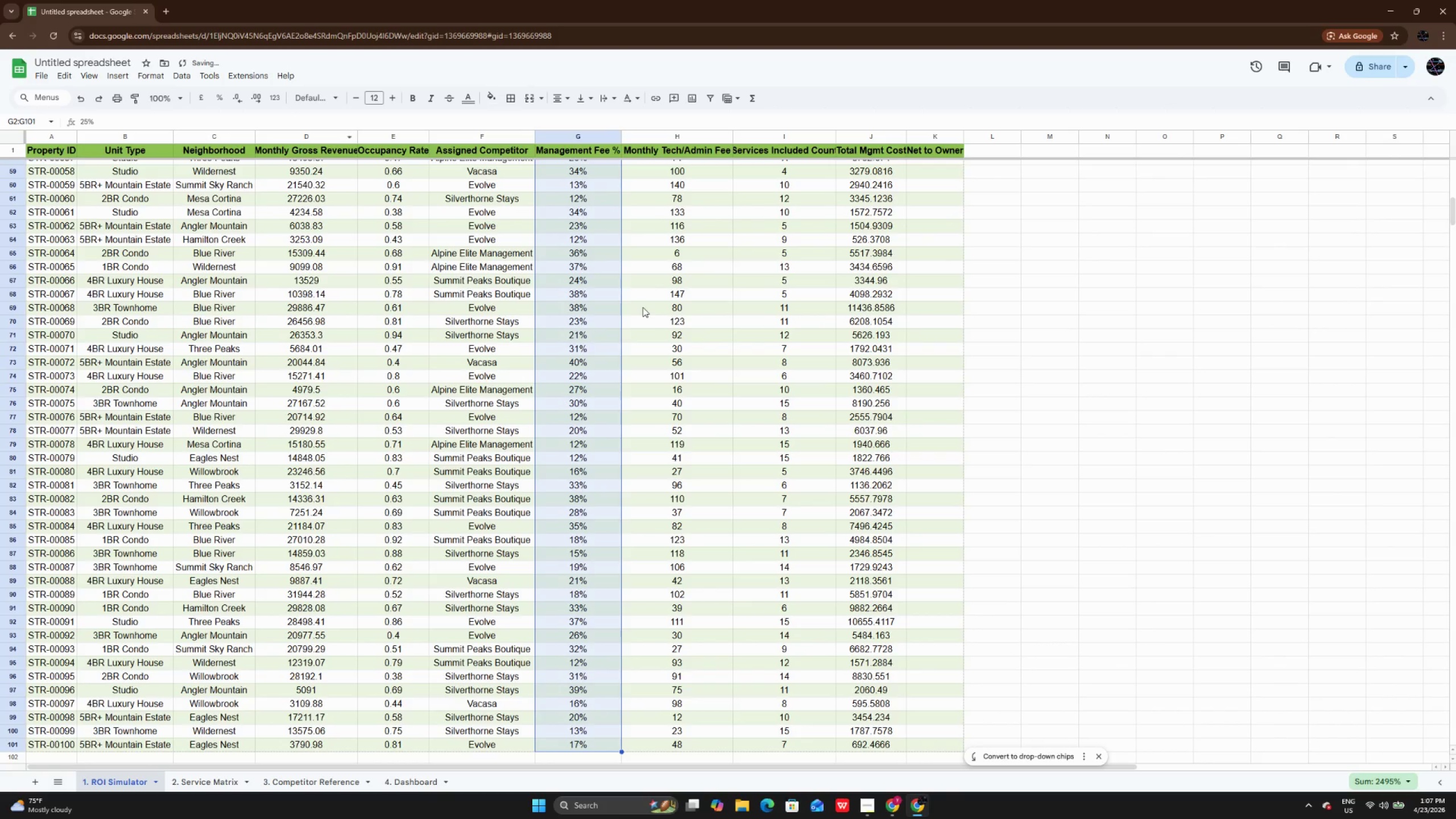 
left_click([573, 247])
 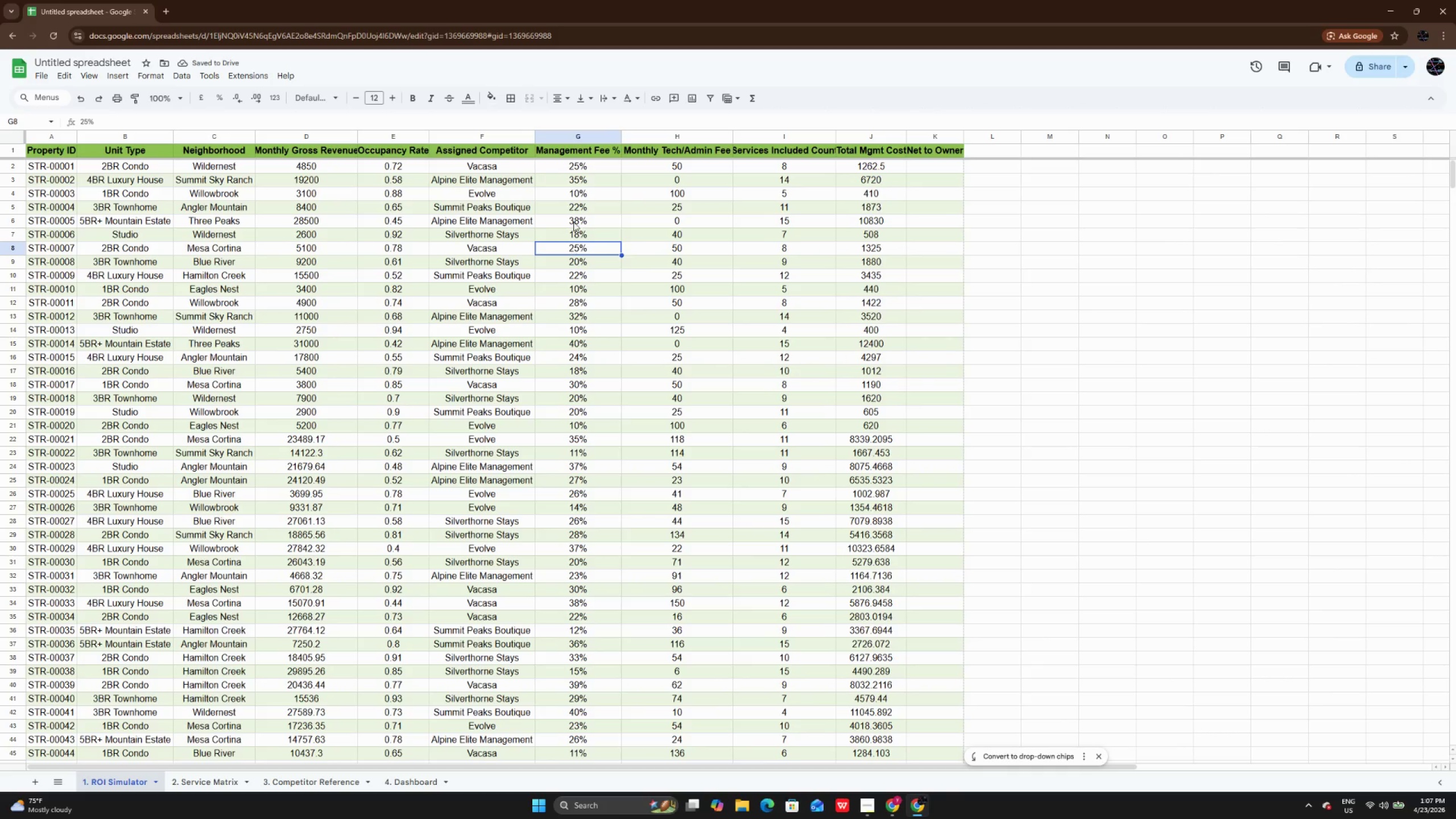 
scroll: coordinate [584, 209], scroll_direction: up, amount: 27.0
 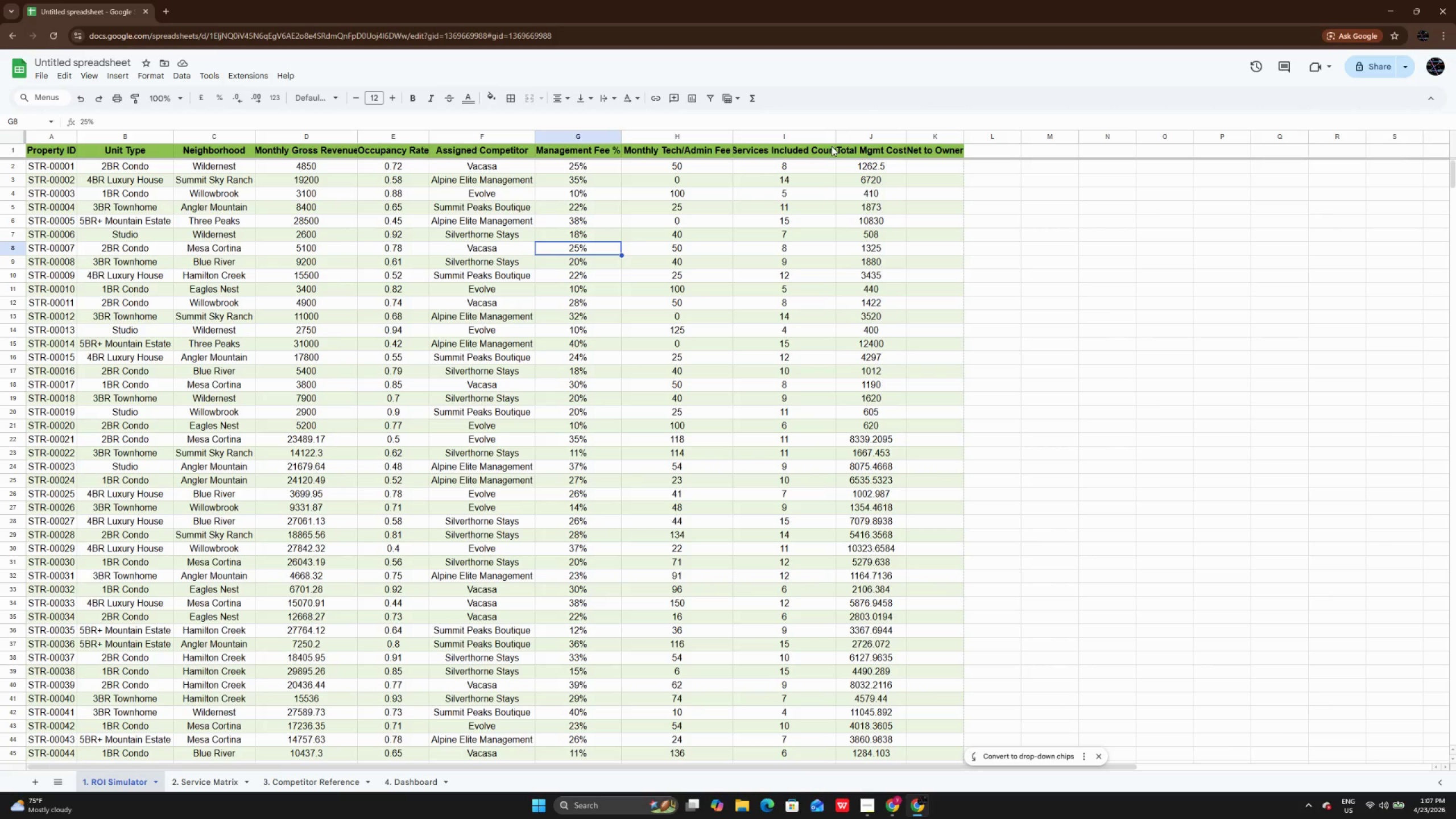 
double_click([837, 139])
 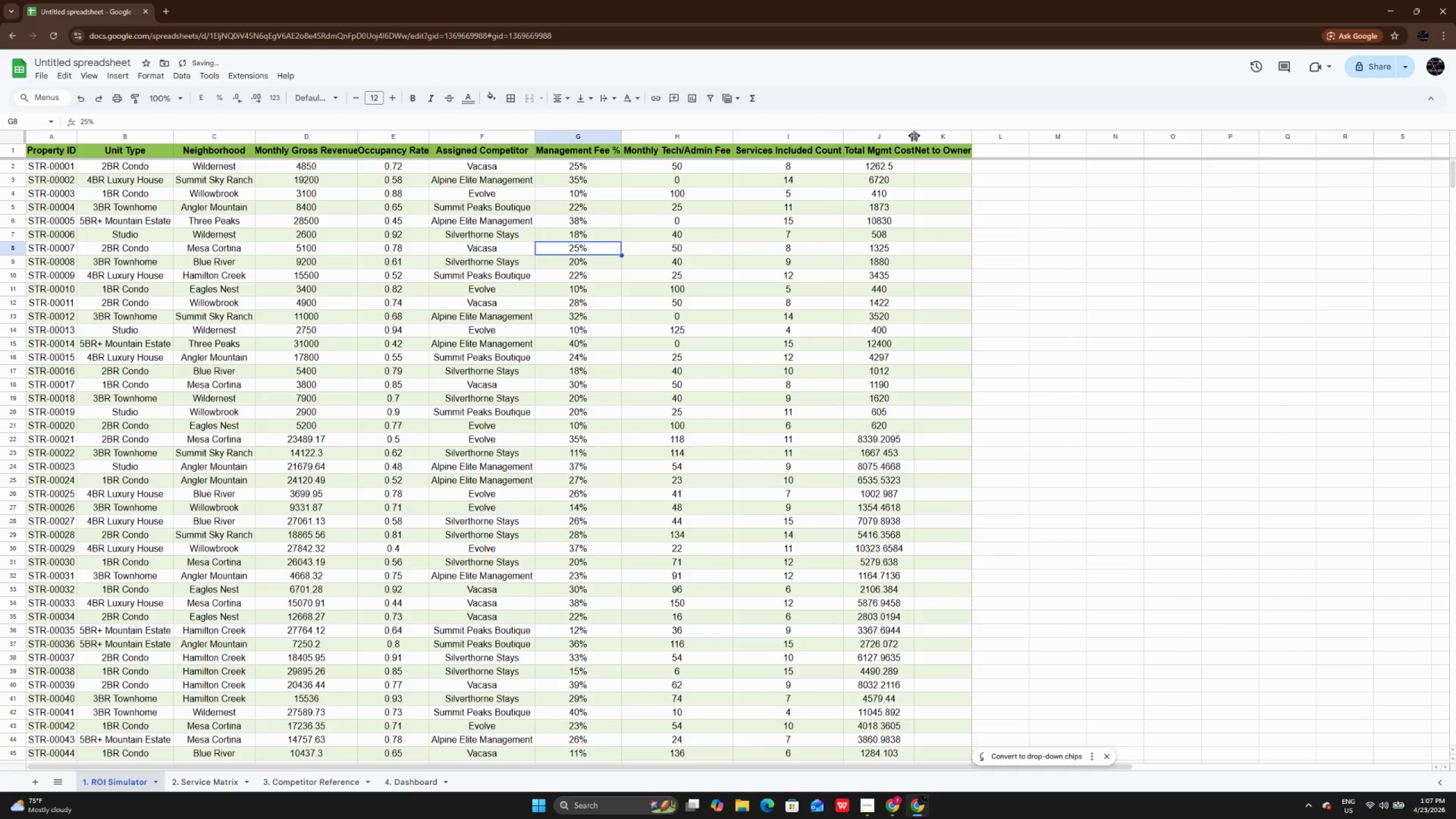 
double_click([913, 135])
 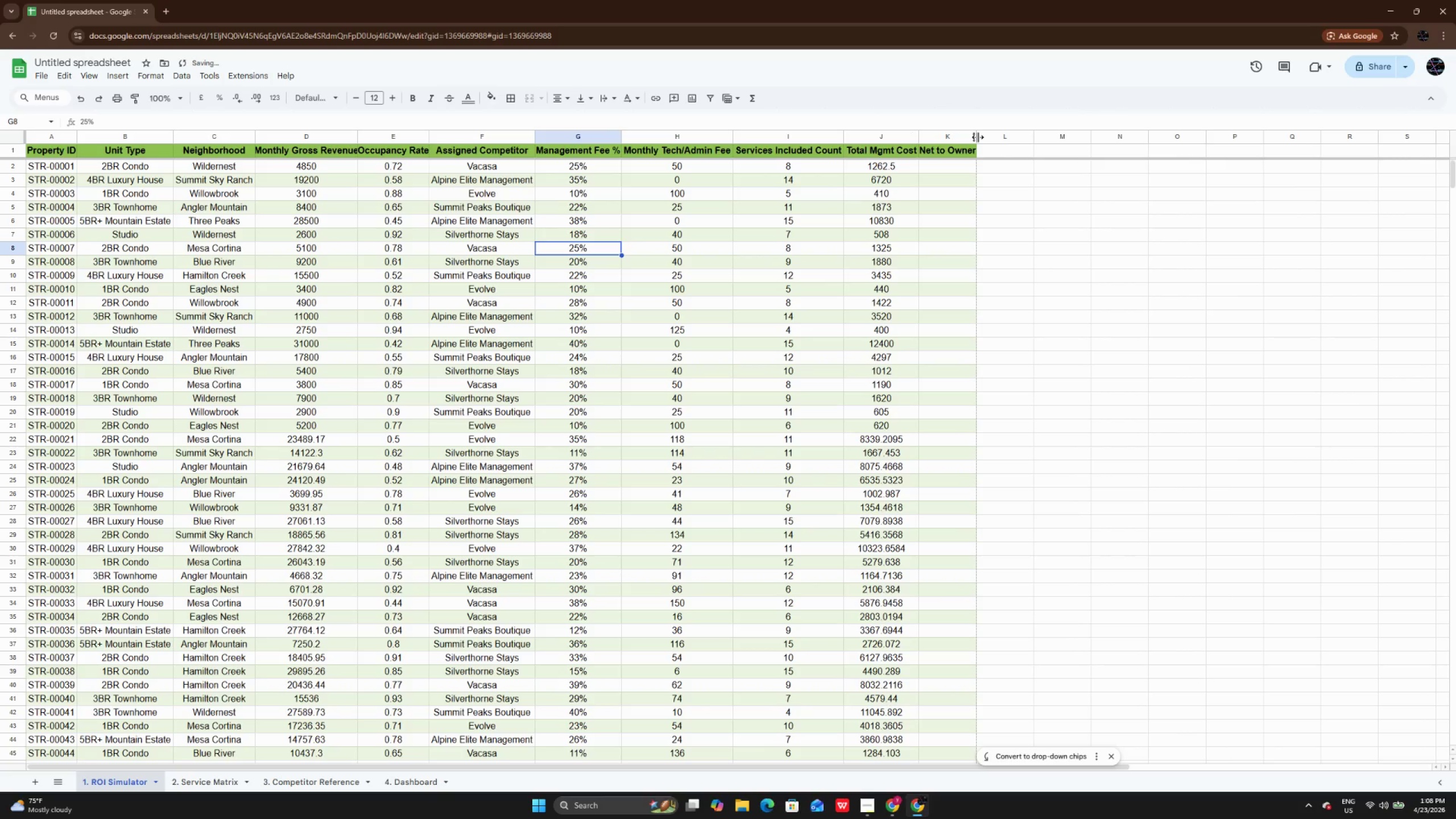 
double_click([978, 137])
 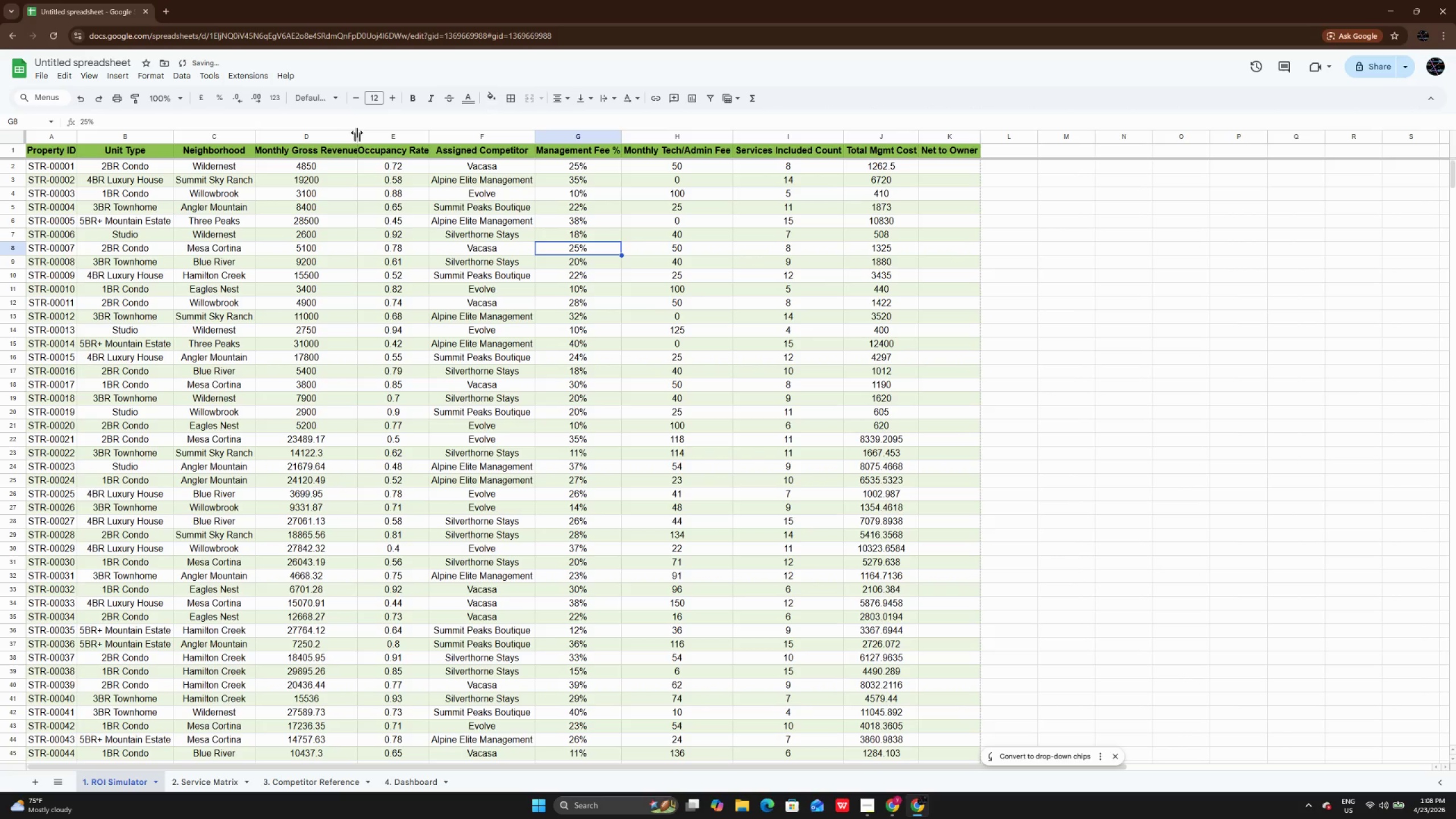 
double_click([358, 136])
 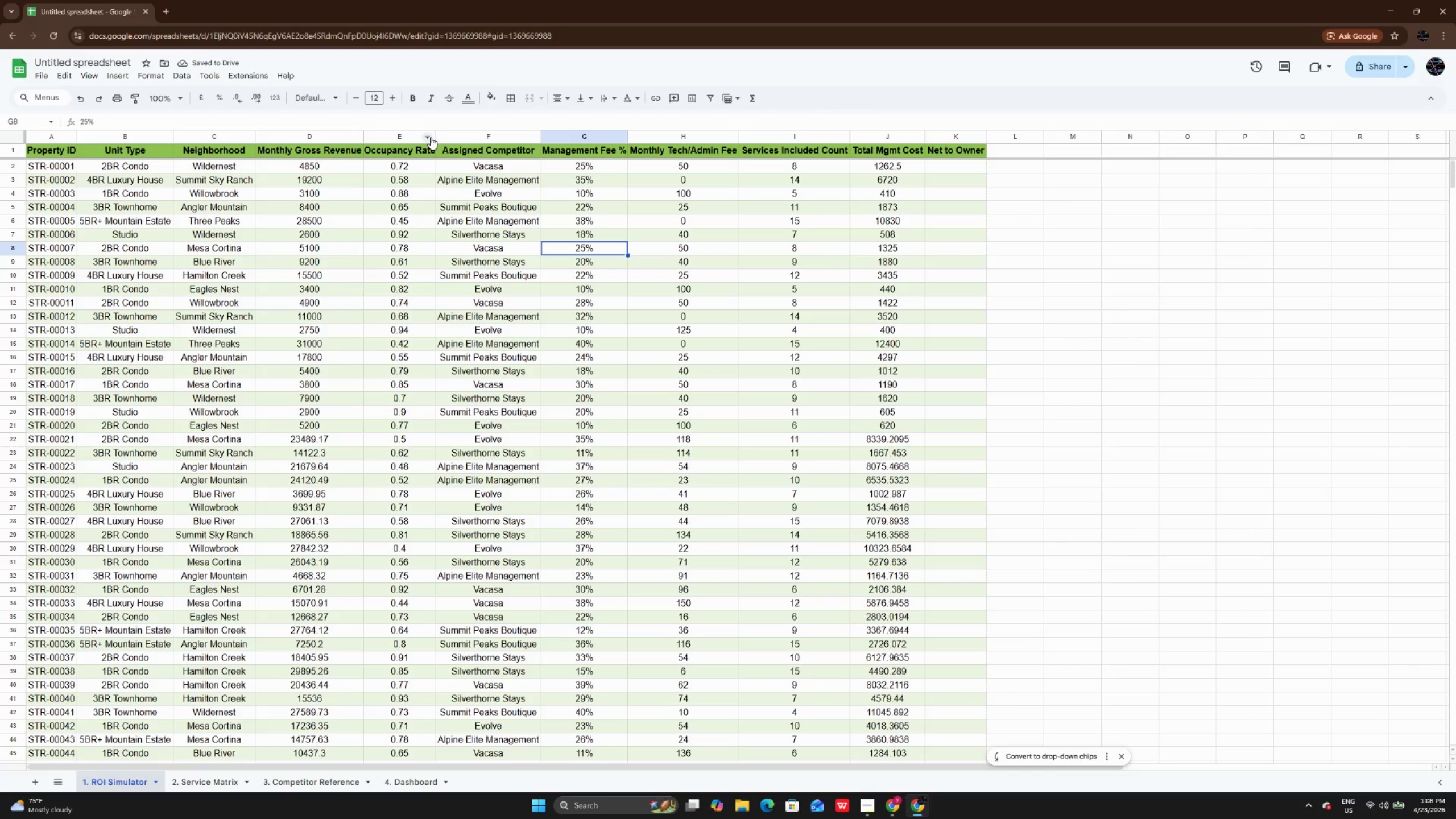 
double_click([437, 136])
 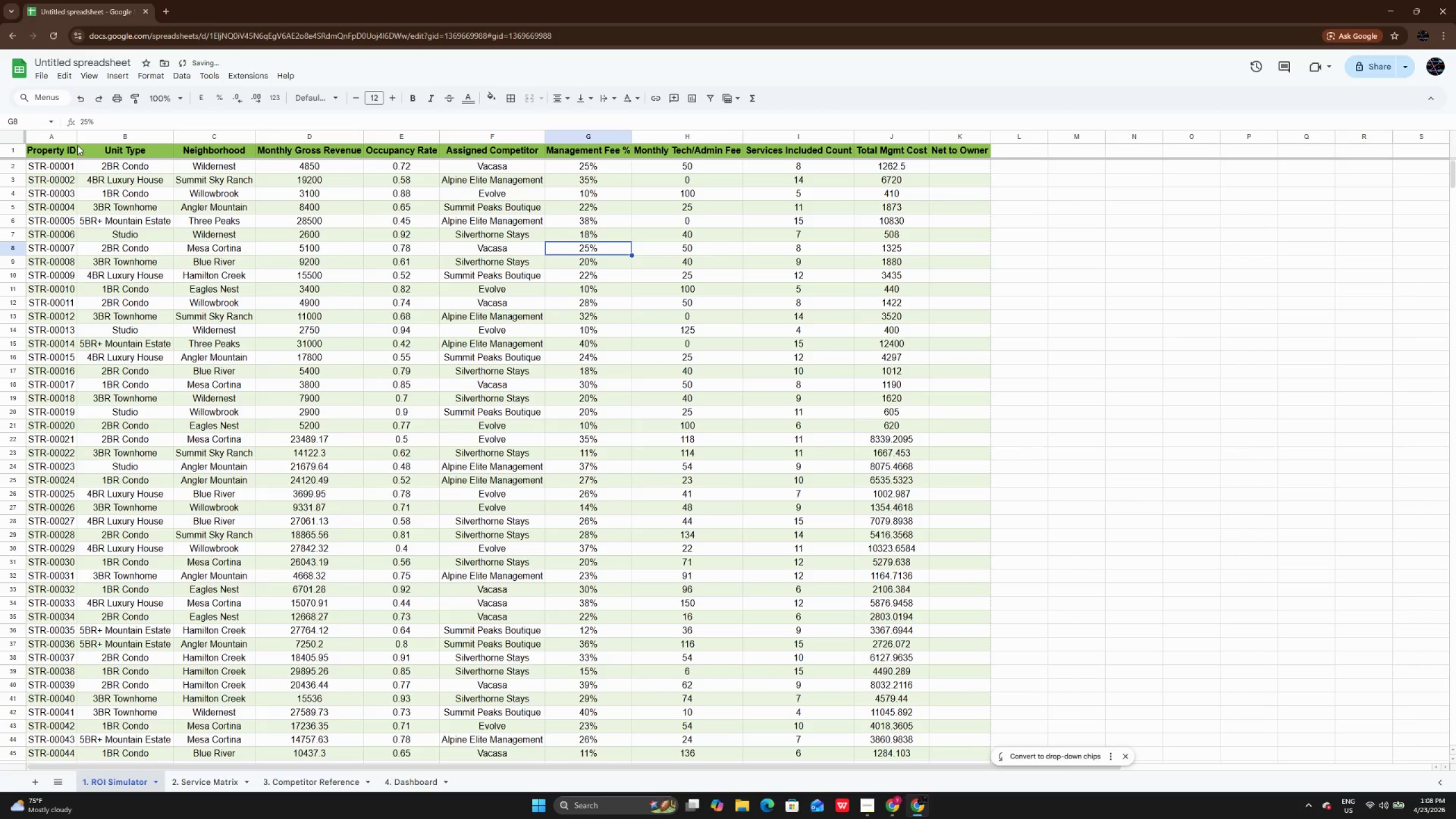 
double_click([77, 138])
 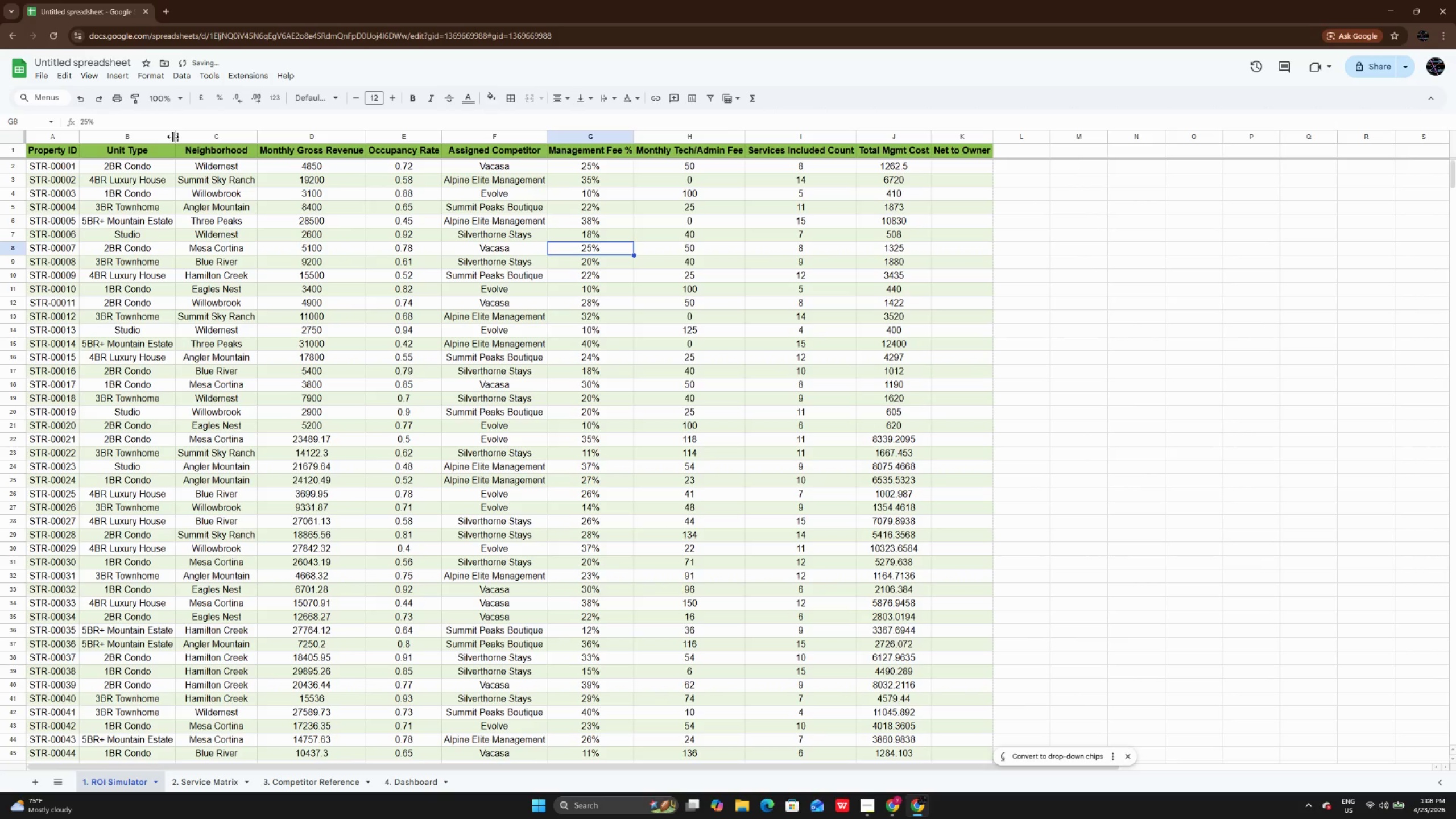 
double_click([173, 136])
 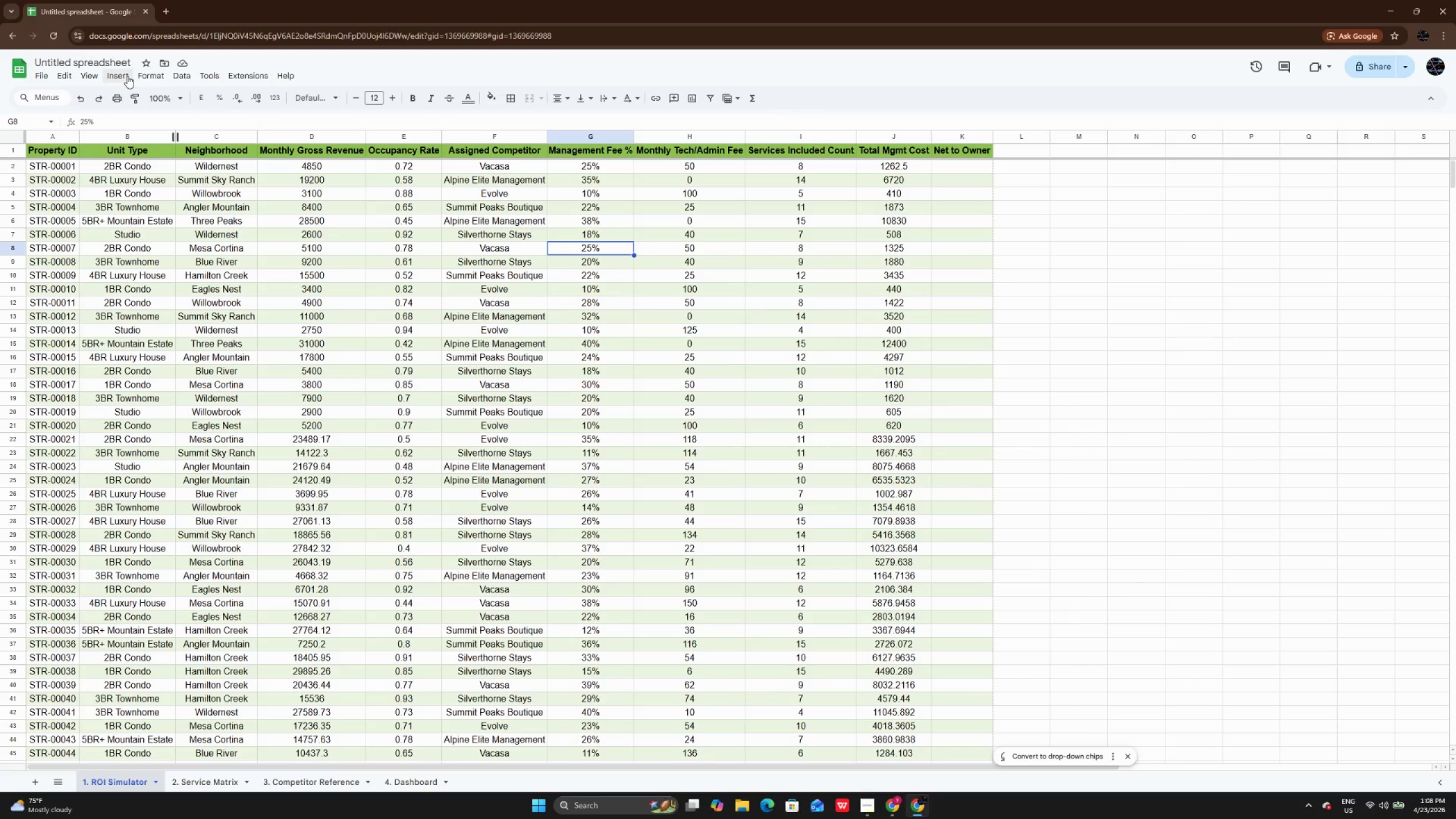 
wait(10.92)
 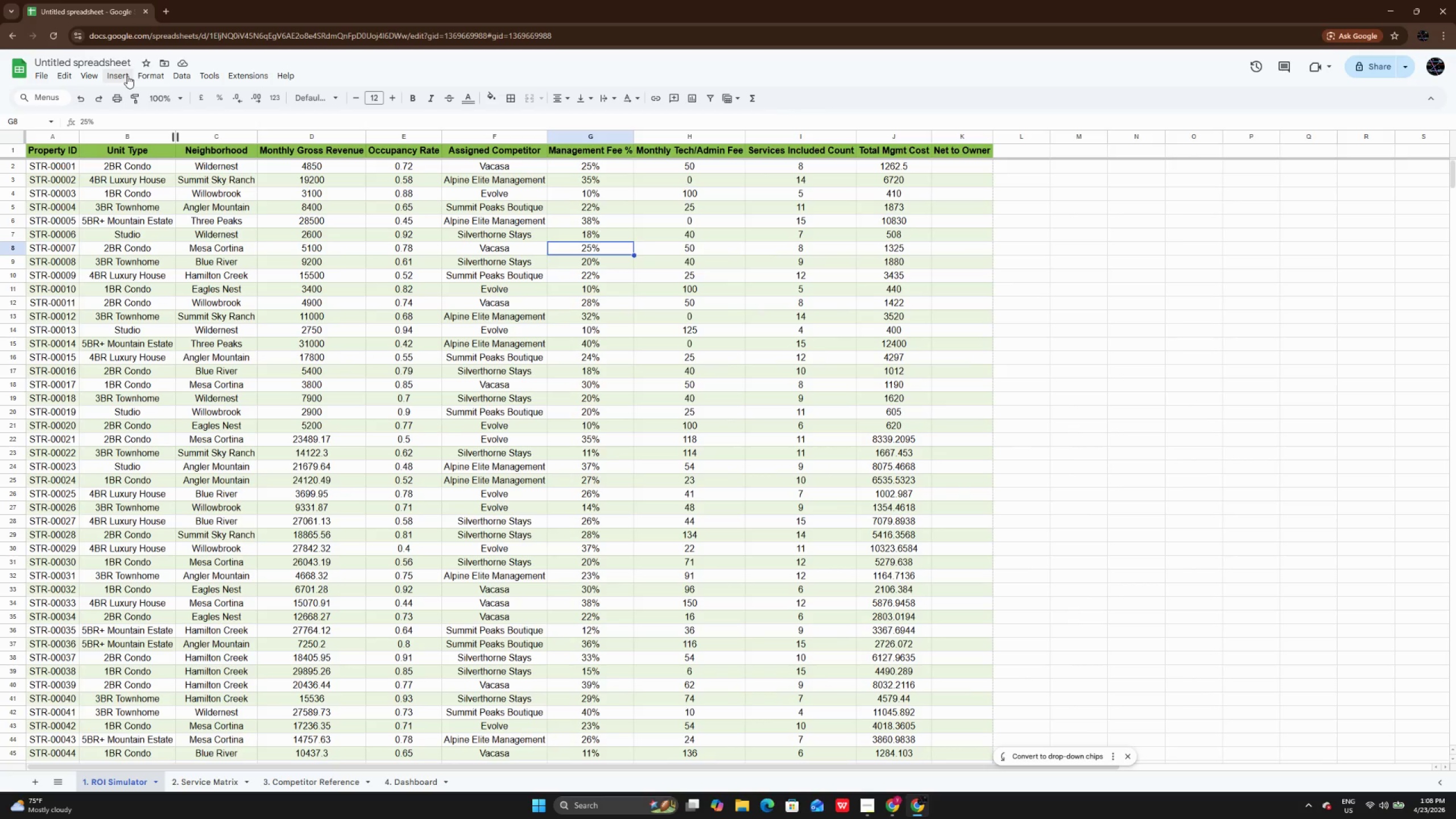 
left_click_drag(start_coordinate=[897, 441], to_coordinate=[899, 684])
 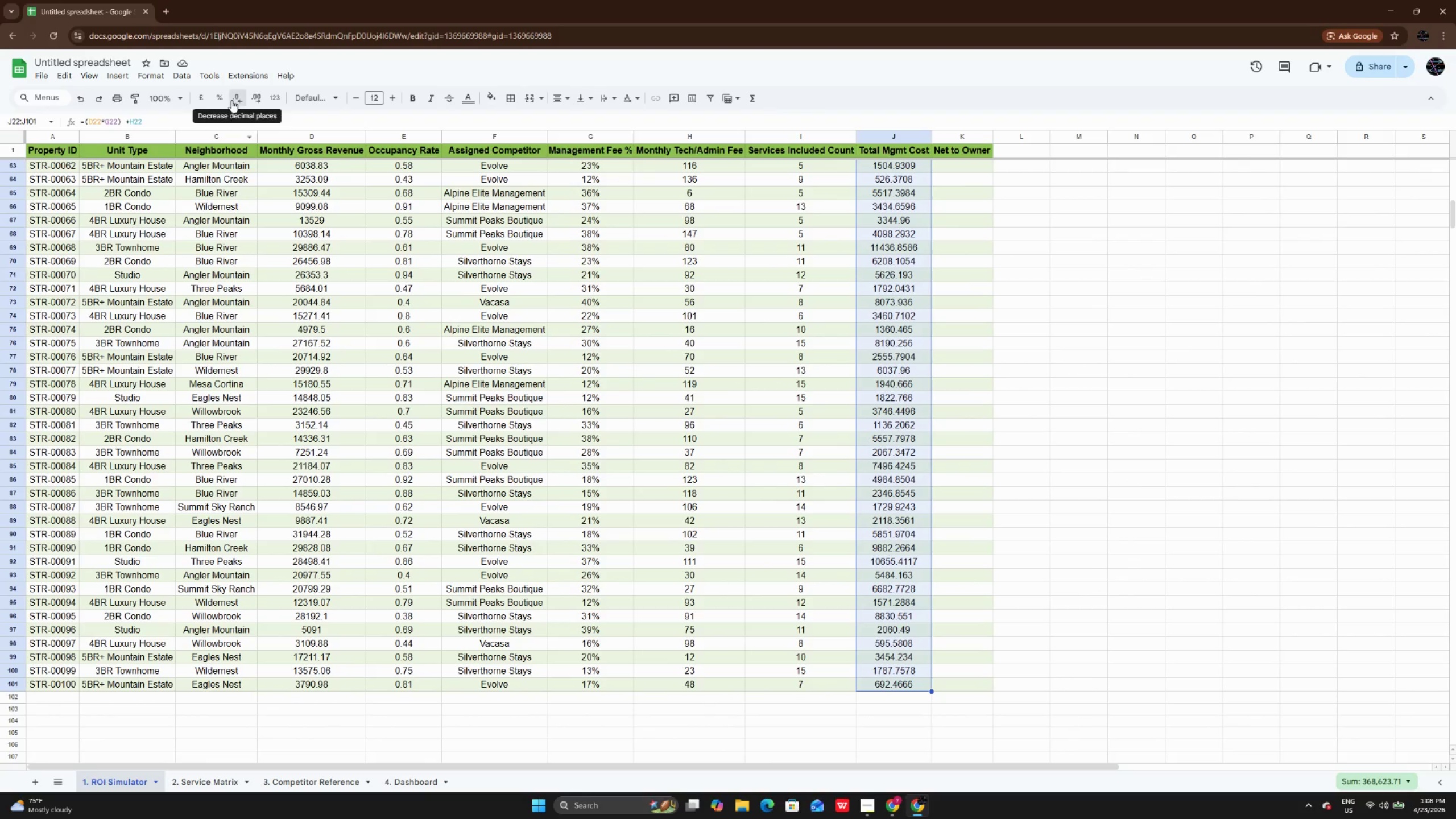 
double_click([231, 100])
 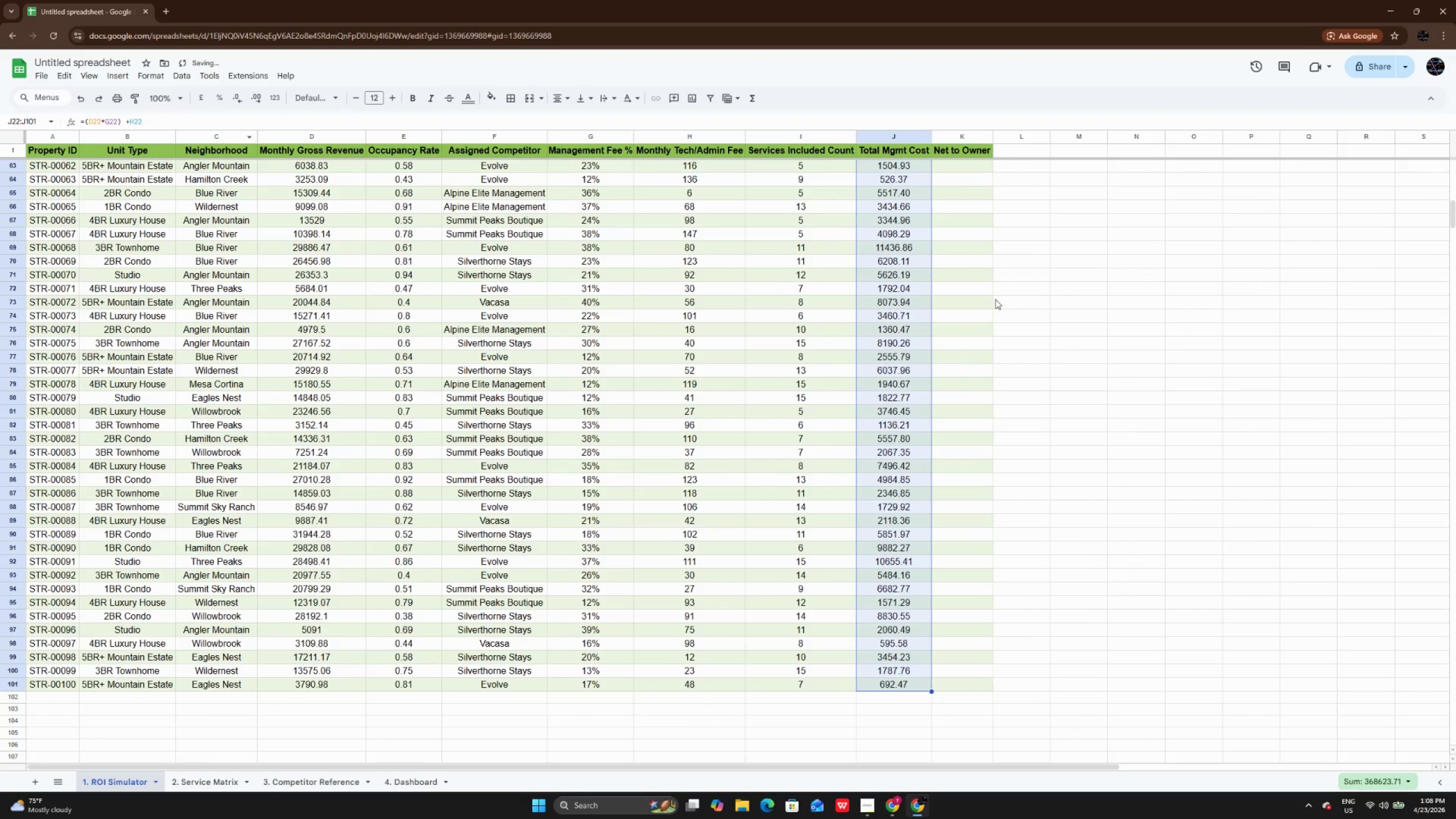 
left_click([914, 296])
 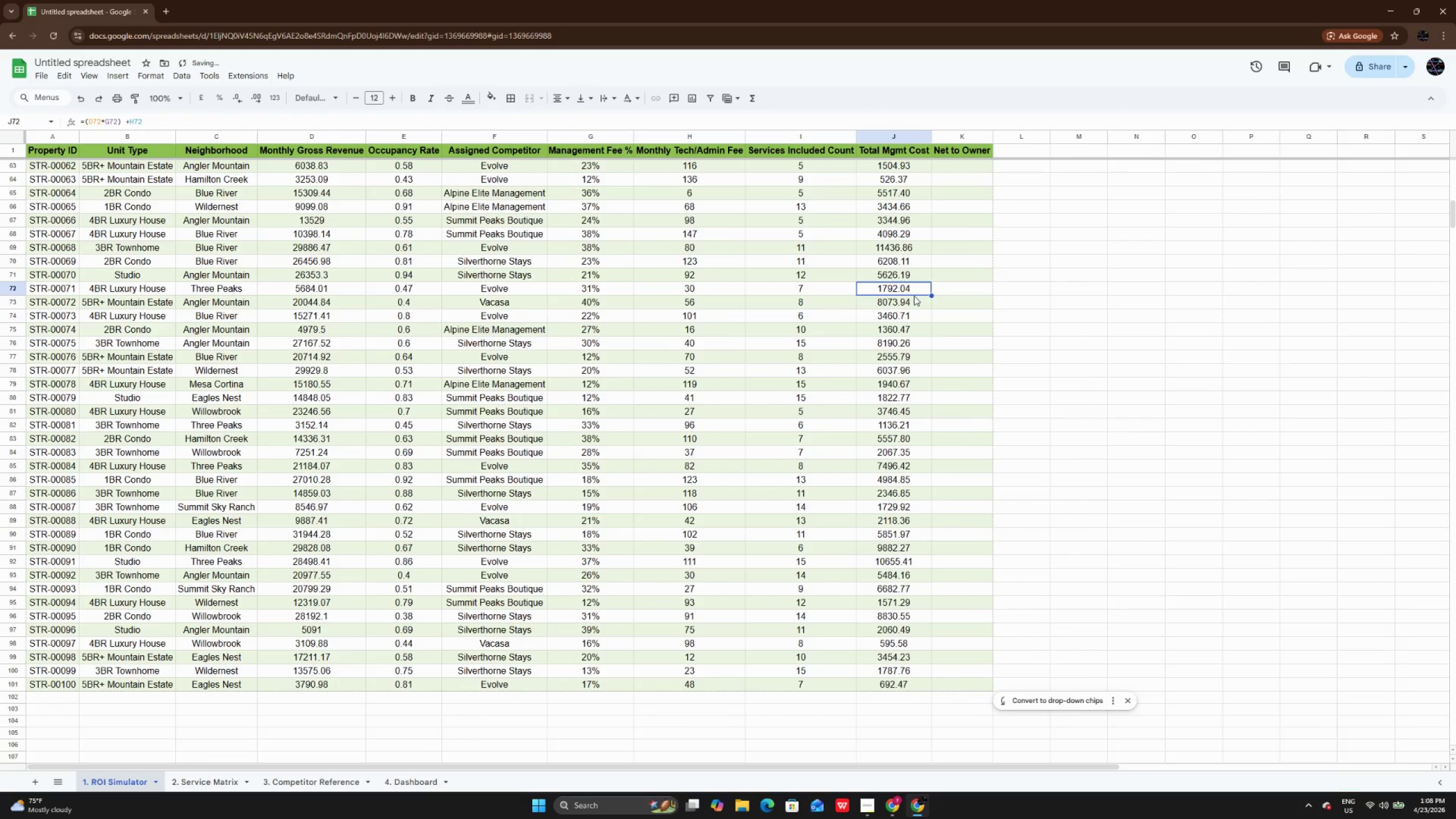 
scroll: coordinate [914, 296], scroll_direction: up, amount: 21.0
 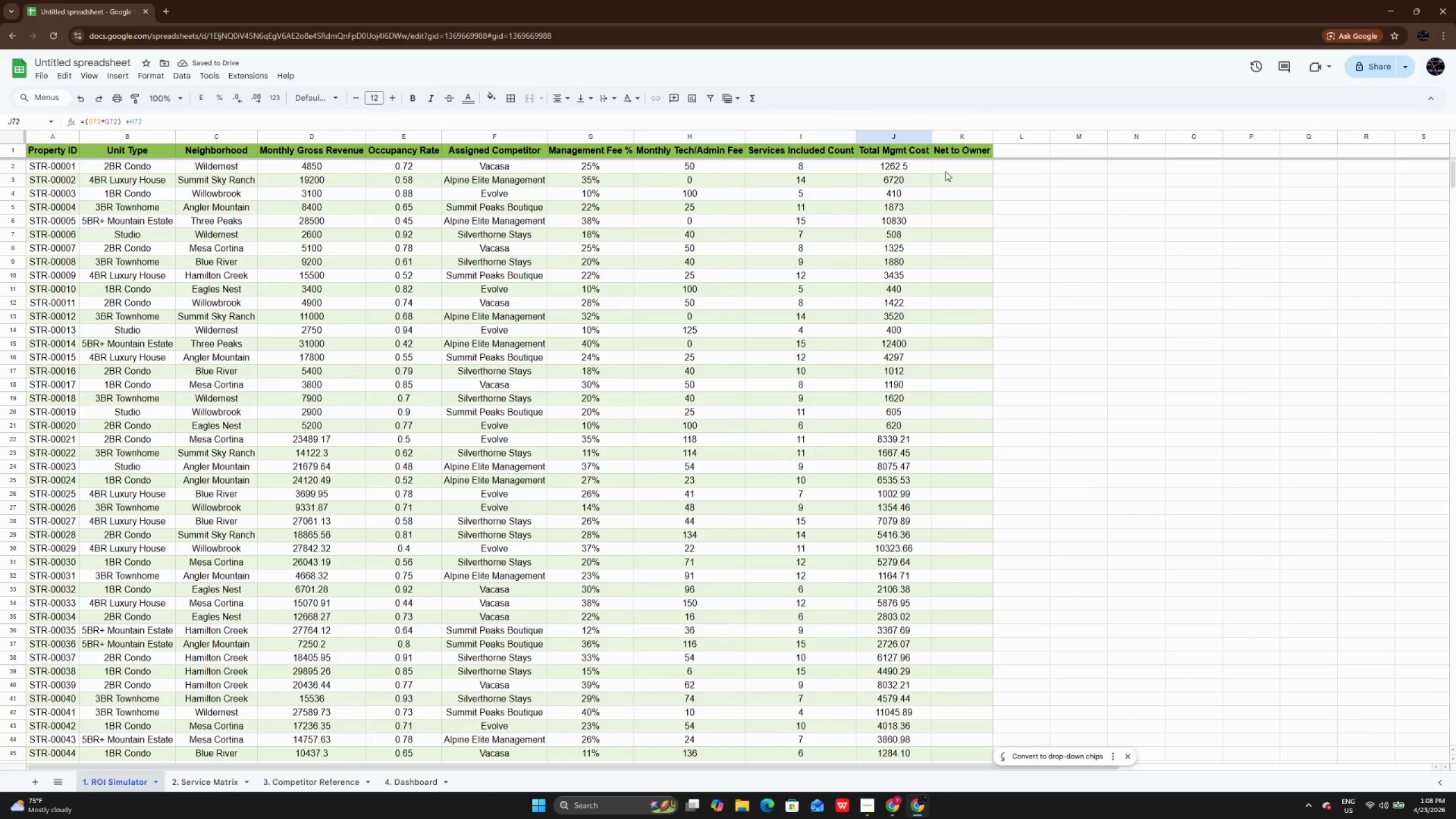 
double_click([945, 171])
 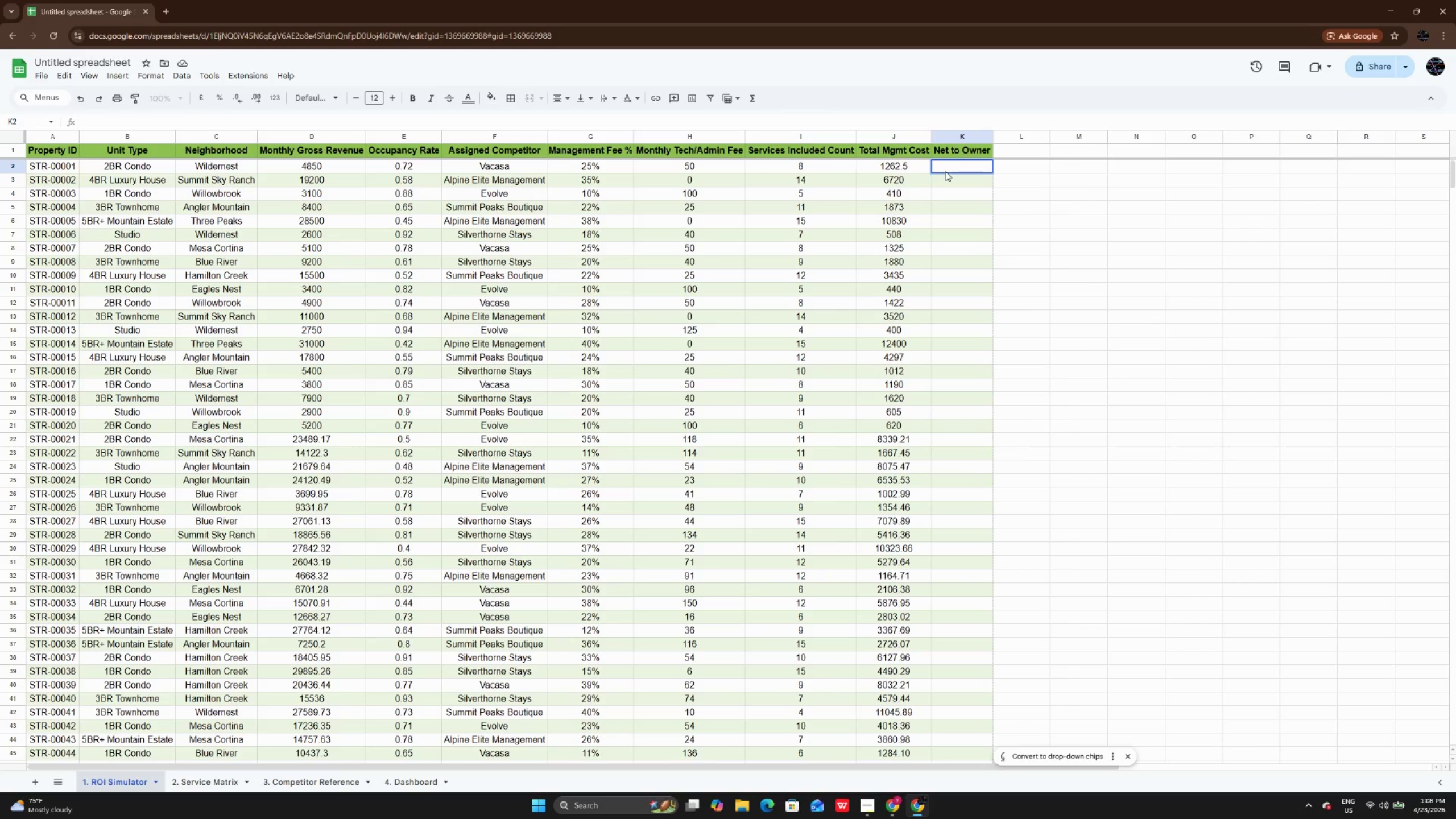 
type(=d2-j2)
 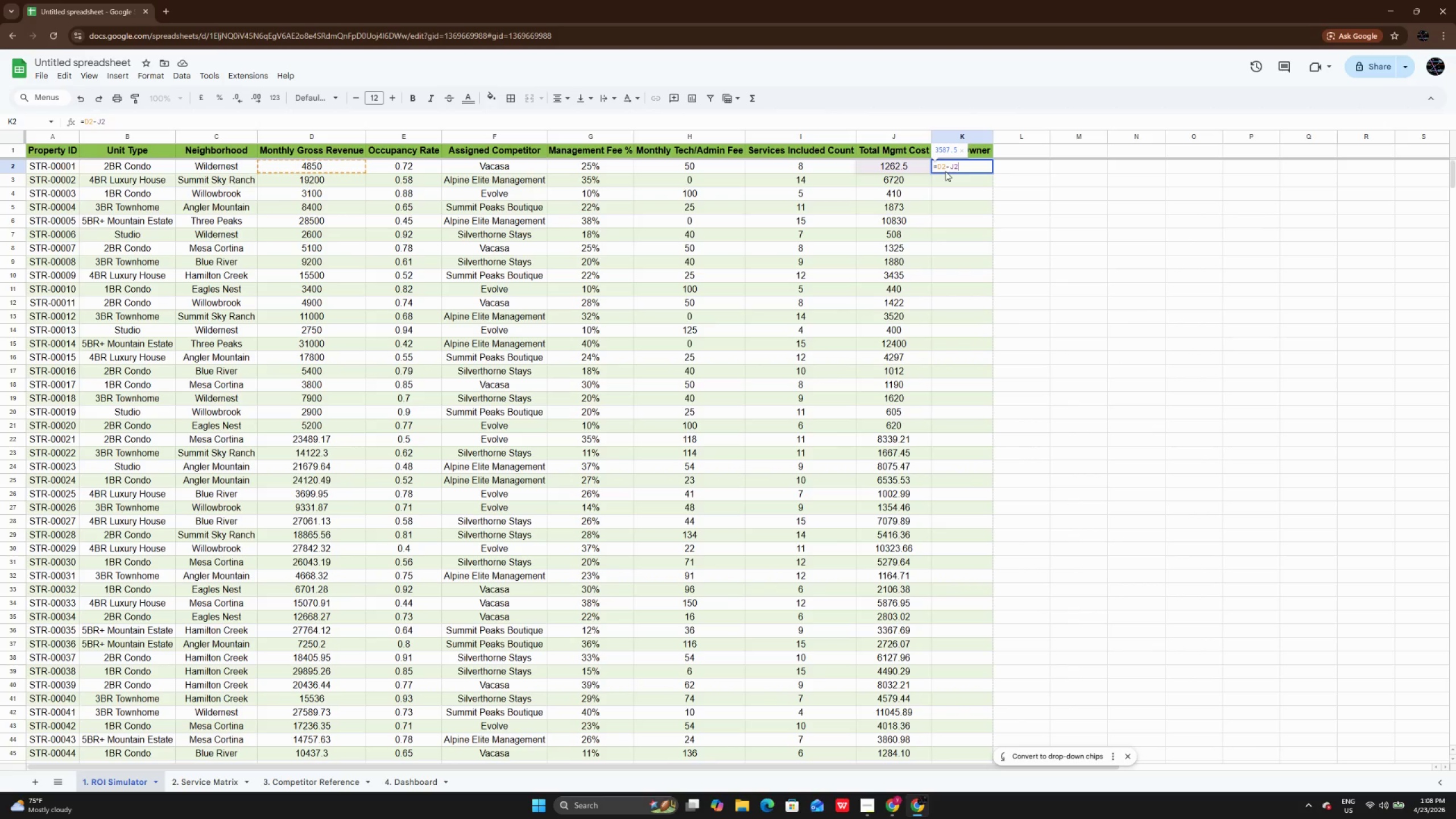 
key(Enter)
 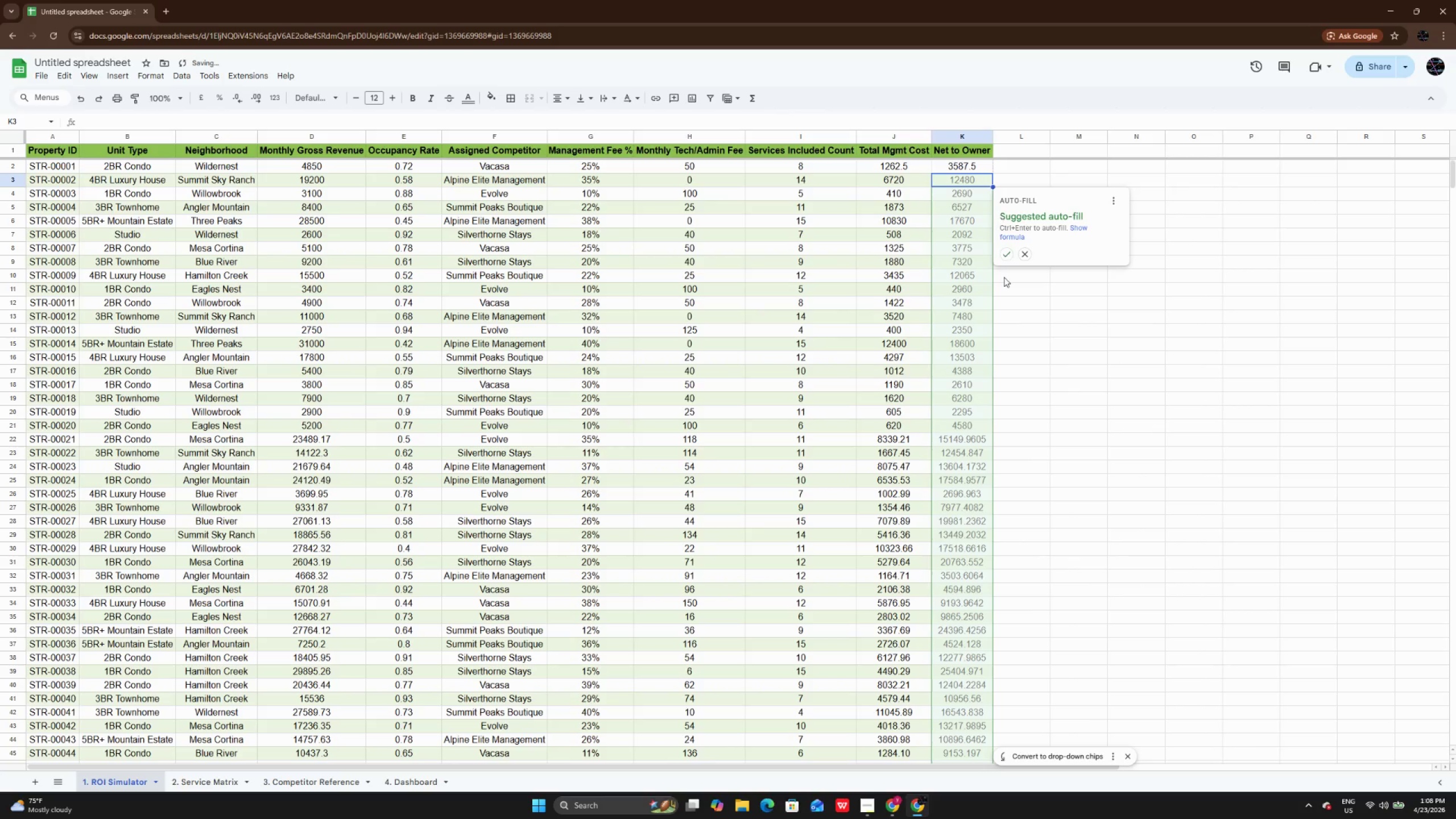 
left_click([1003, 258])
 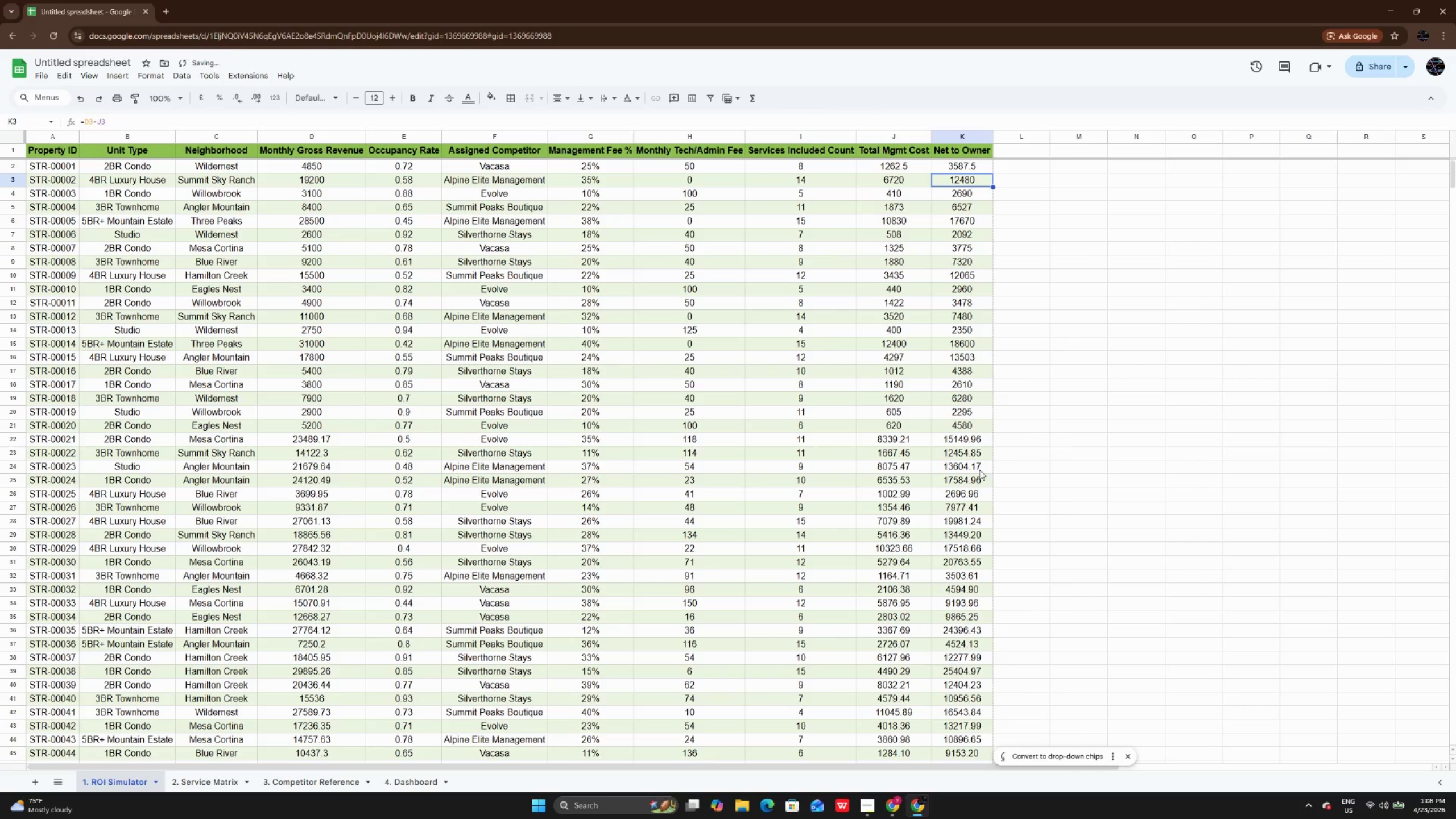 
left_click_drag(start_coordinate=[971, 437], to_coordinate=[974, 673])
 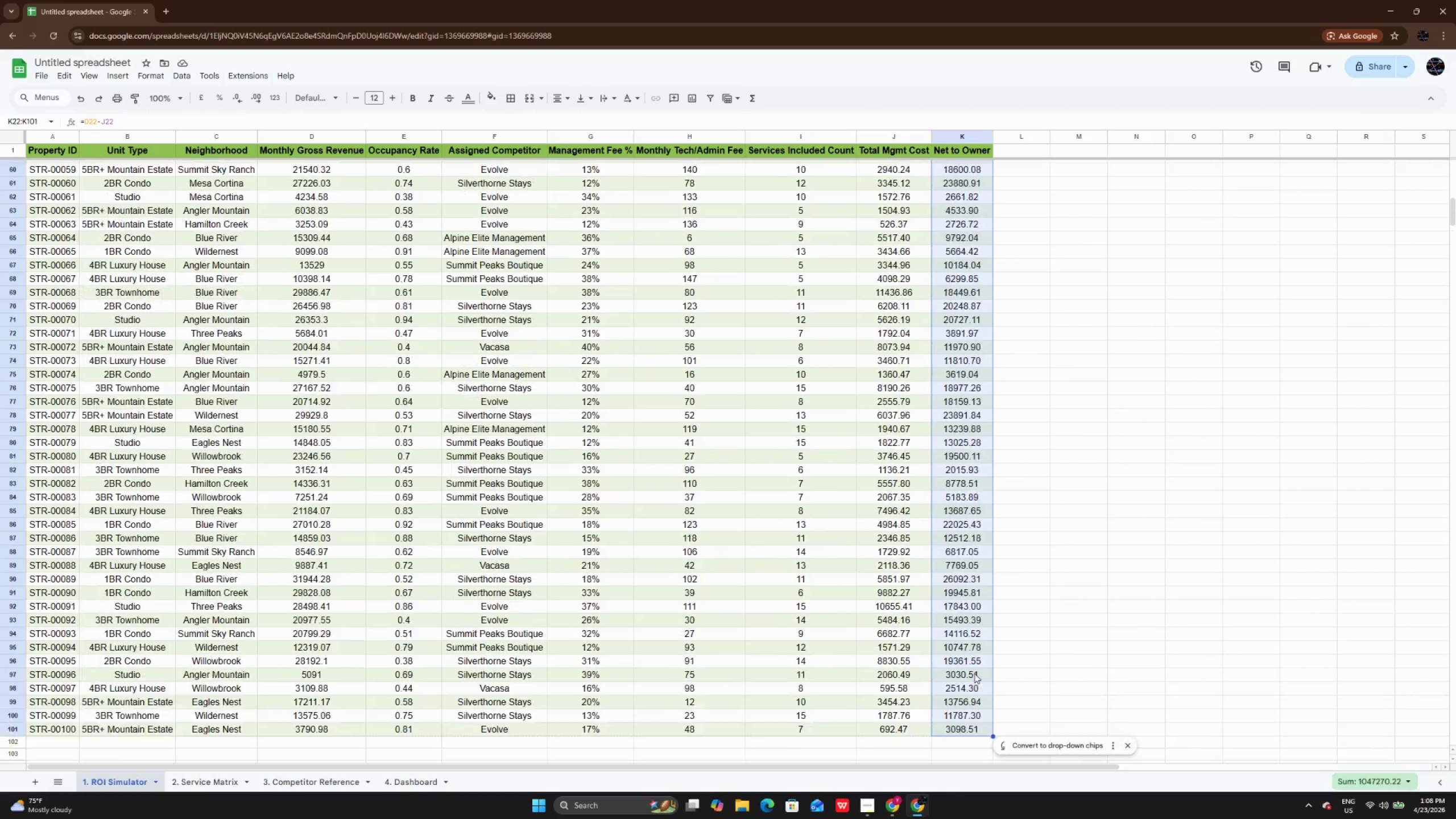 
scroll: coordinate [974, 673], scroll_direction: up, amount: 14.0
 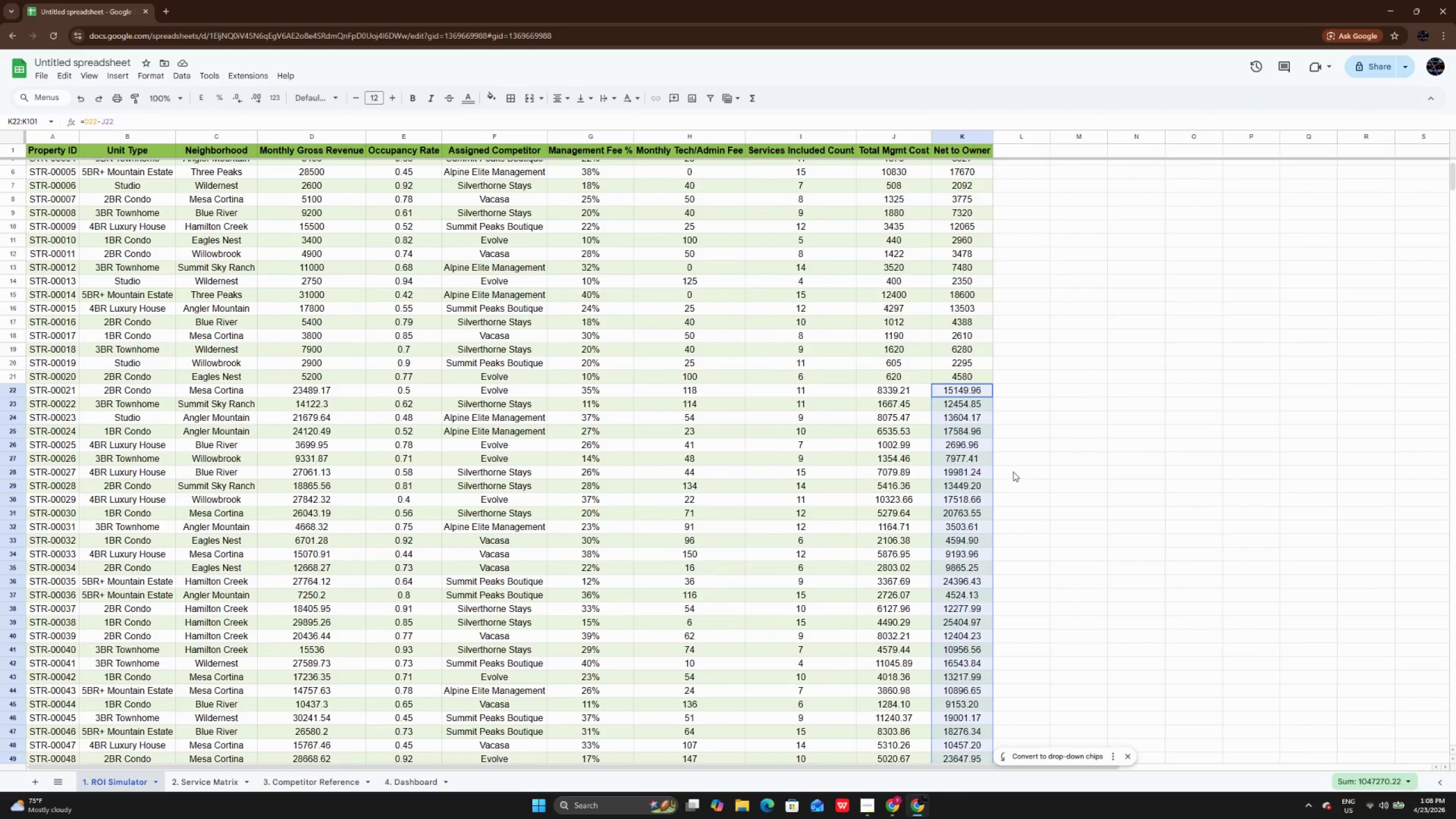 
left_click([1013, 471])
 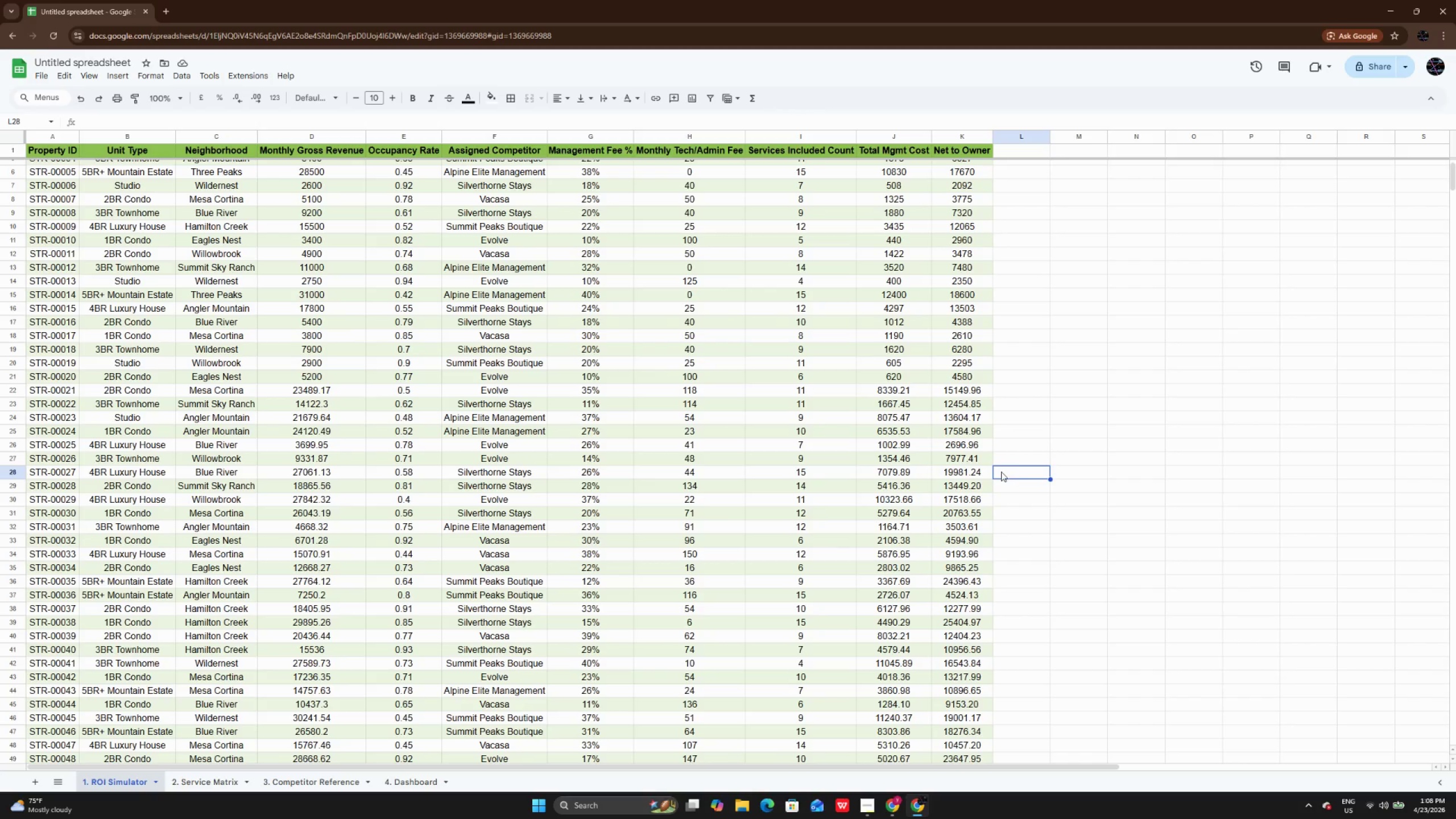 
scroll: coordinate [1001, 471], scroll_direction: up, amount: 8.0
 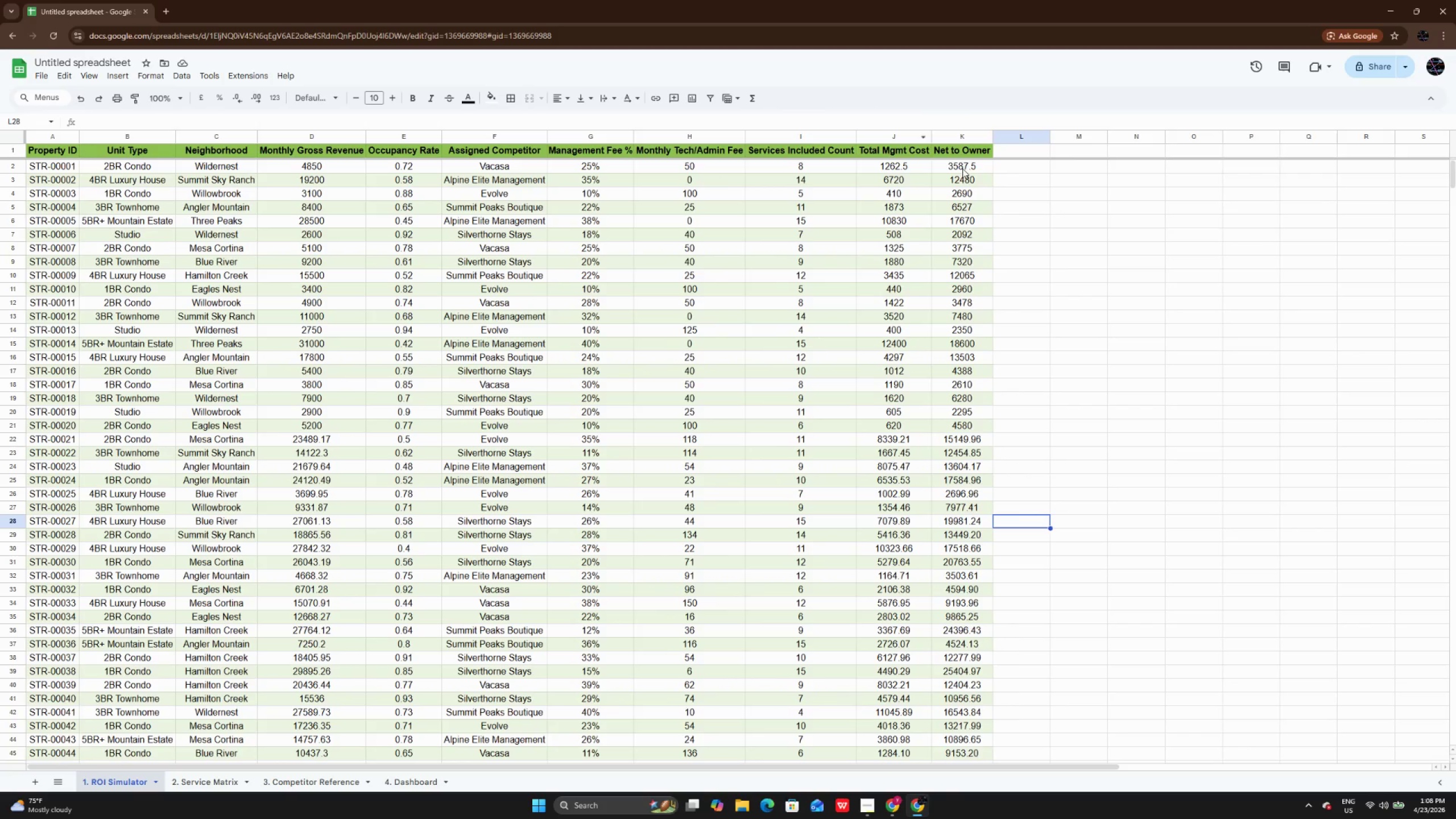 
left_click_drag(start_coordinate=[963, 167], to_coordinate=[974, 652])
 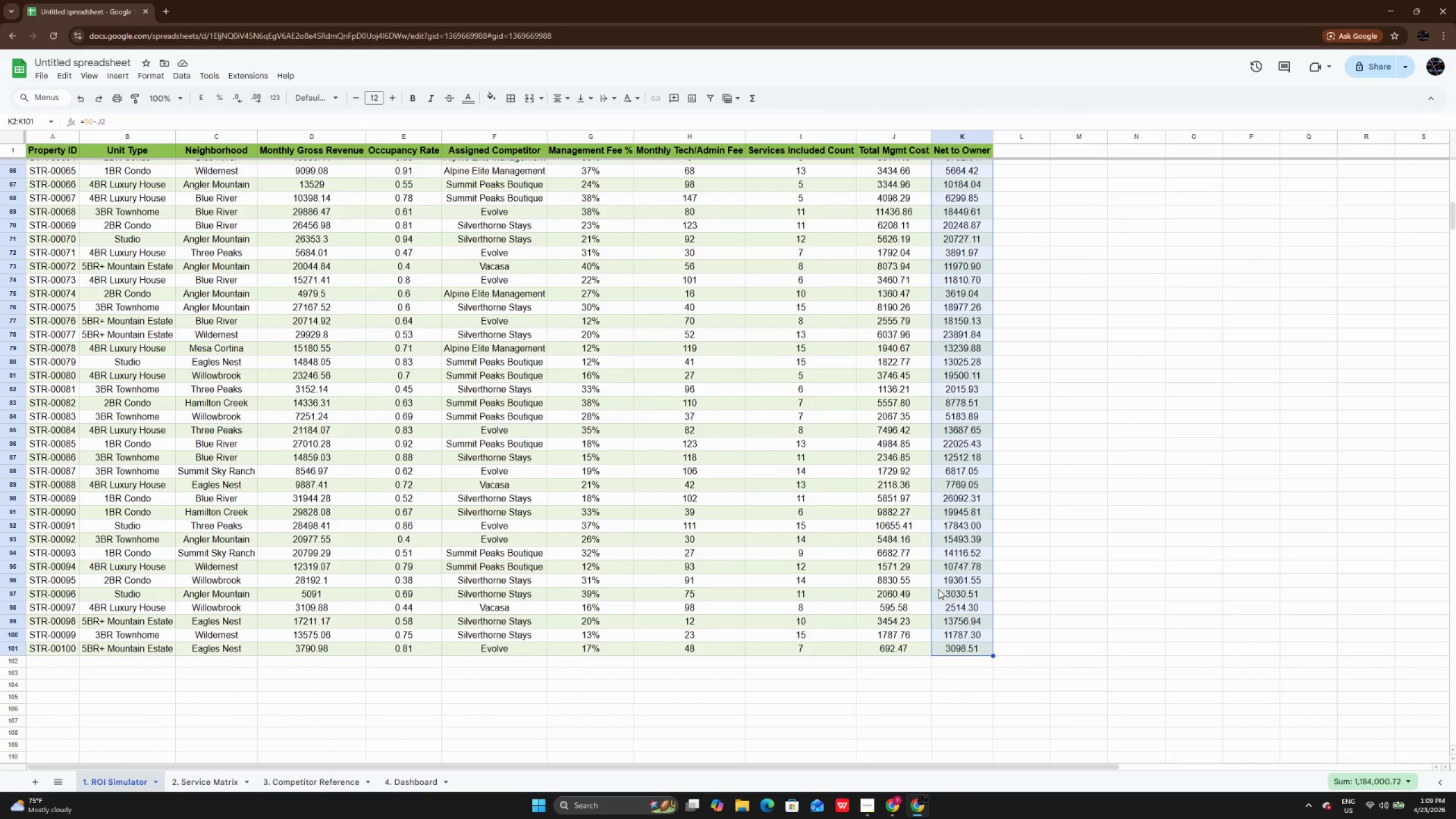 
wait(19.33)
 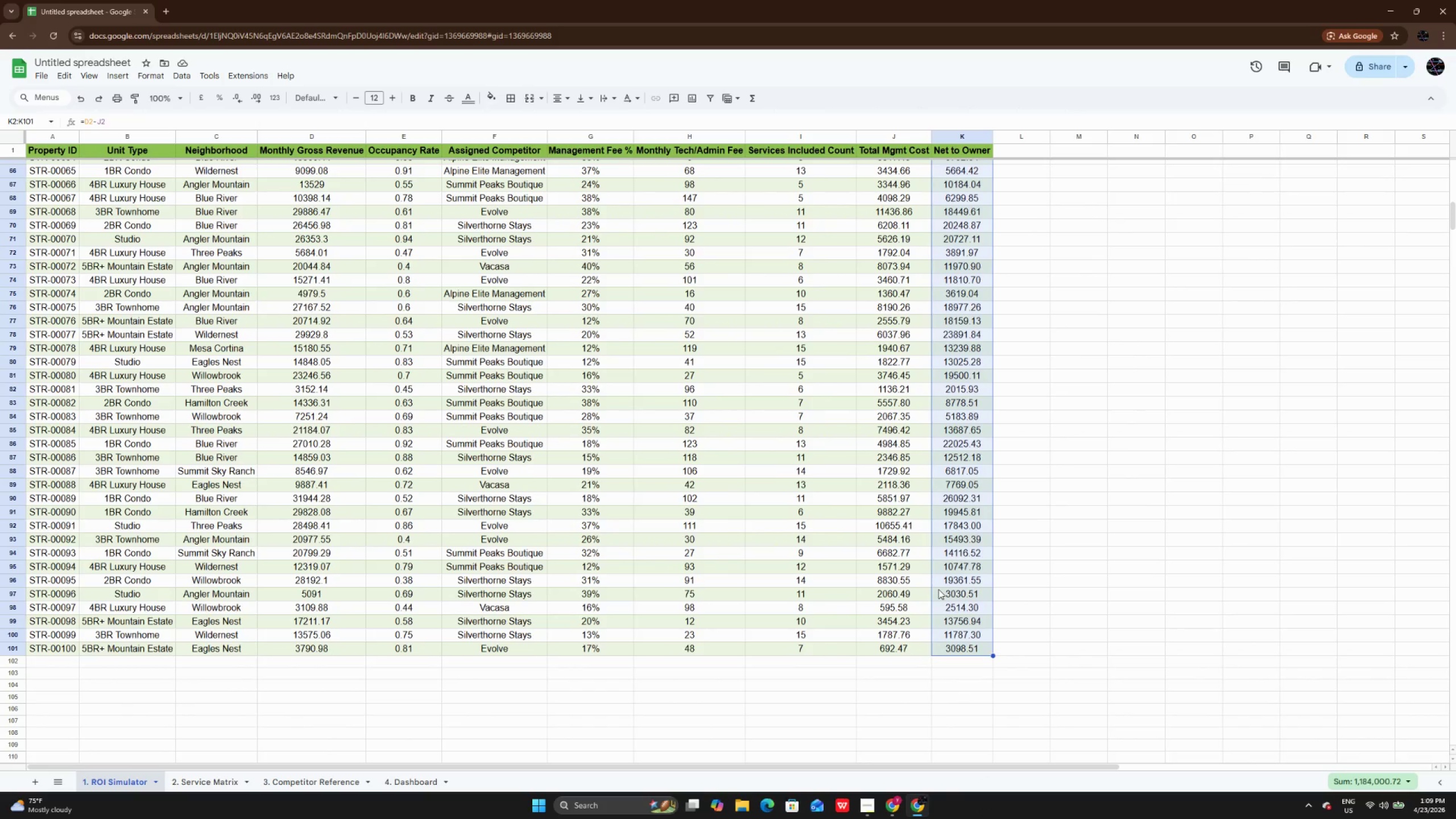 
left_click([150, 77])
 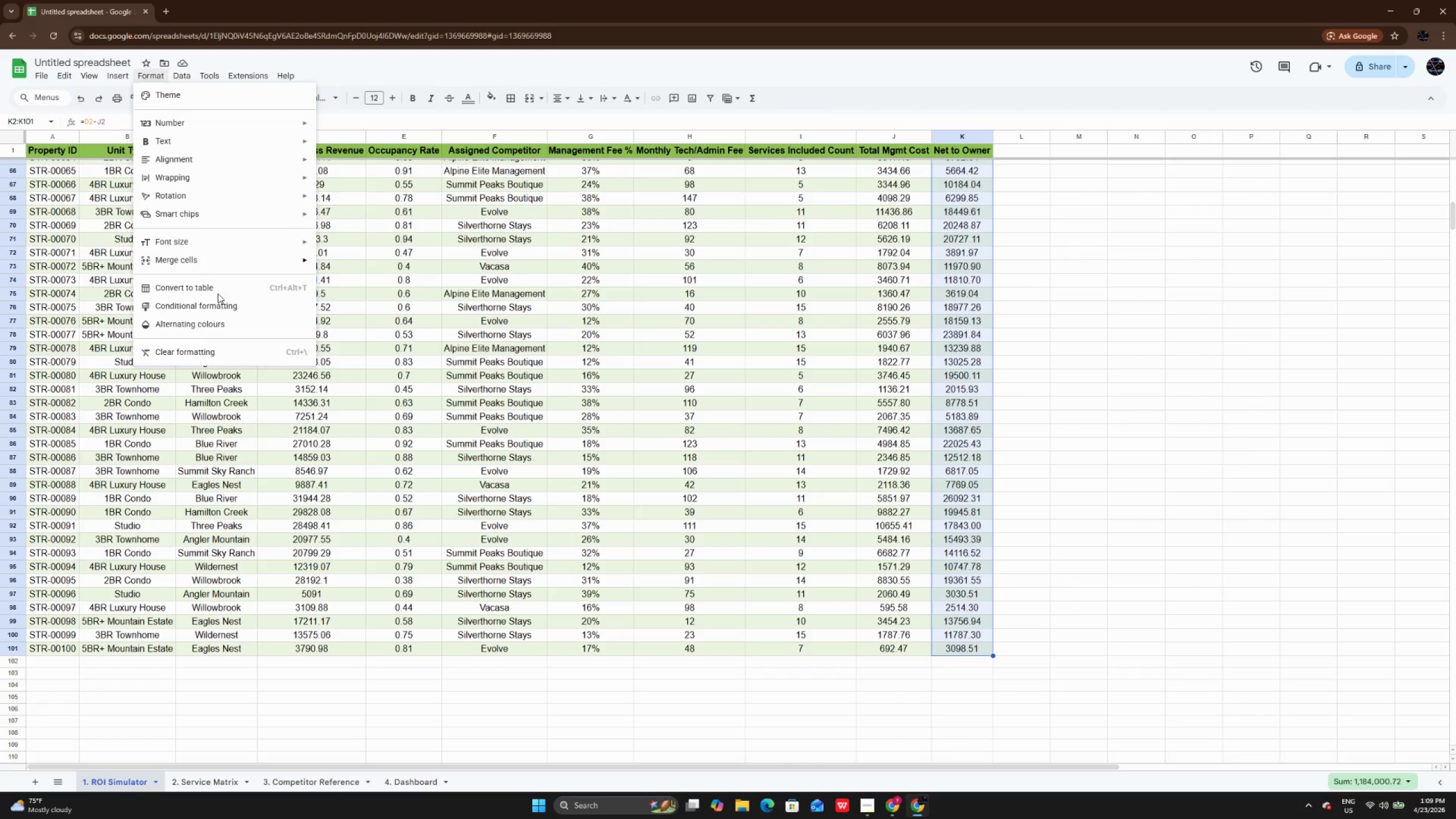 
left_click([218, 315])
 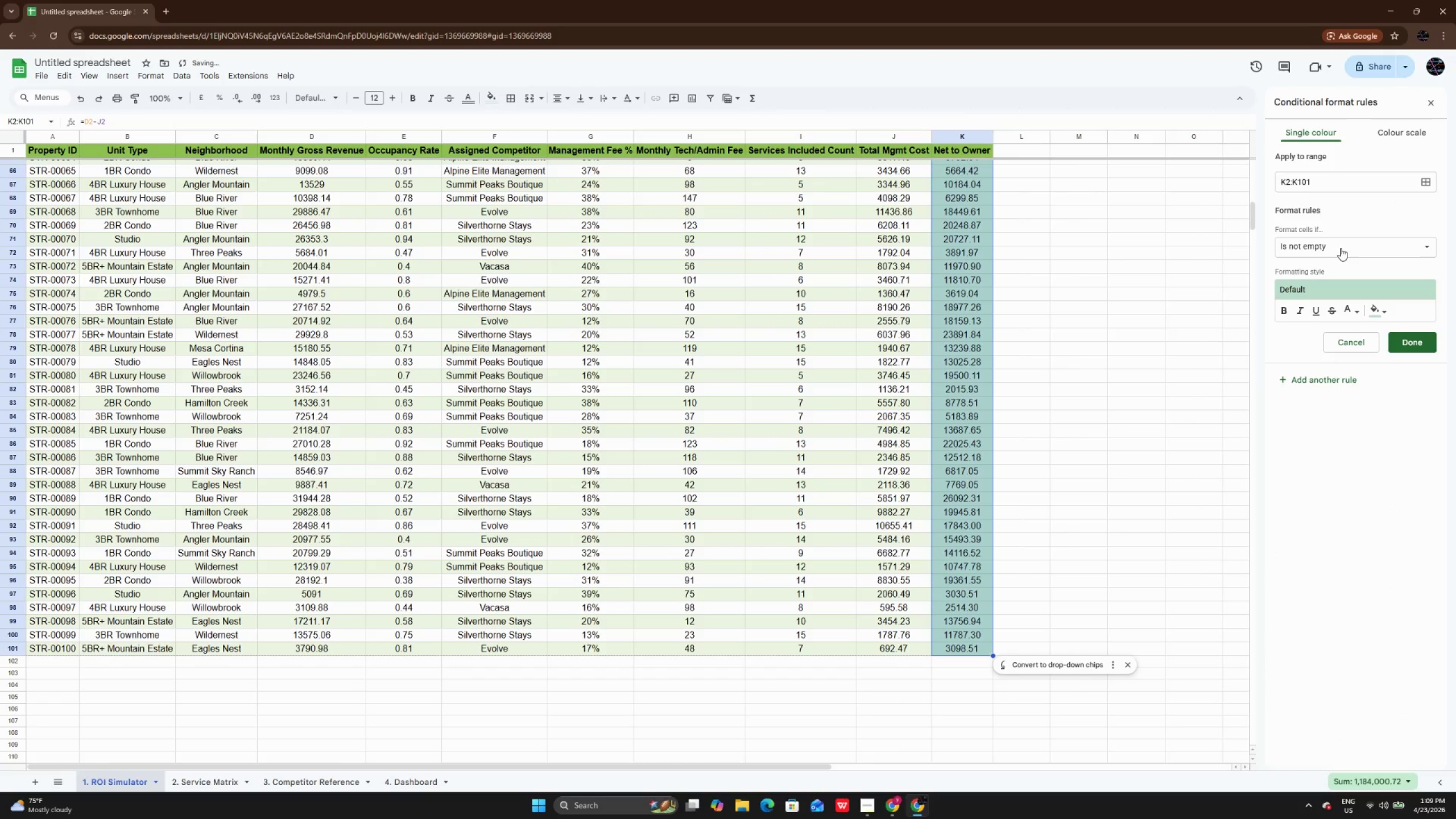 
left_click([1340, 246])
 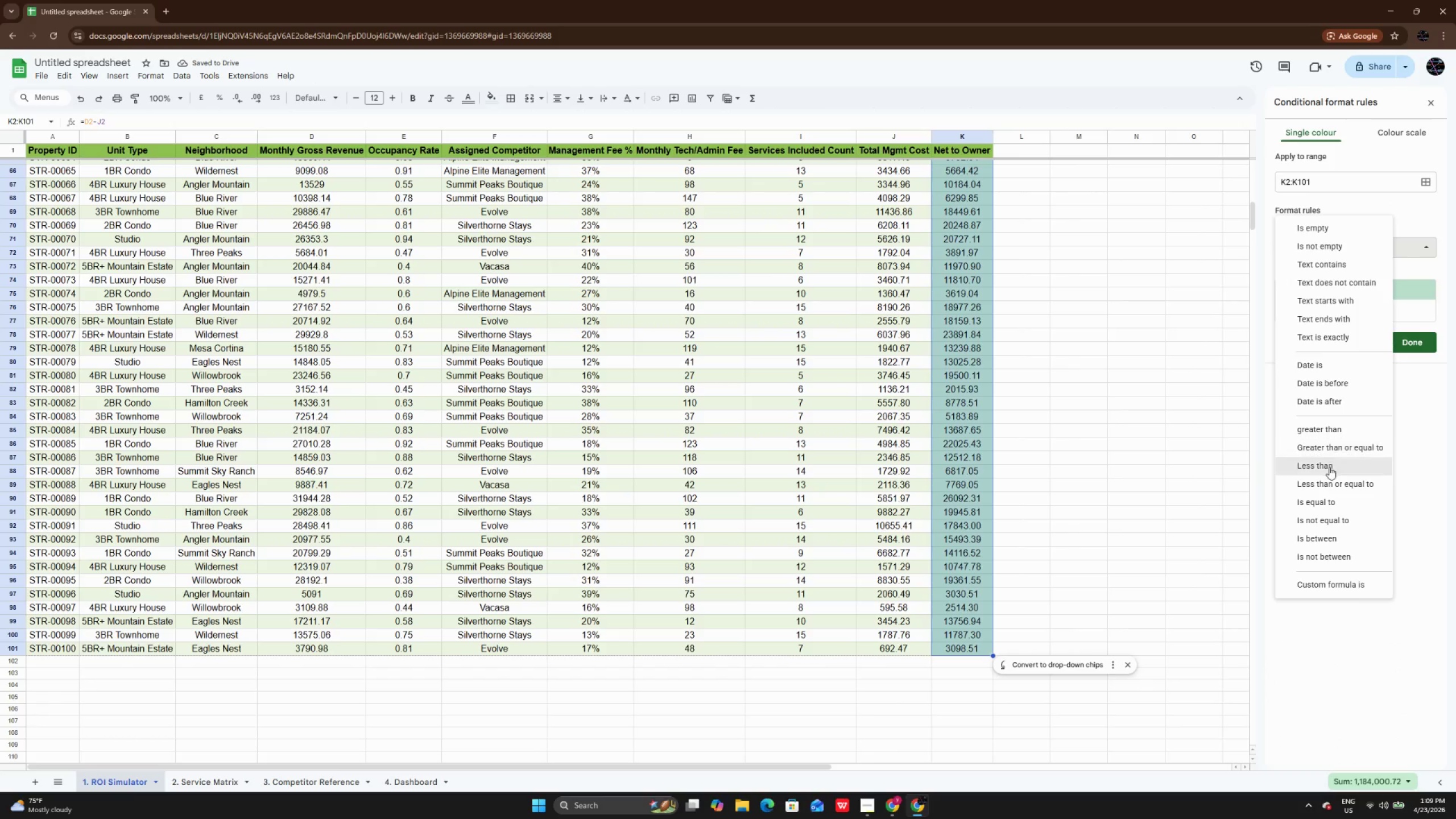 
left_click([1328, 470])
 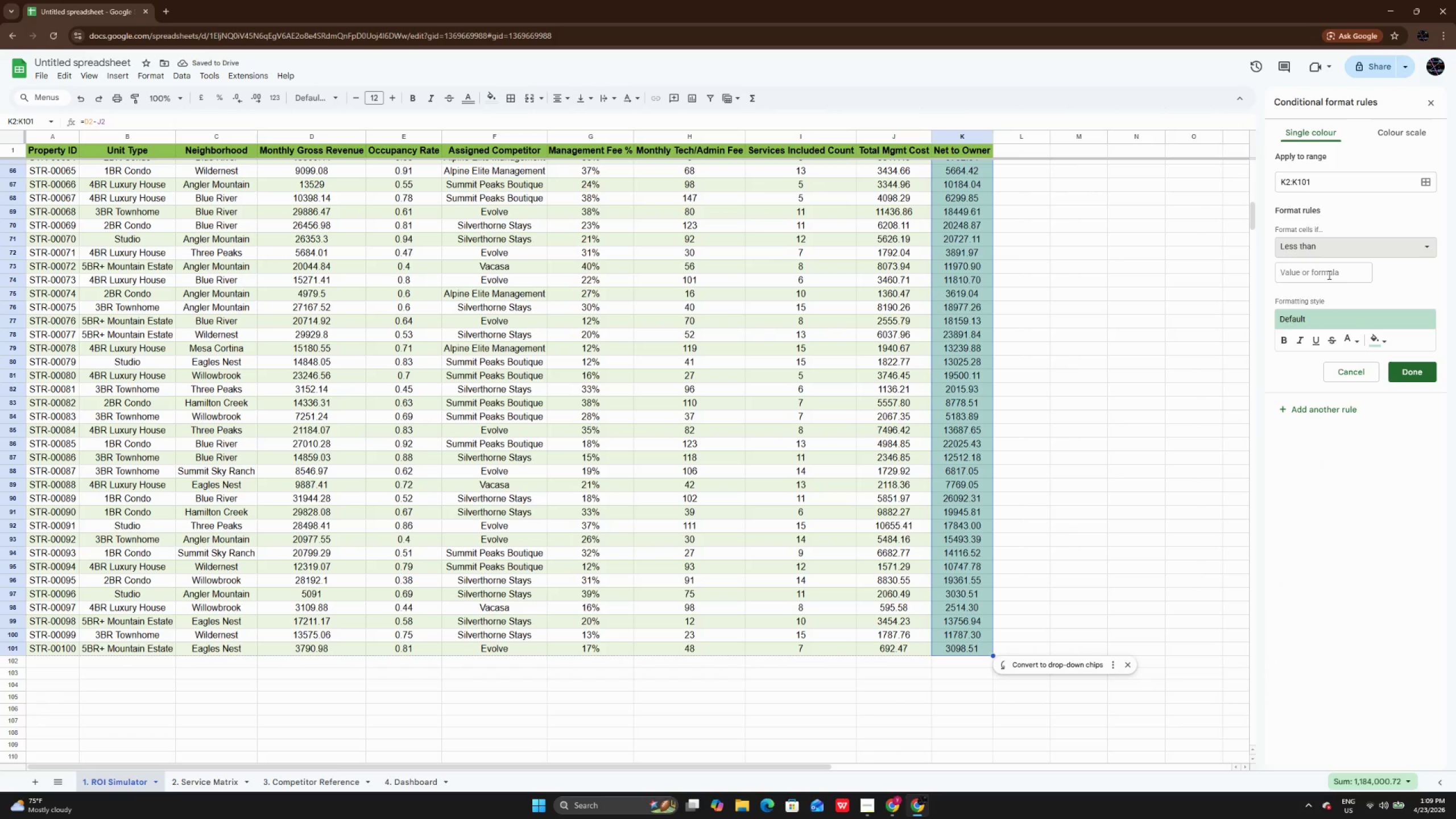 
left_click([1328, 275])
 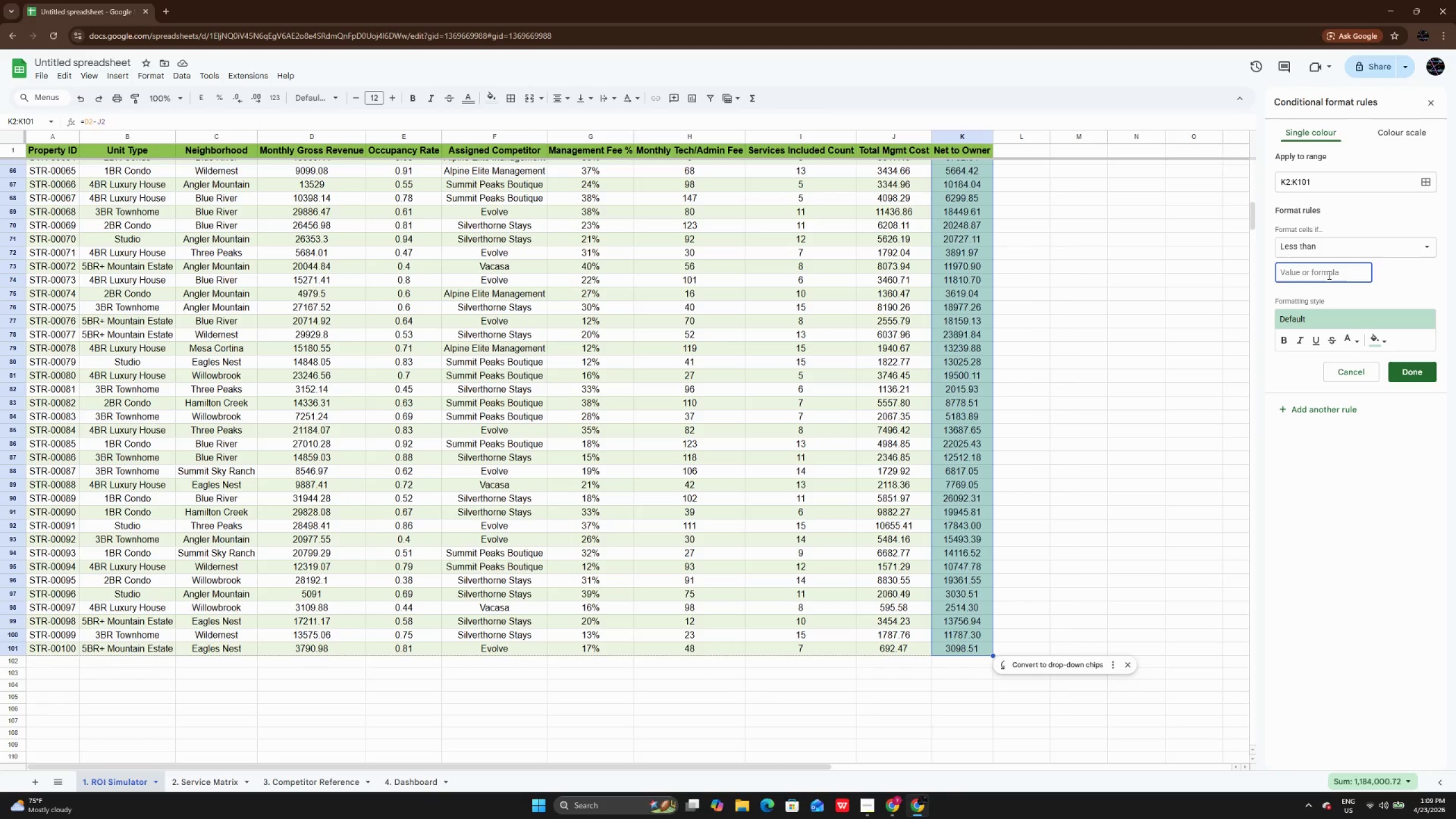 
key(Numpad5)
 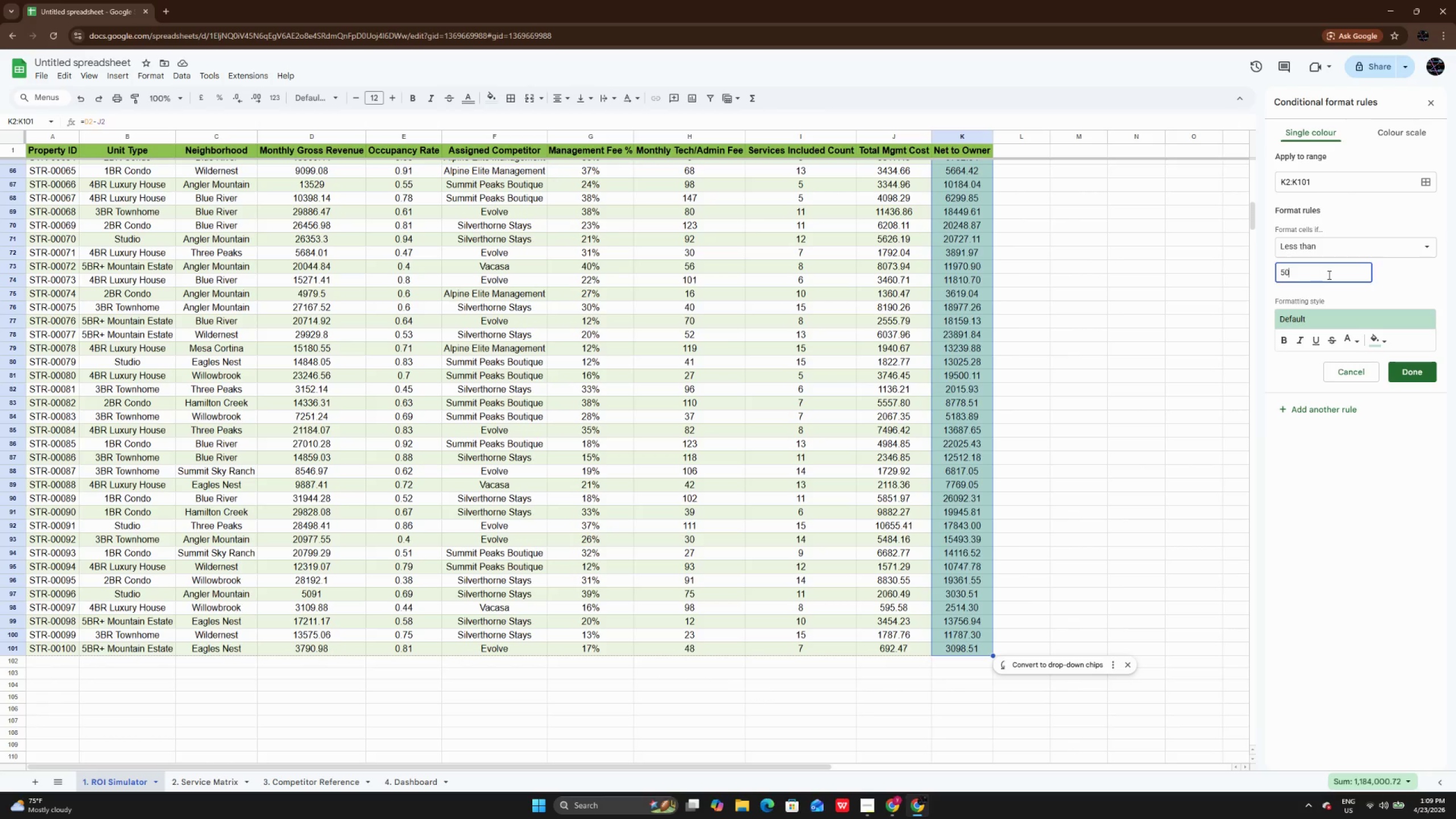 
key(Numpad0)
 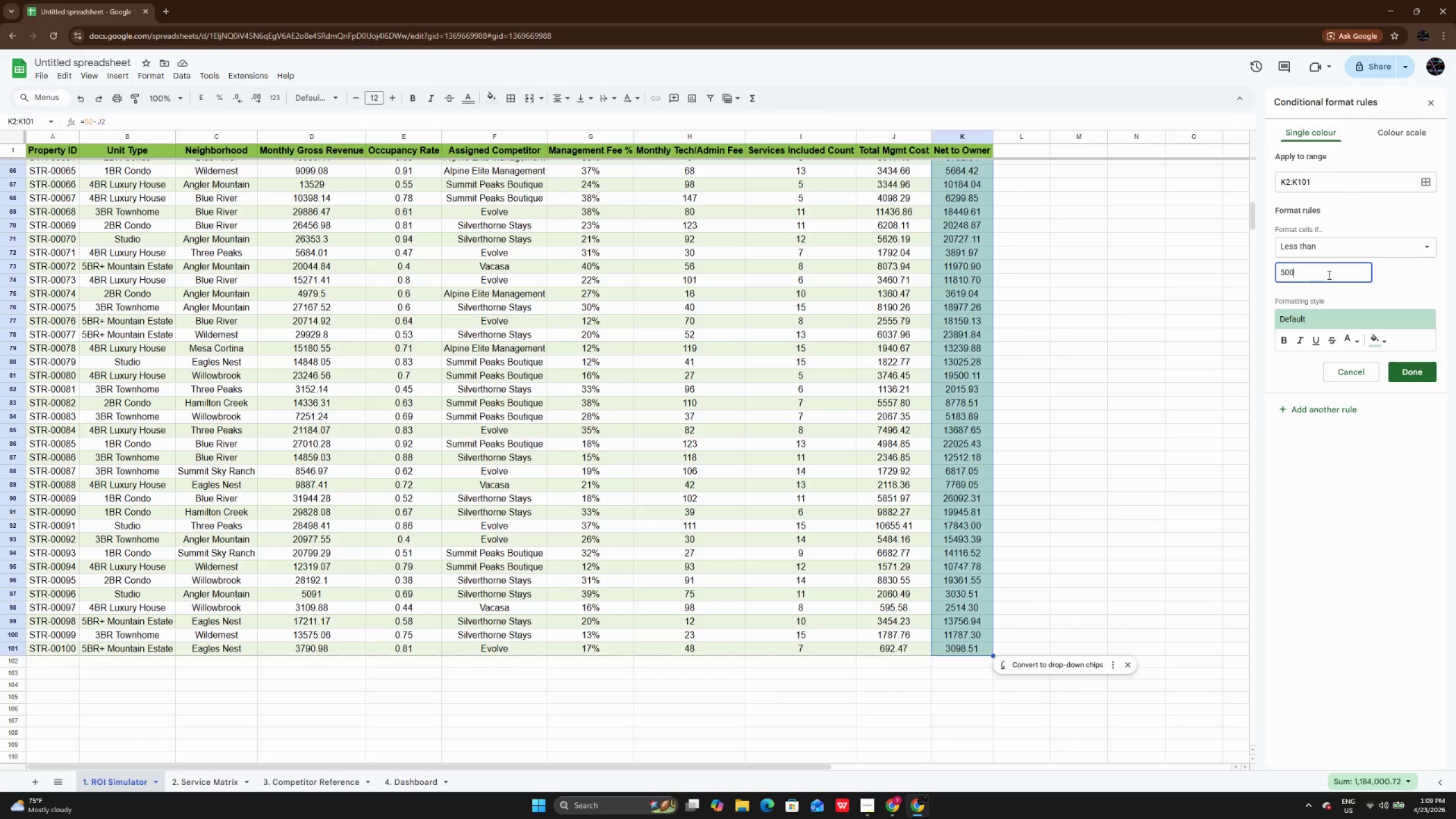 
key(Numpad0)
 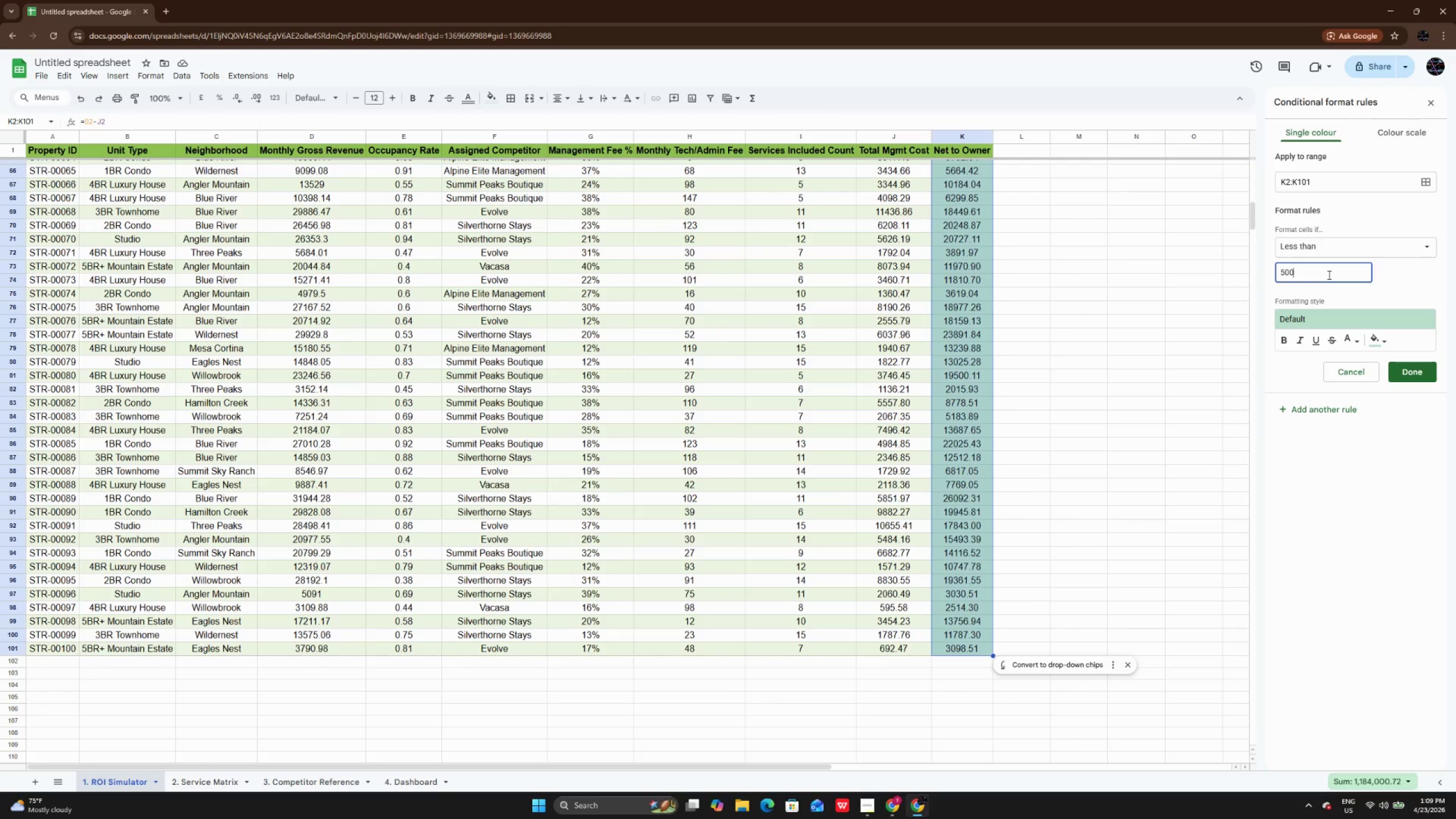 
key(Numpad0)
 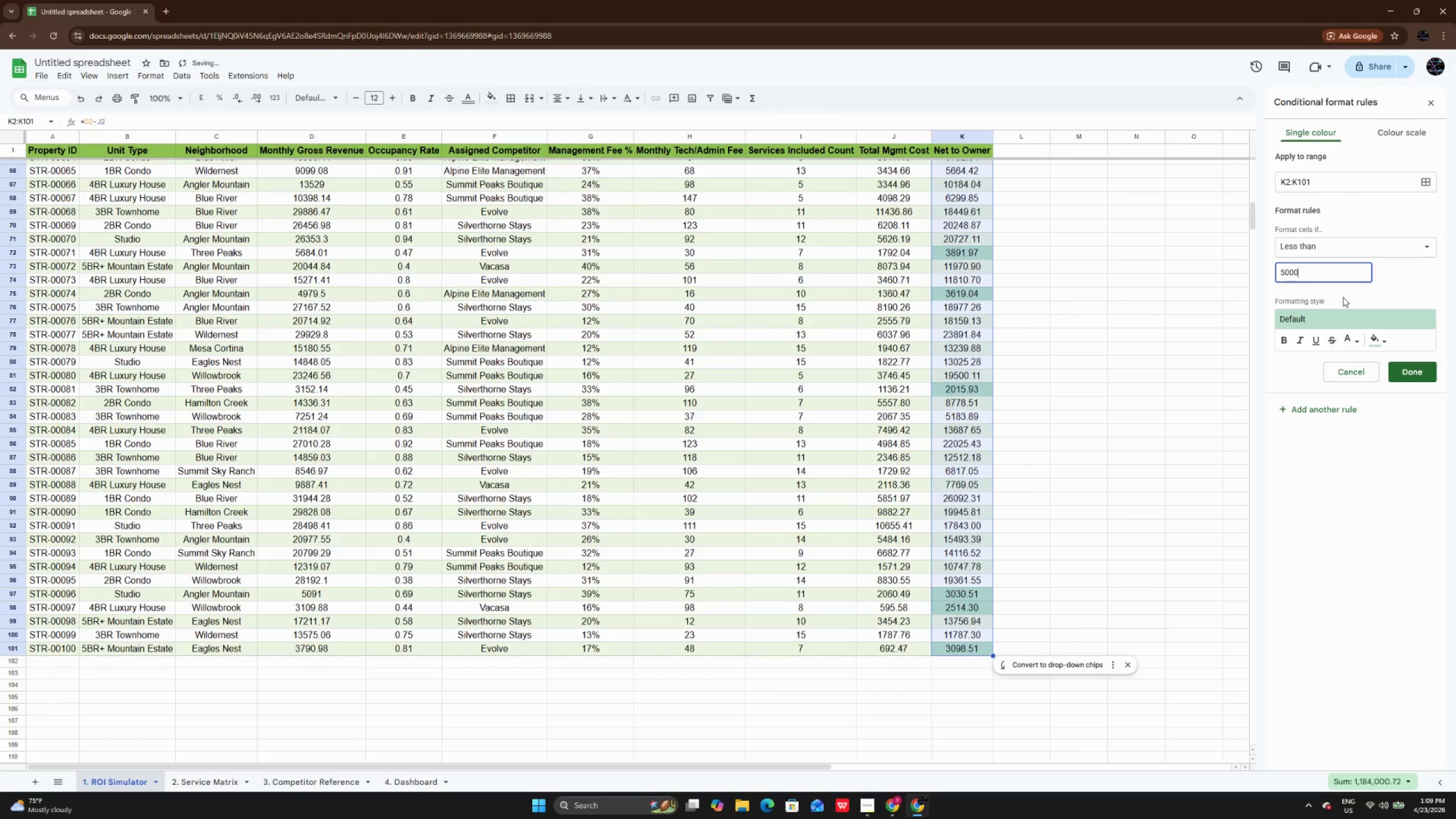 
left_click([1378, 338])
 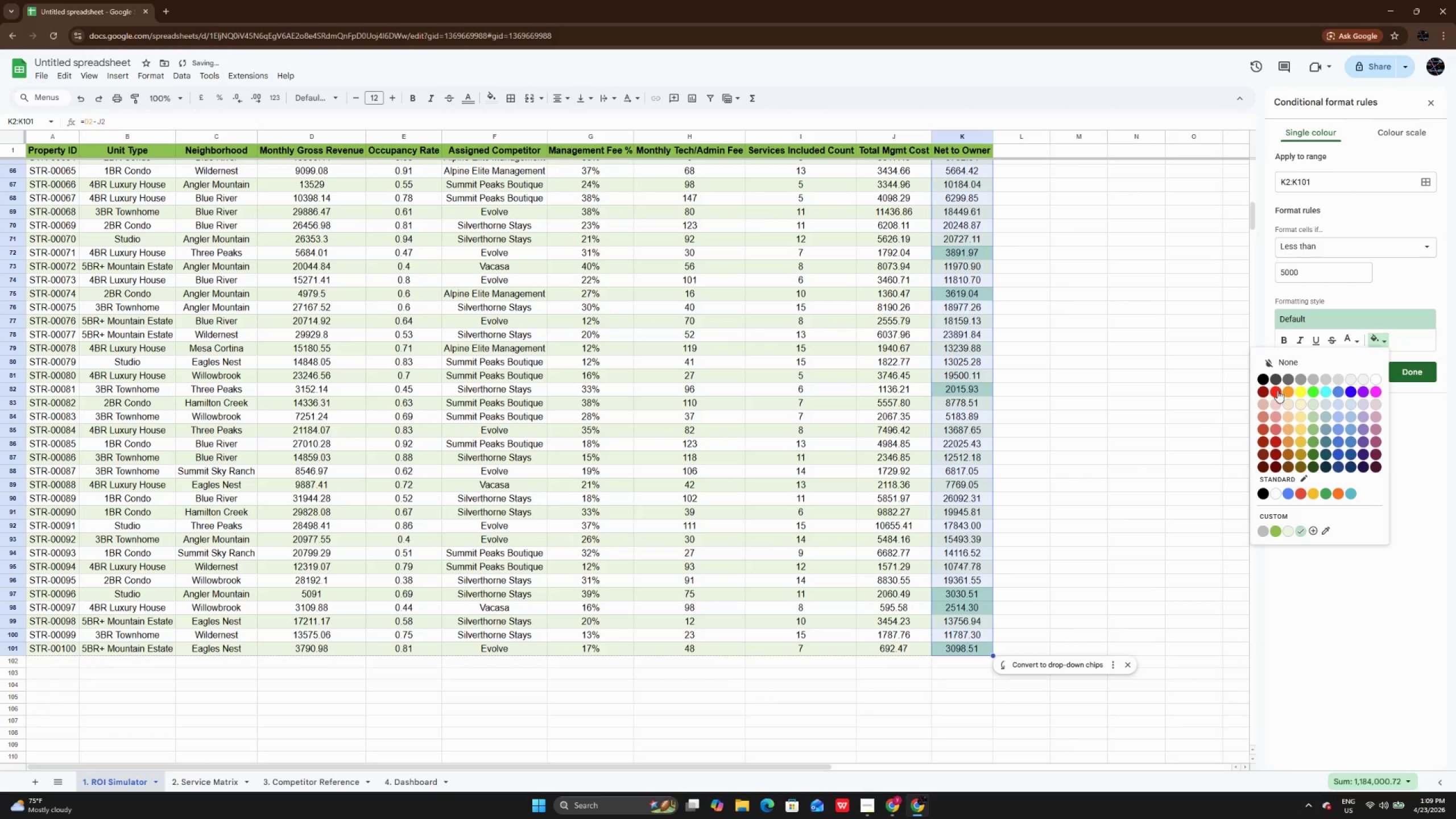 
left_click([1277, 385])
 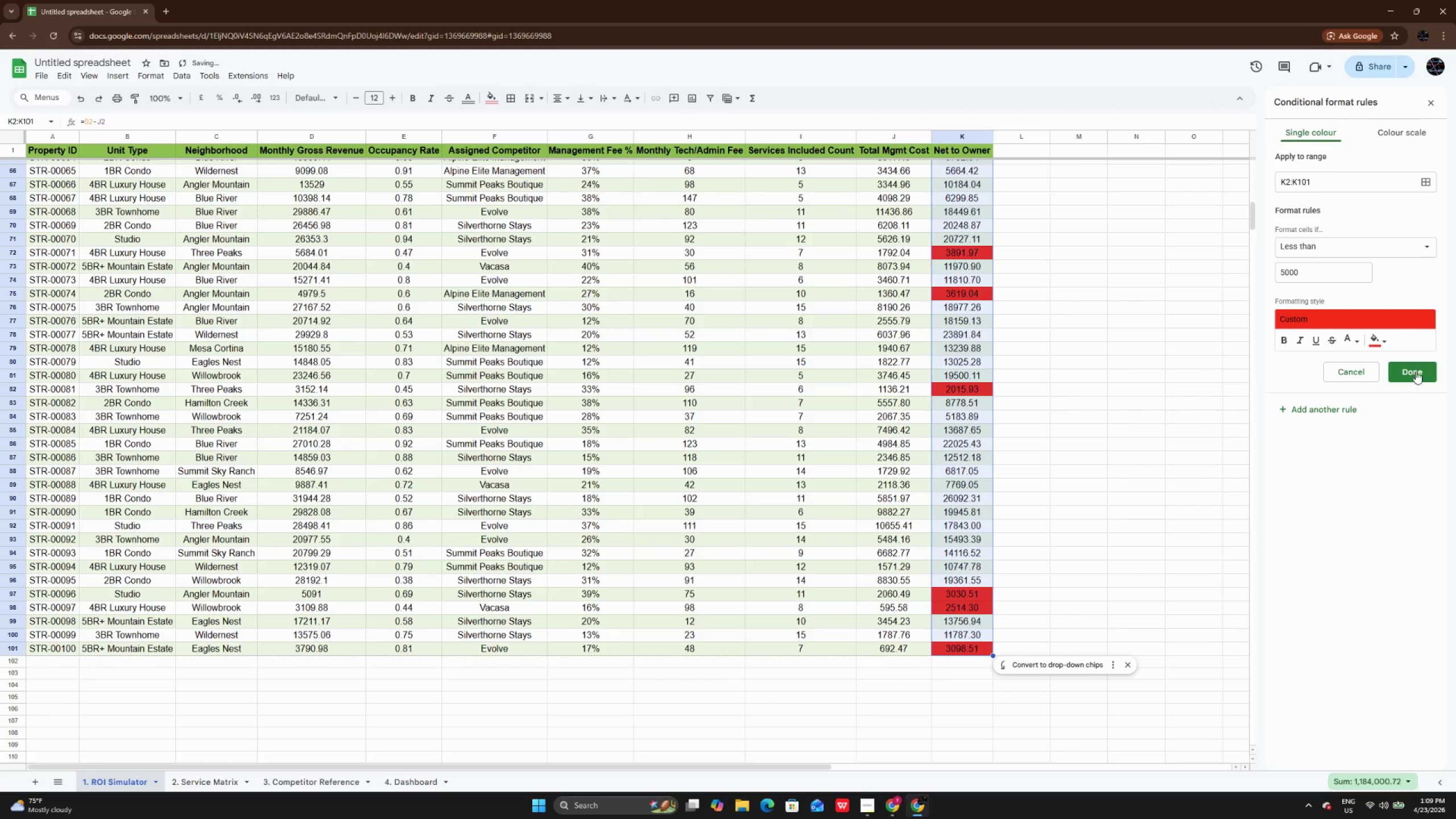 
left_click([1416, 371])
 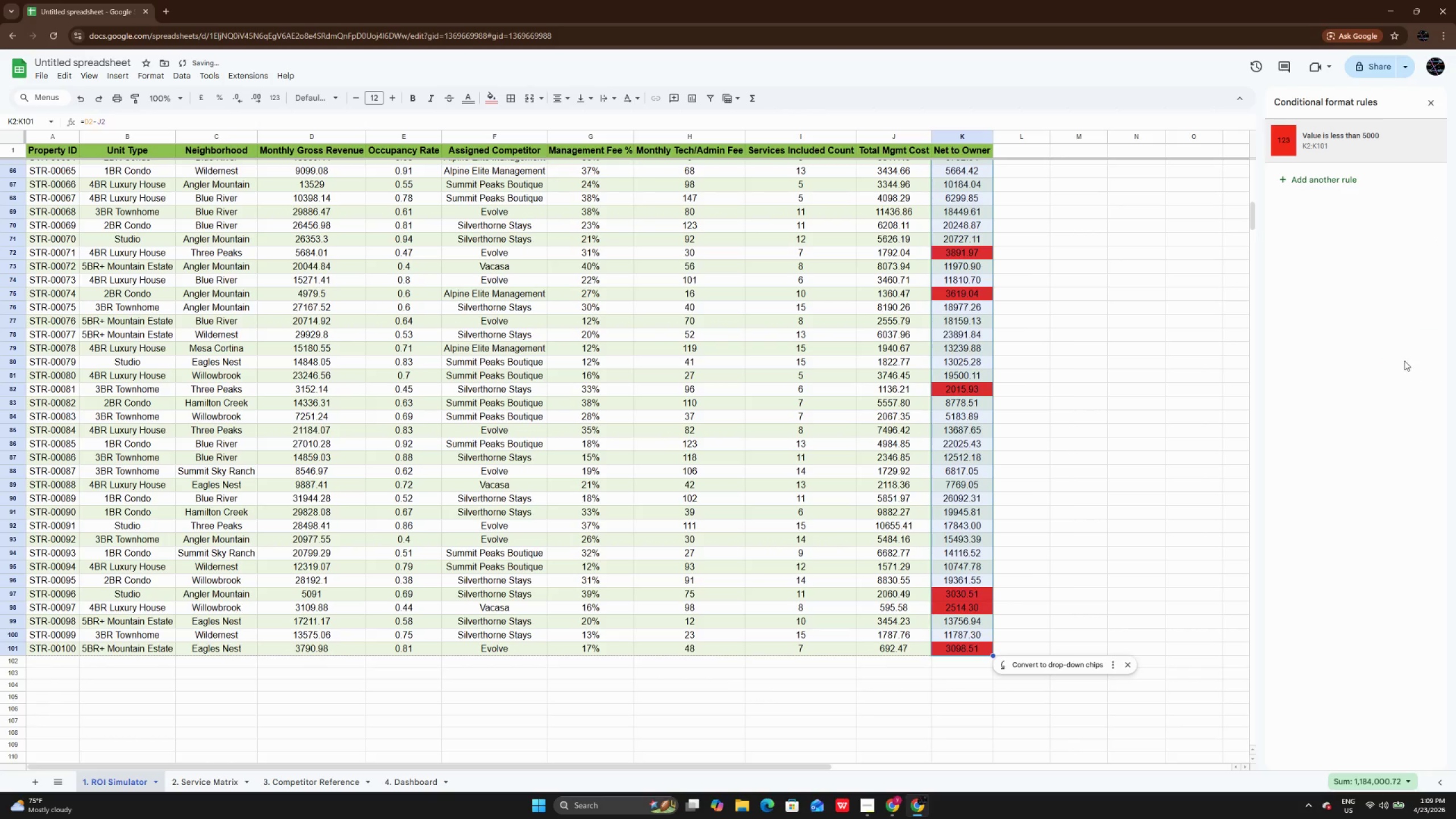 
scroll: coordinate [1403, 359], scroll_direction: up, amount: 2.0
 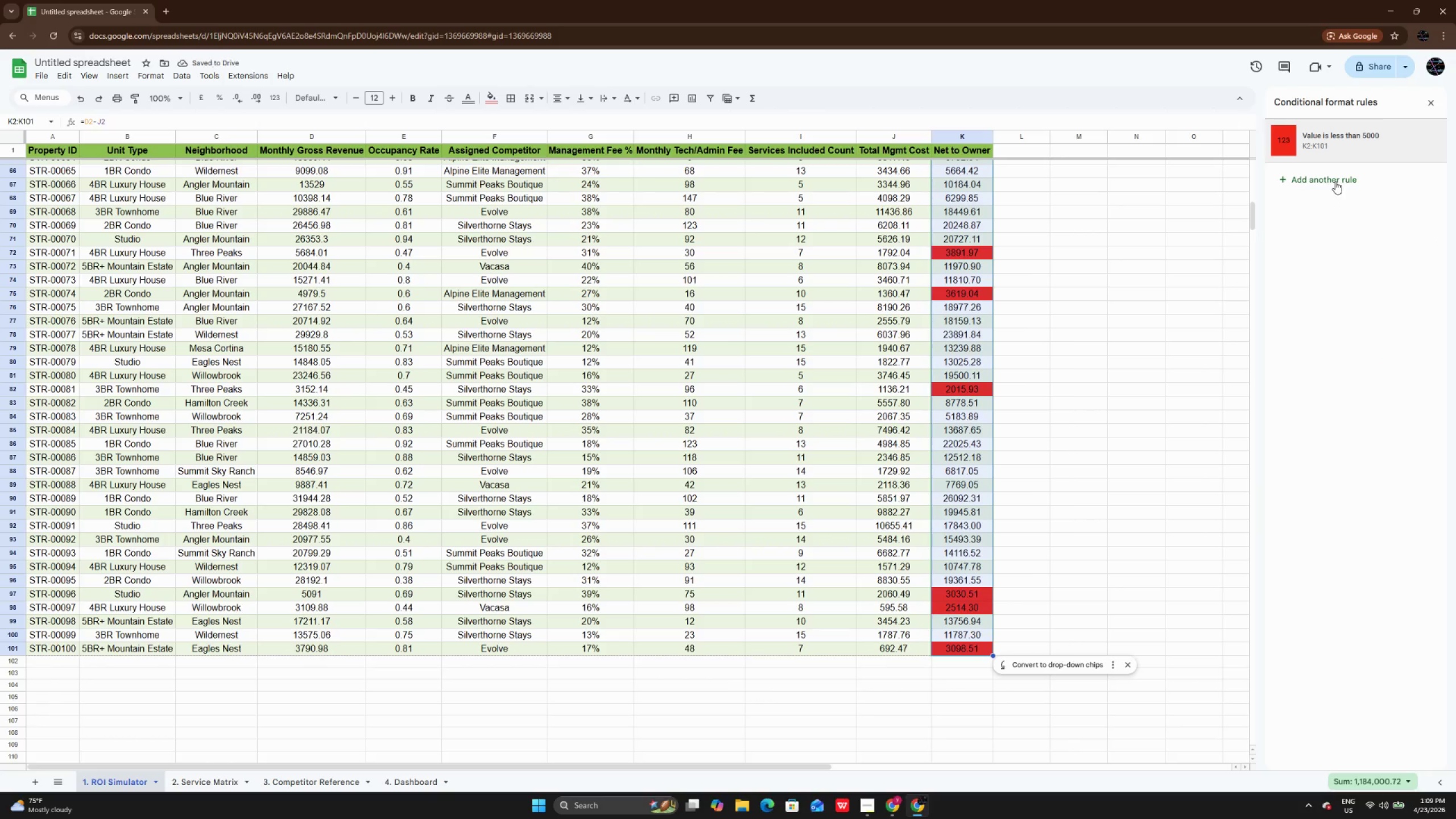 
left_click([1334, 180])
 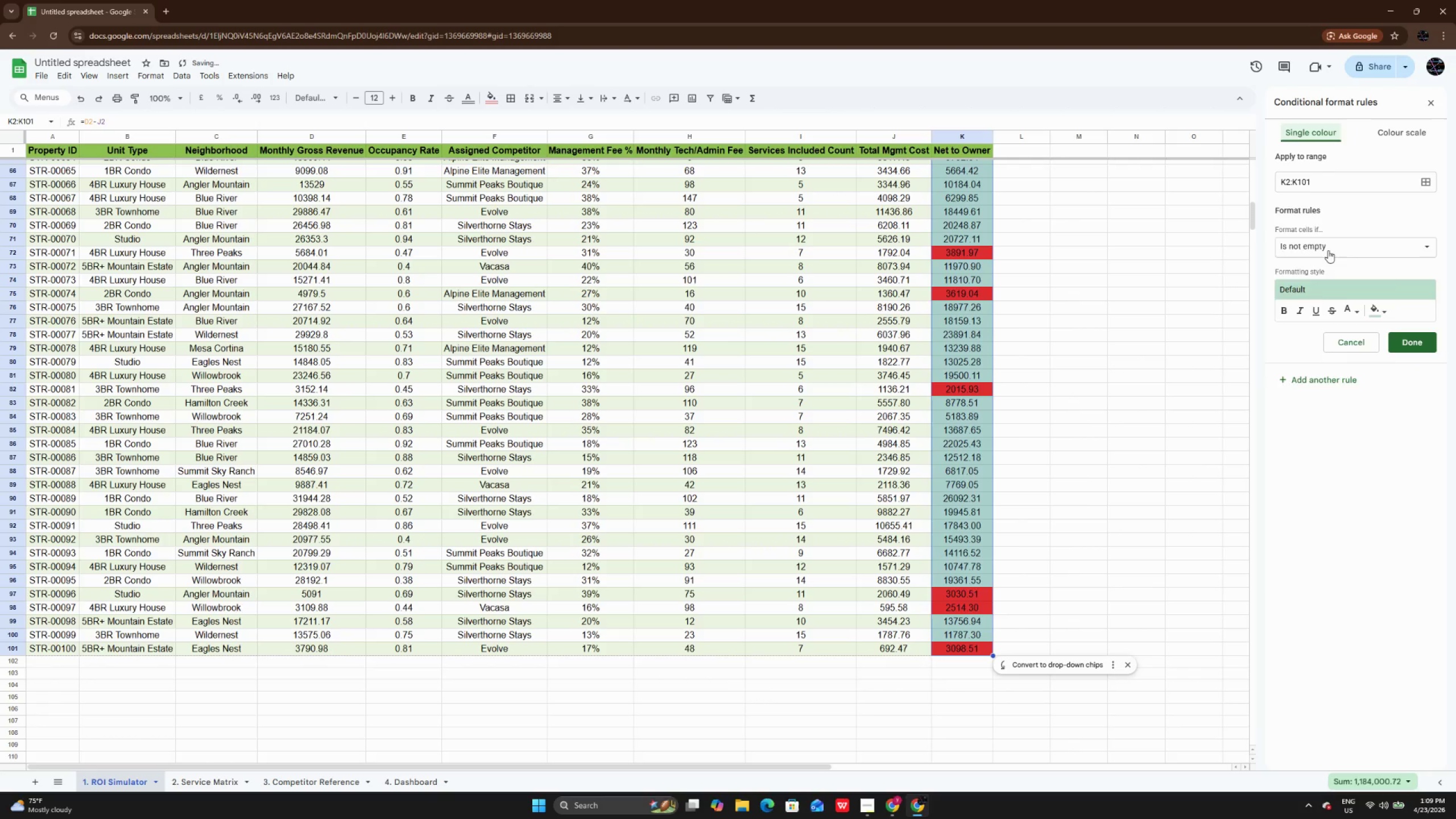 
left_click([1328, 248])
 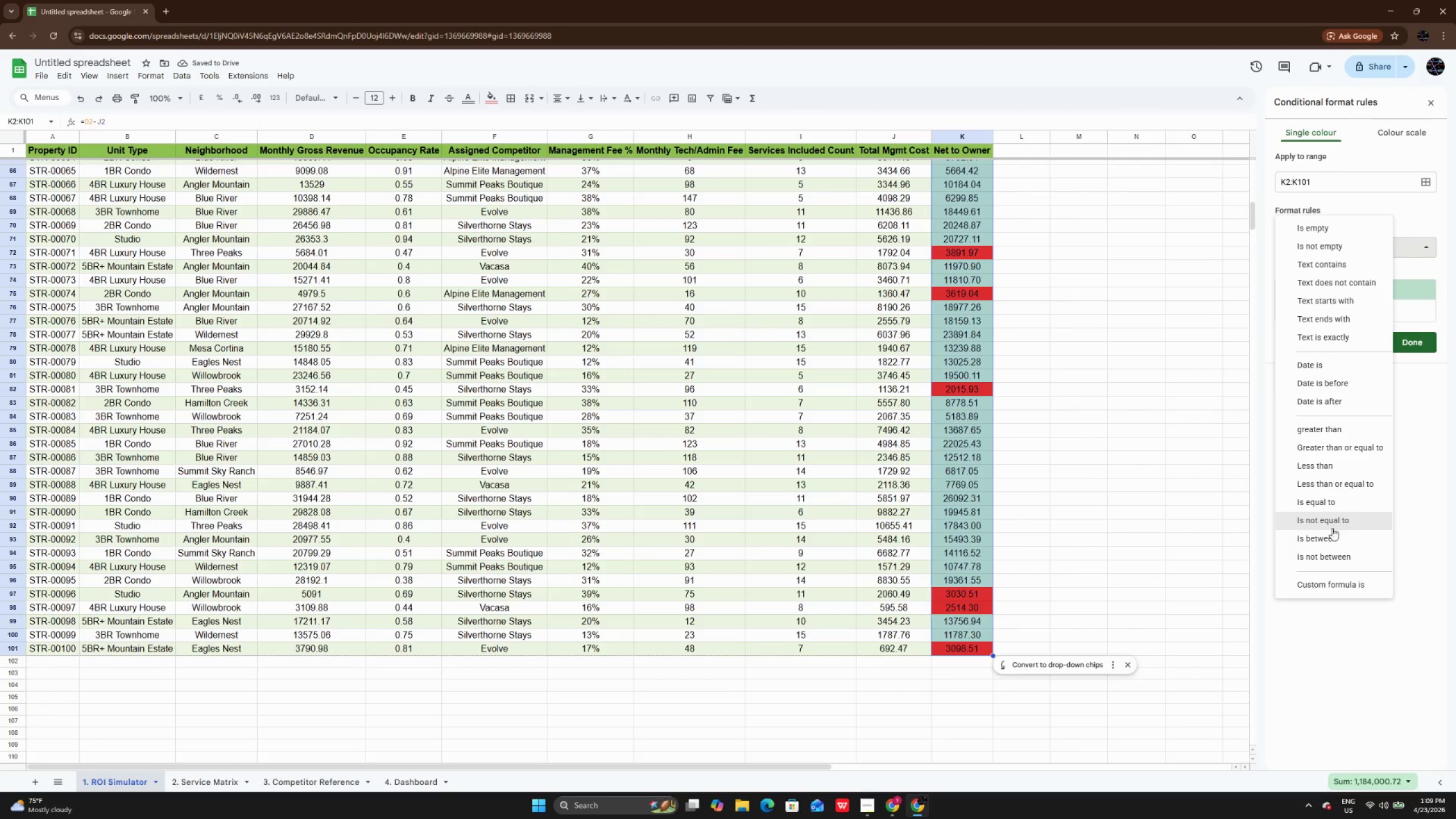 
left_click([1332, 535])
 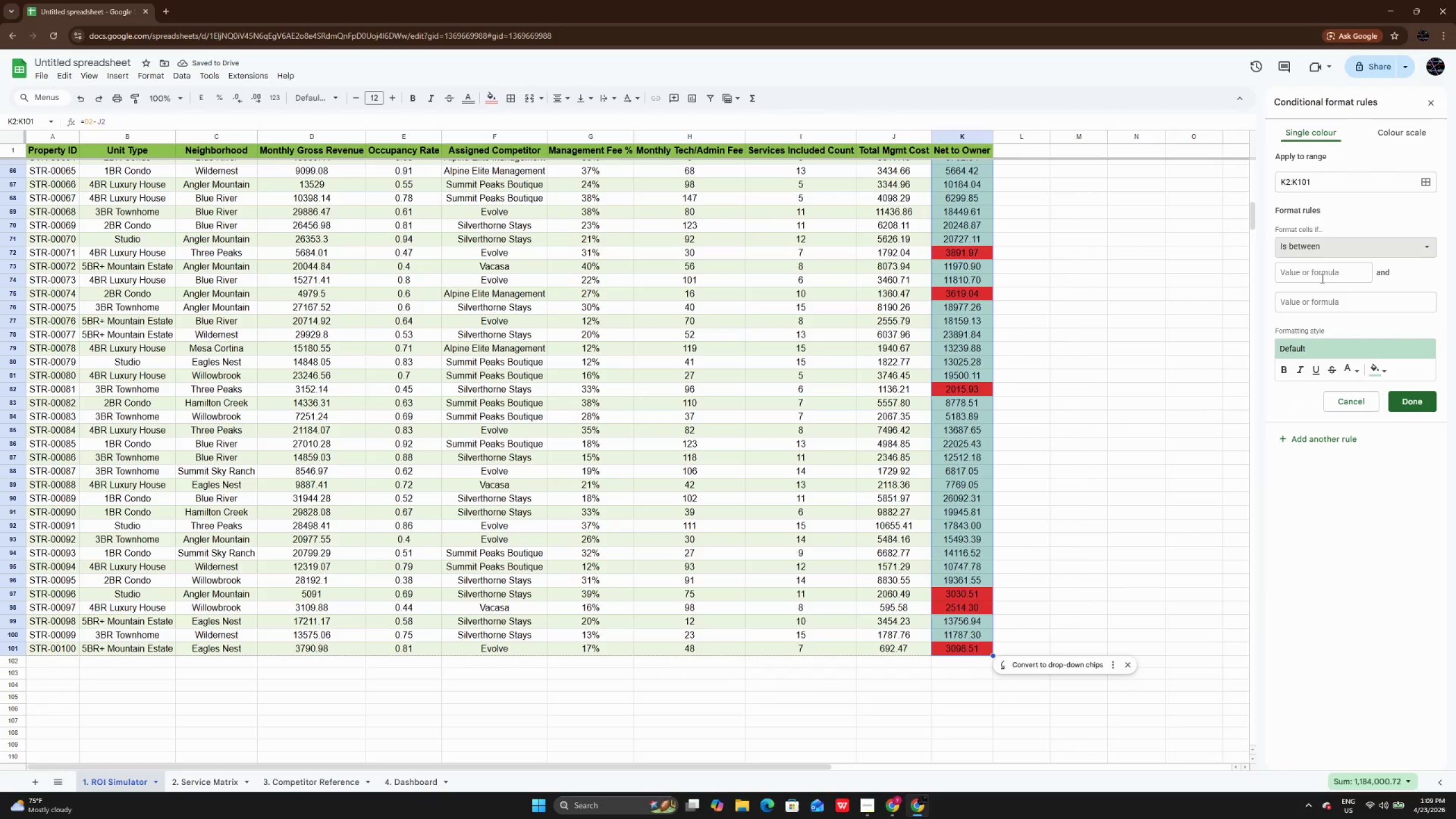 
left_click([1321, 277])
 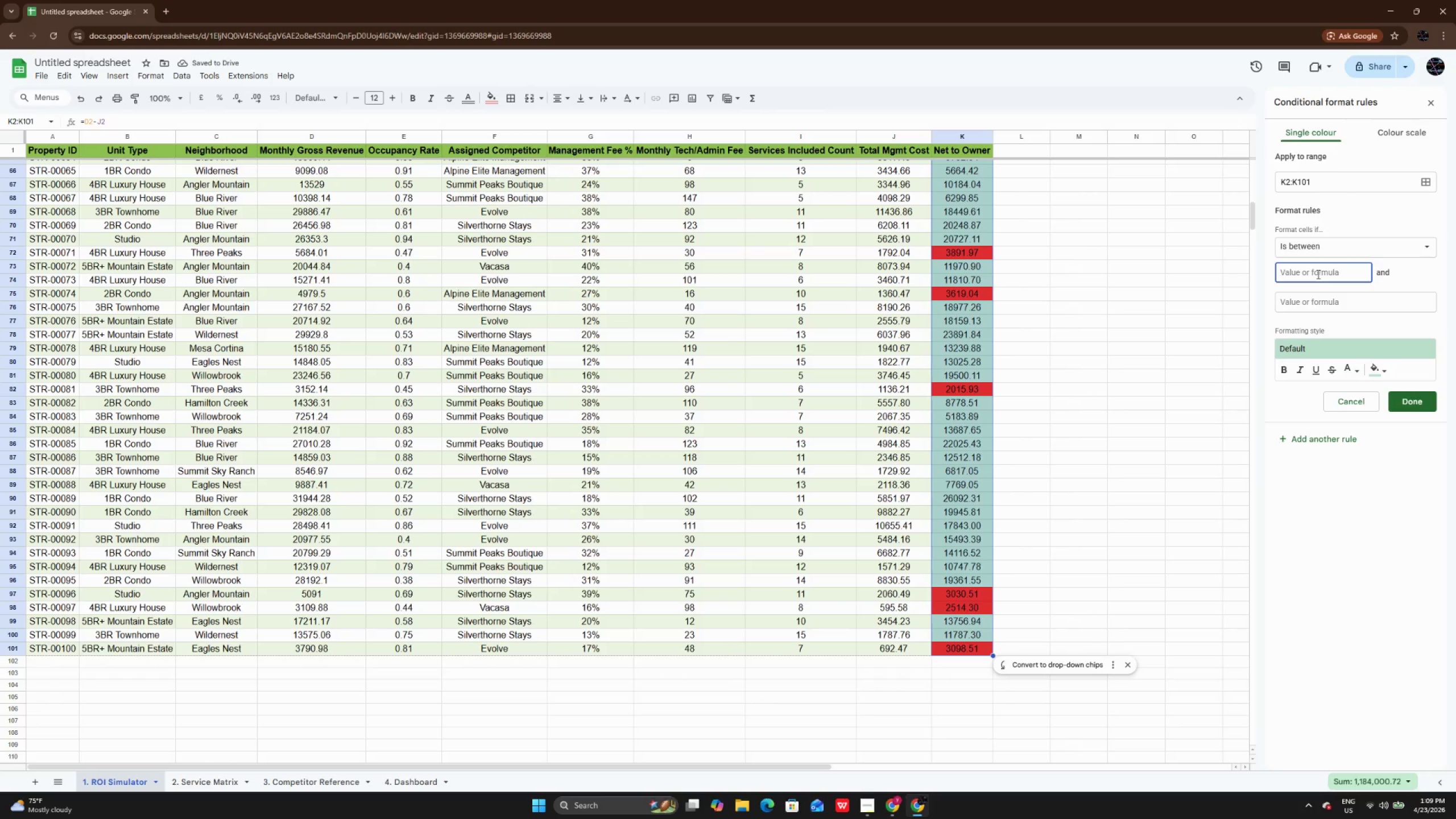 
key(Numpad5)
 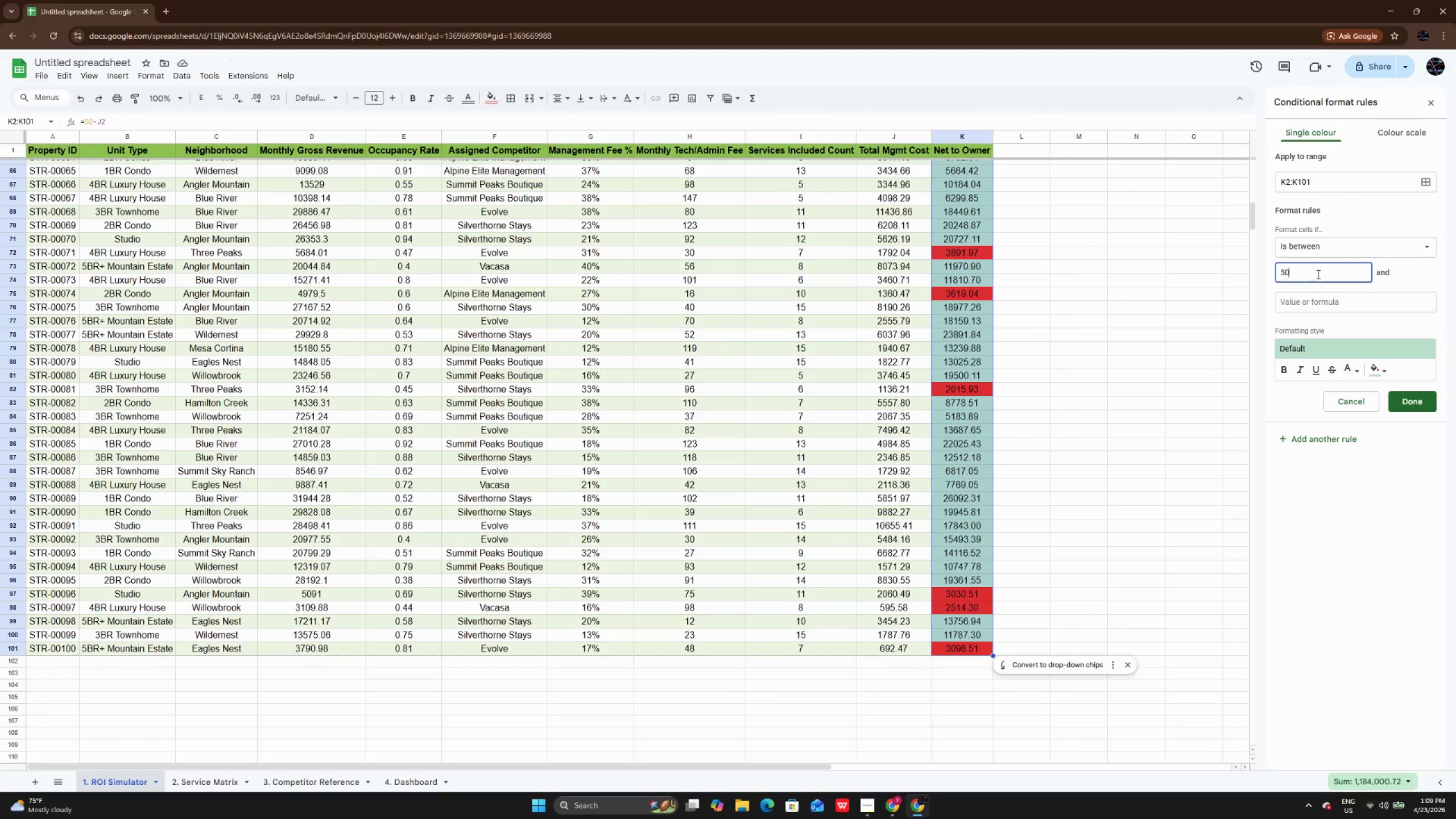 
key(Numpad0)
 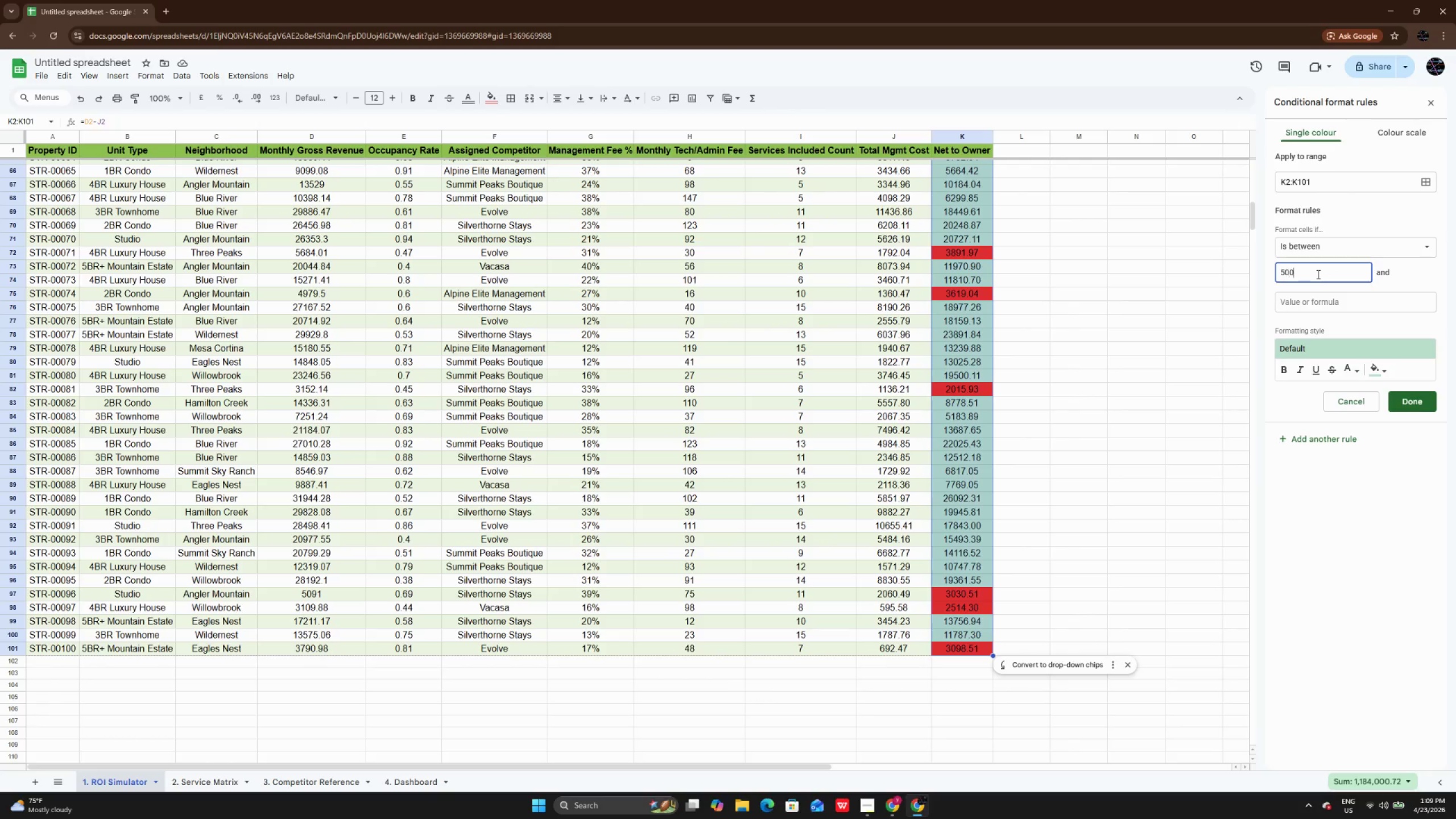 
key(Numpad0)
 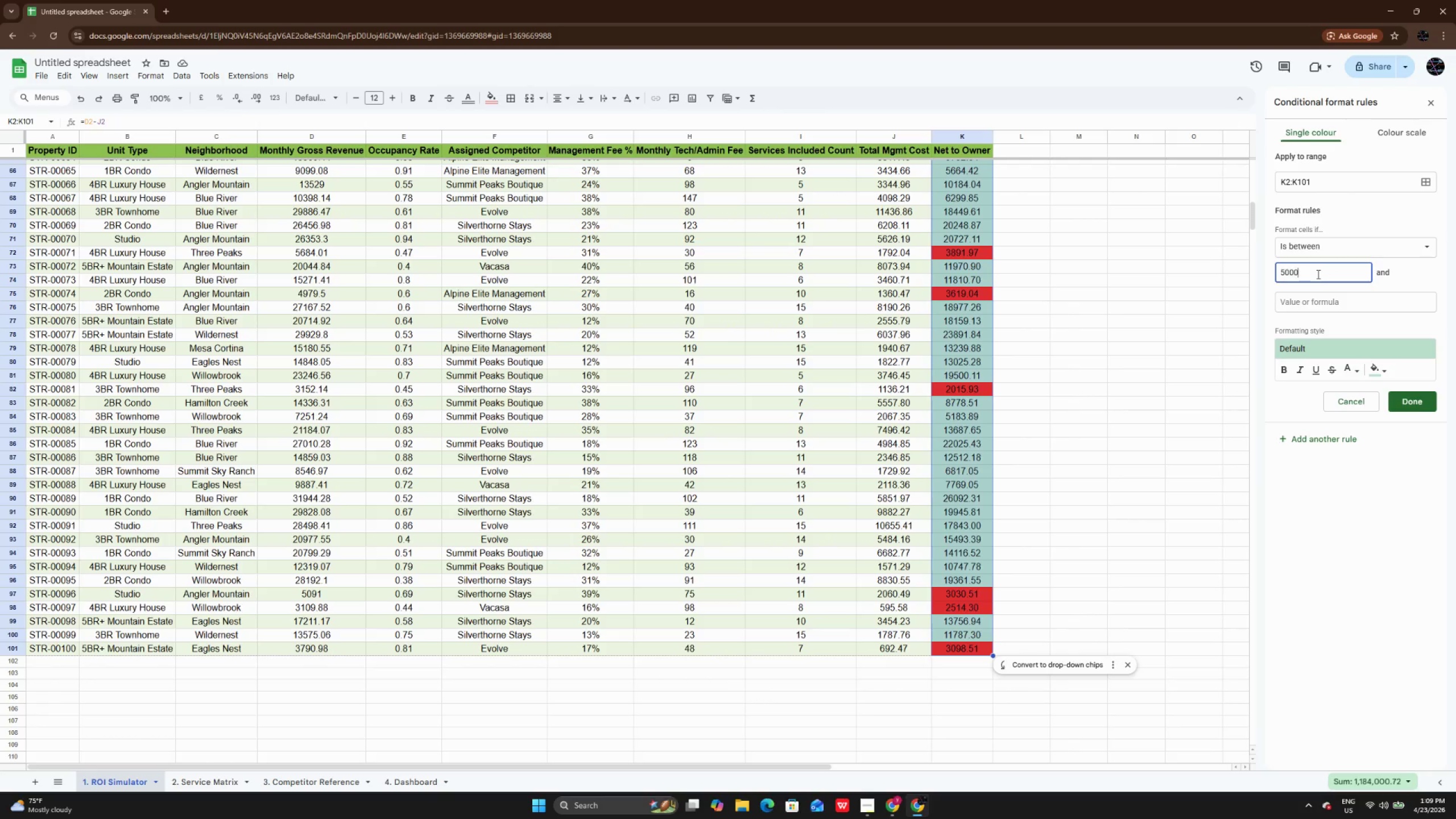 
key(Numpad0)
 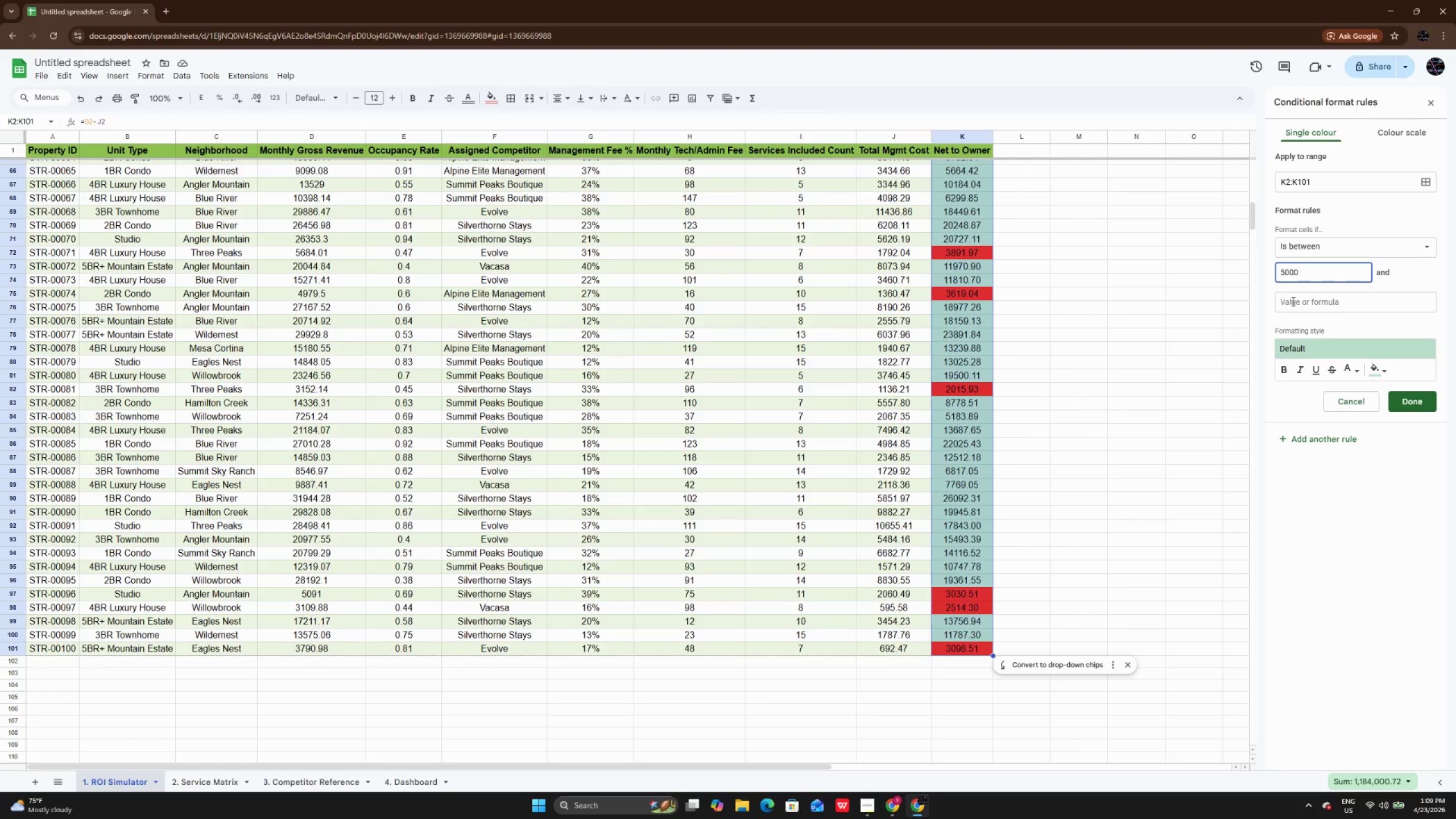 
left_click([1292, 301])
 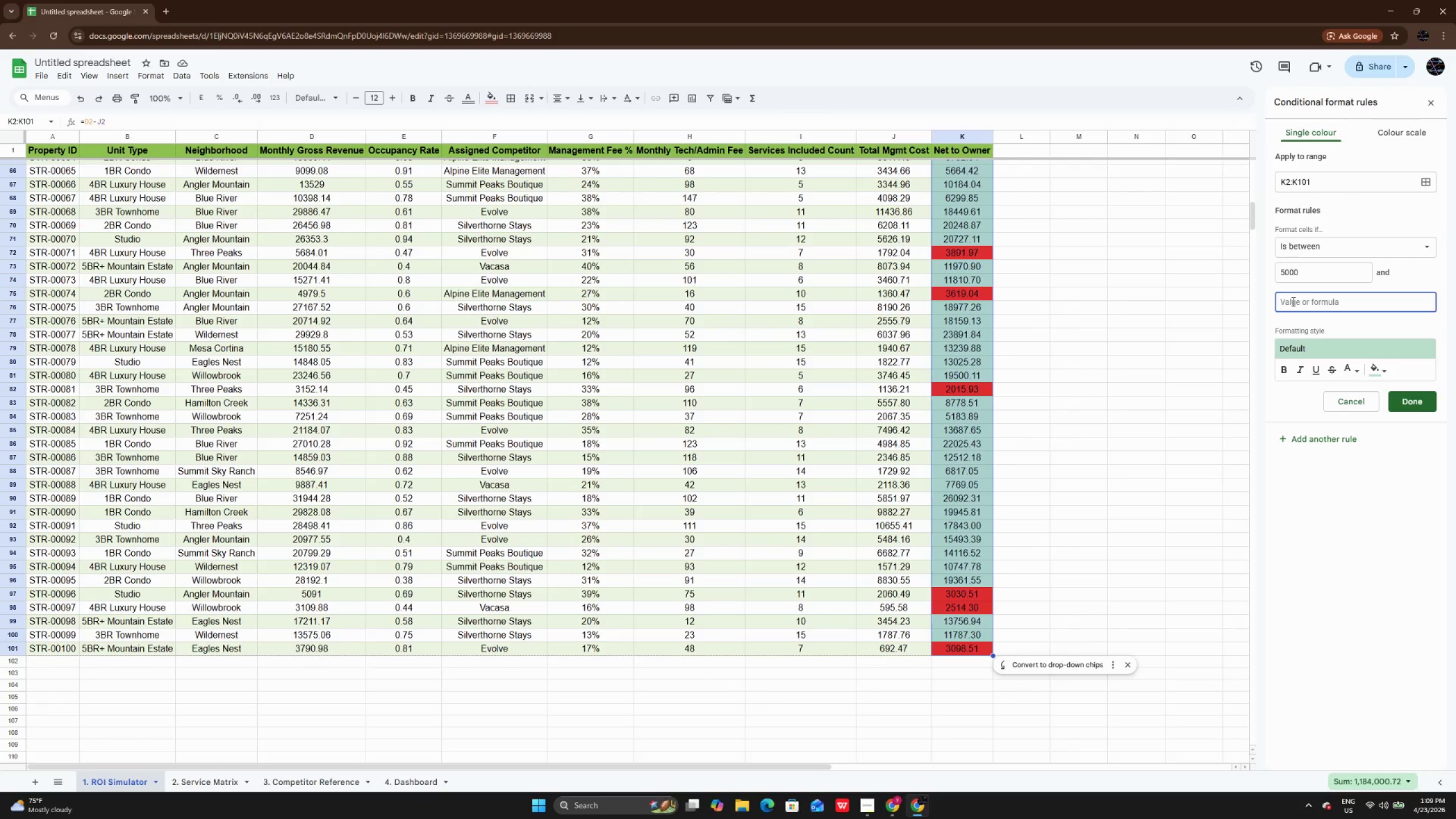 
key(Numpad1)
 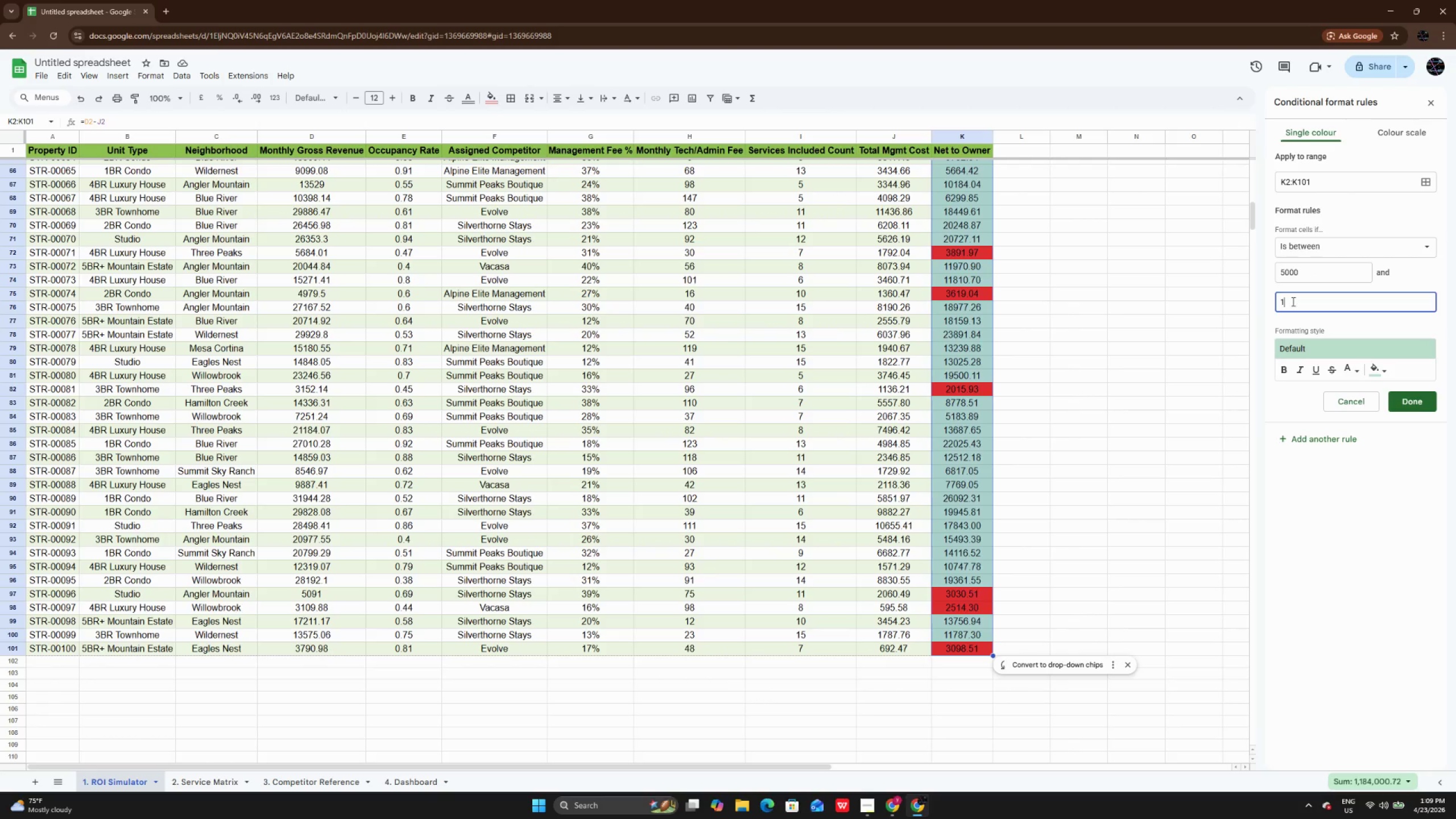 
key(Numpad0)
 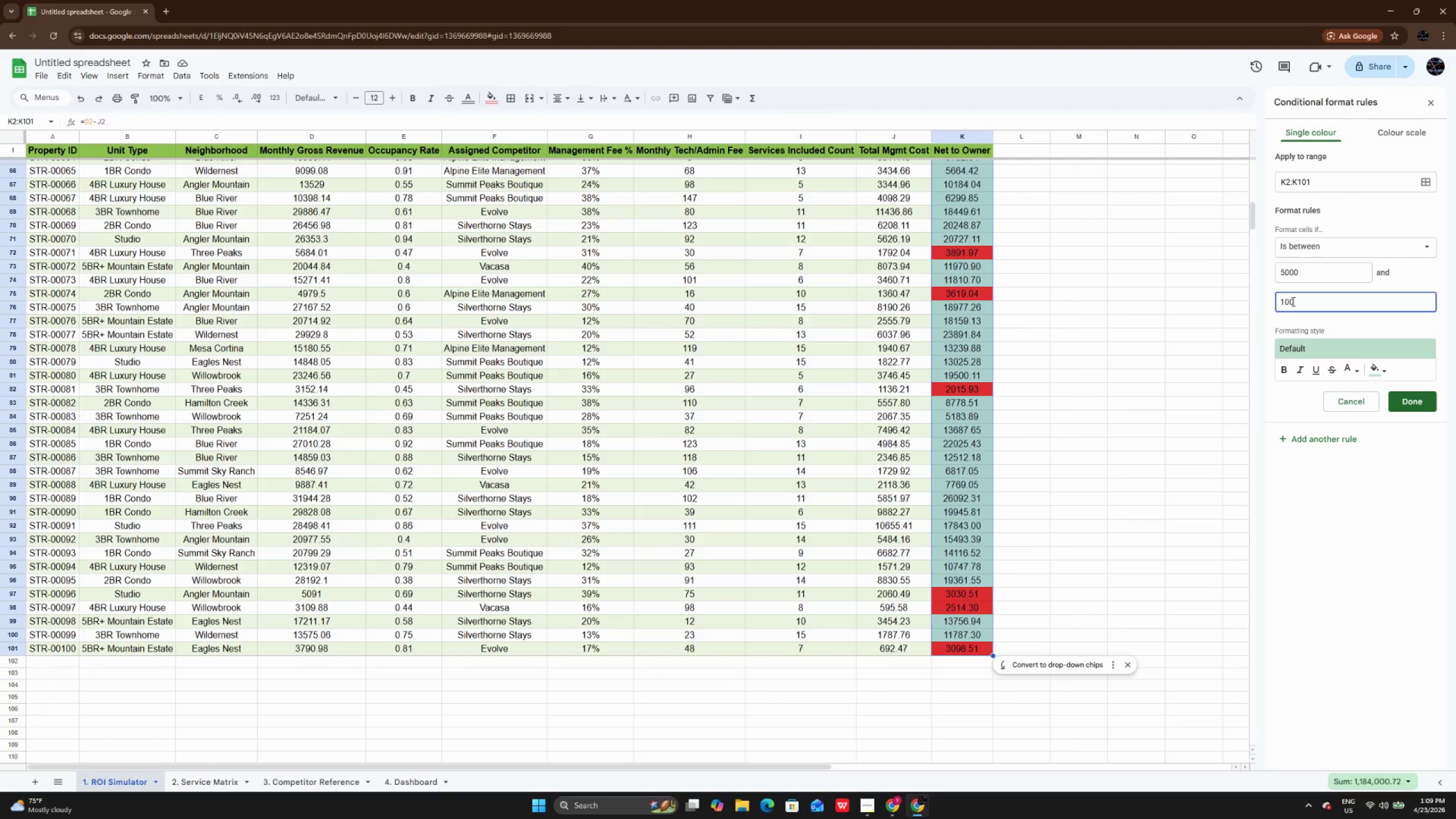 
key(Numpad0)
 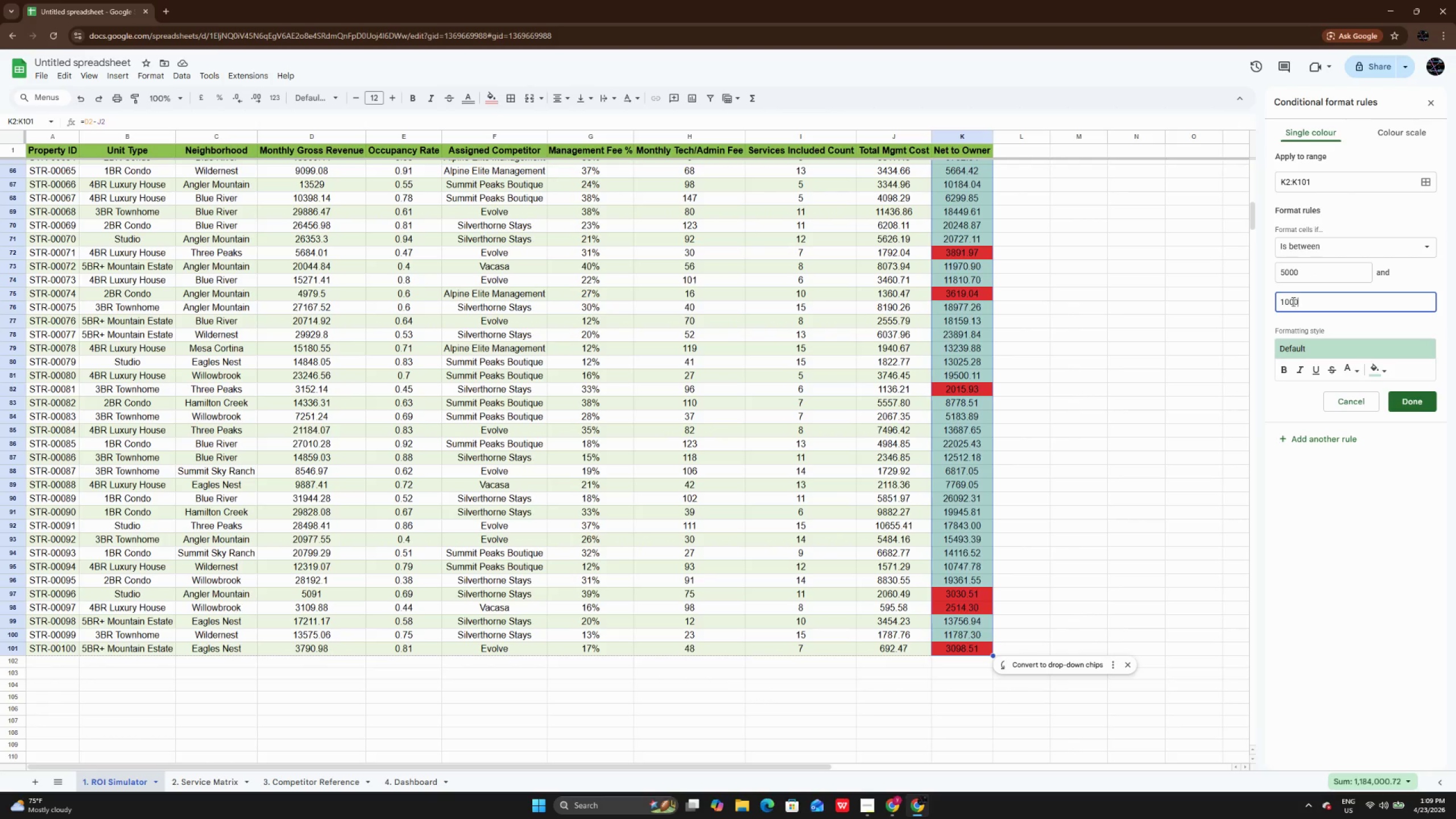 
key(Numpad0)
 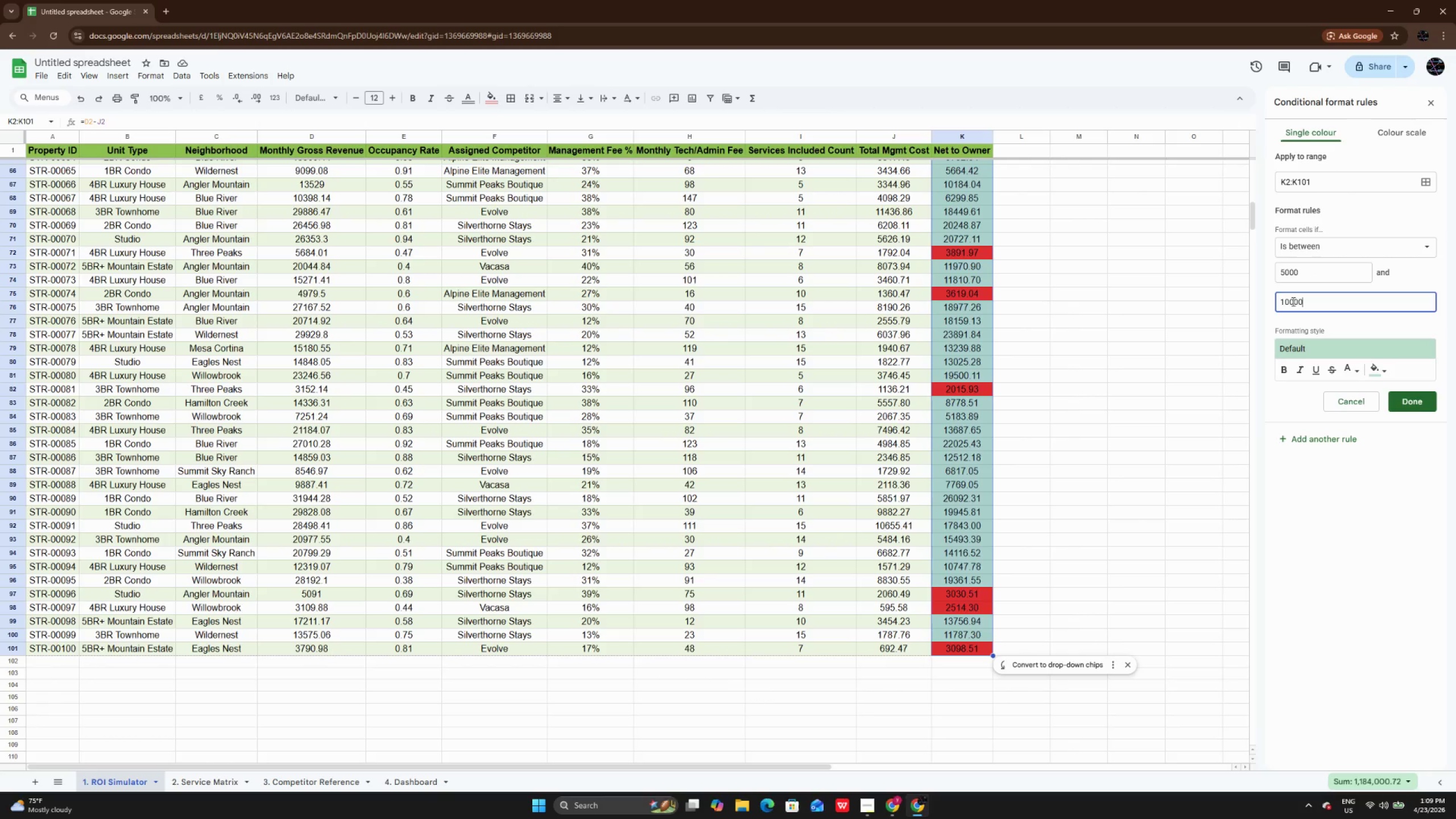 
key(Numpad0)
 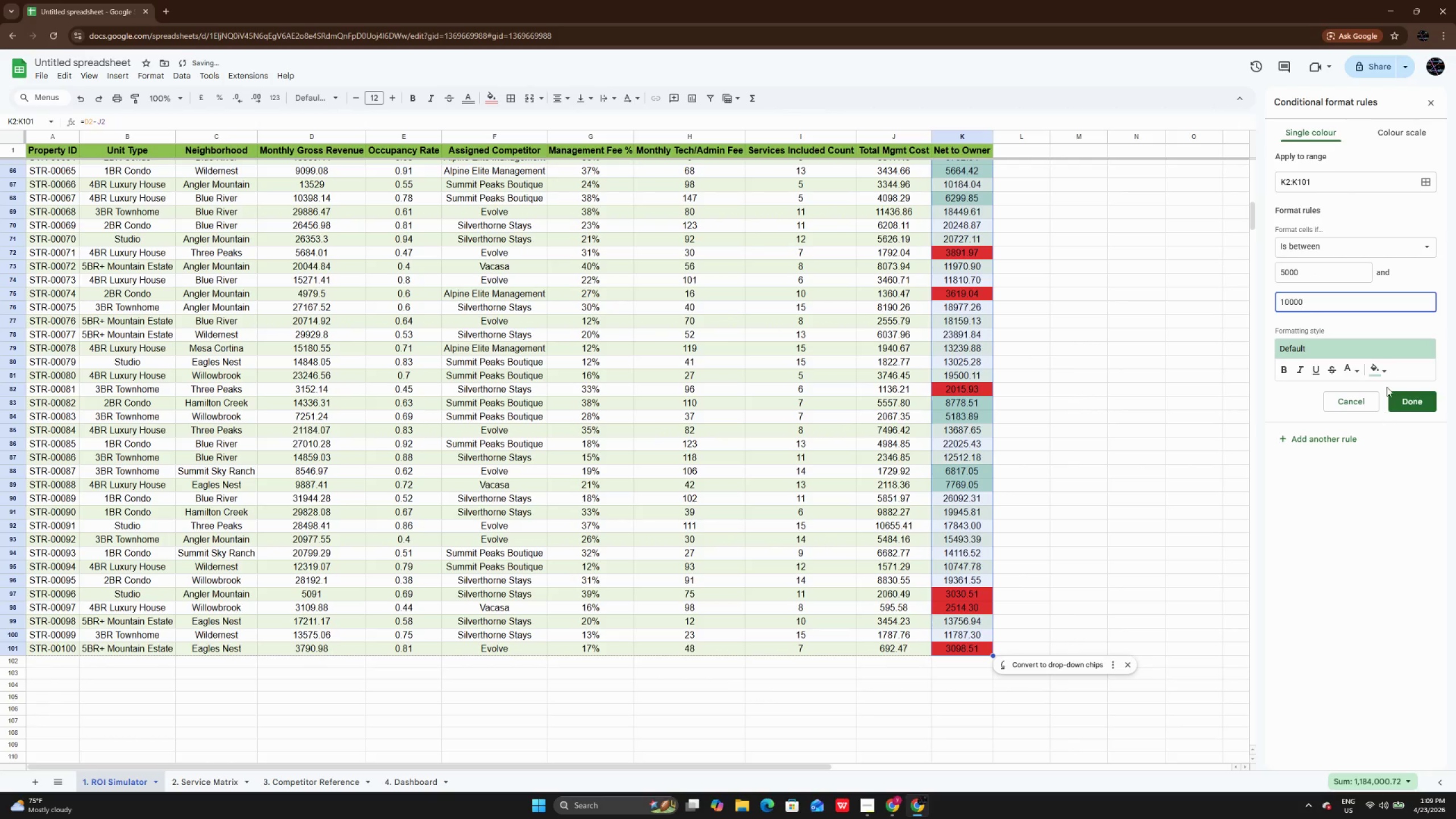 
left_click([1374, 372])
 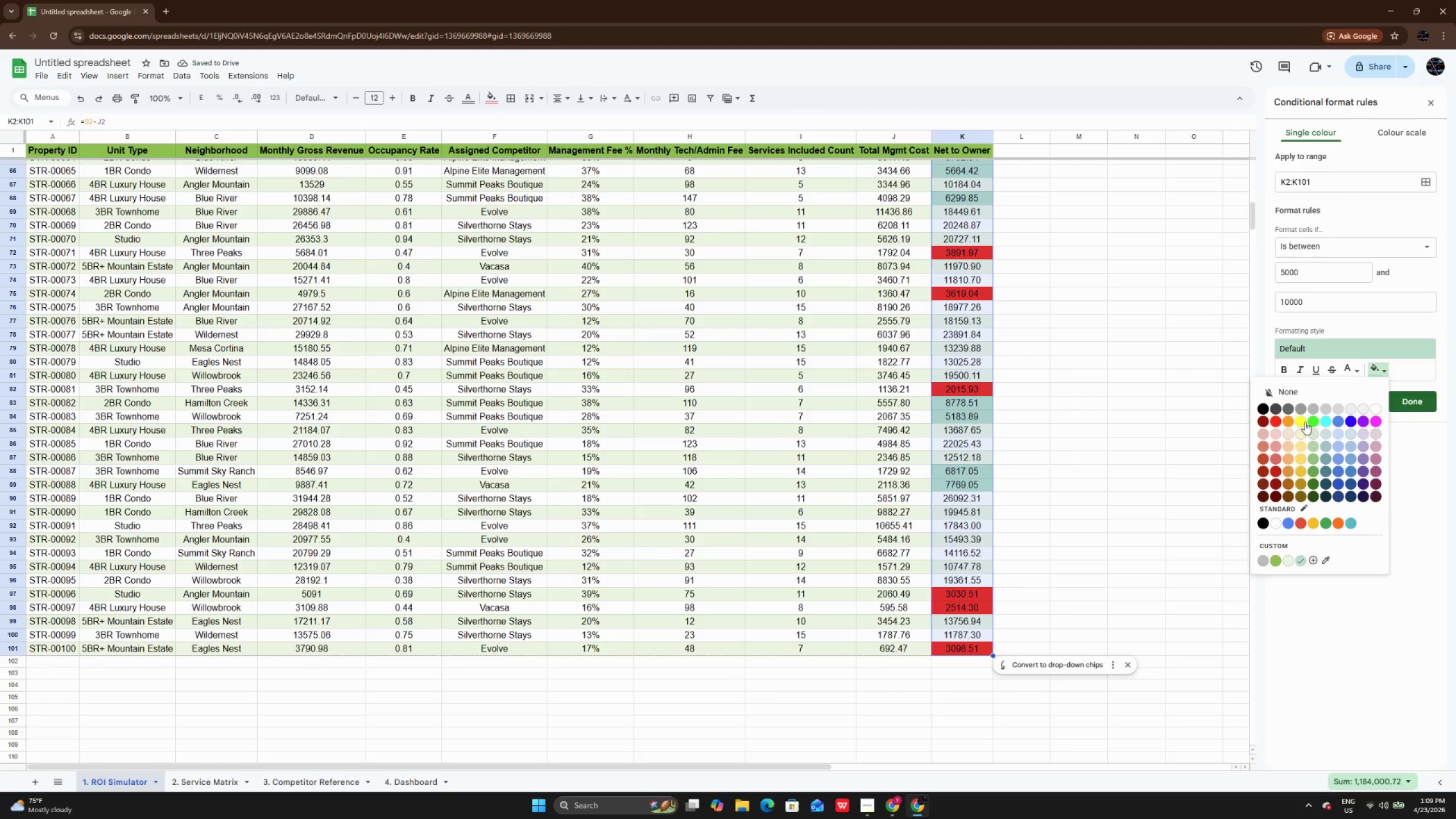 
left_click([1305, 422])
 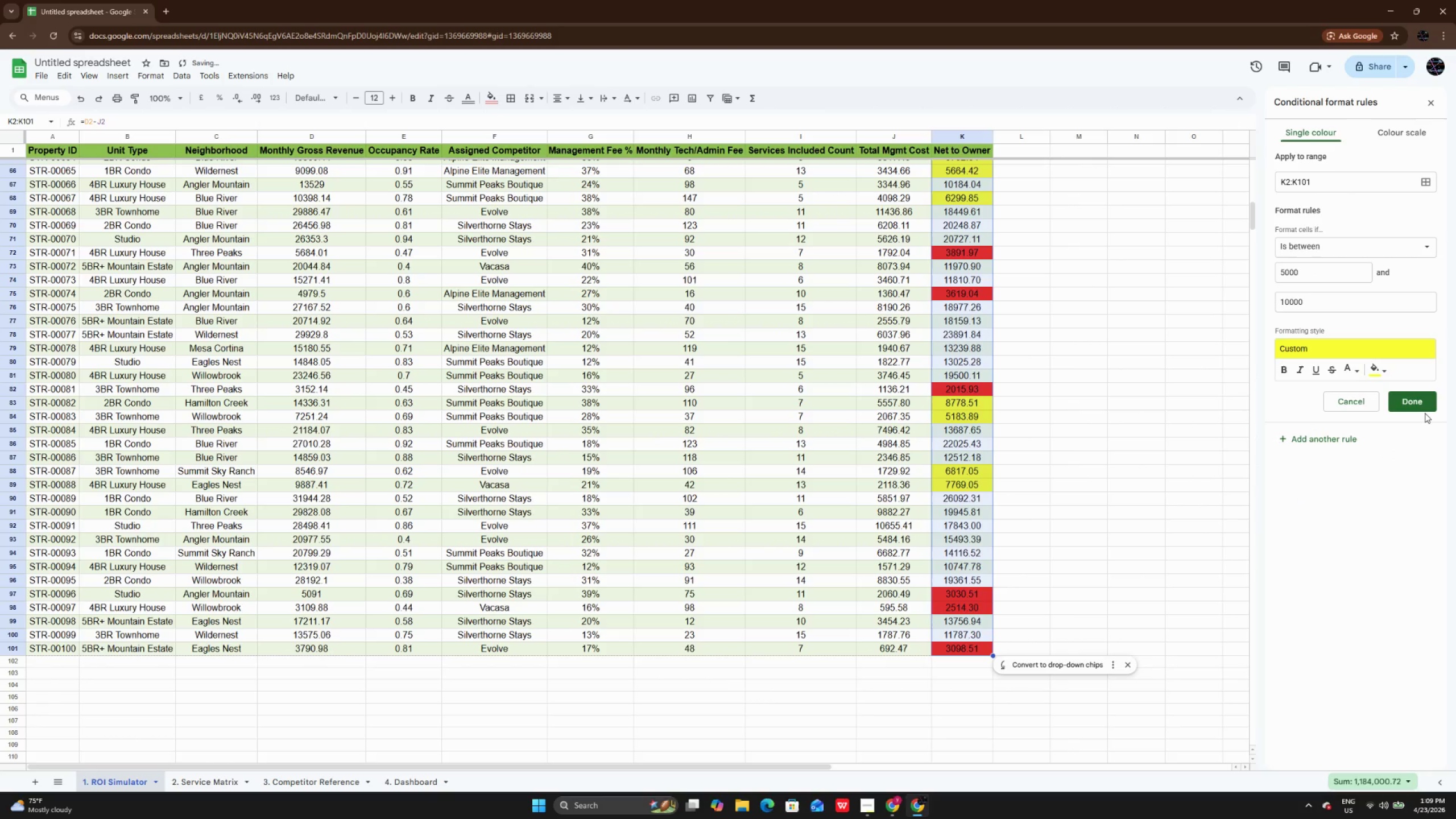 
left_click([1425, 413])
 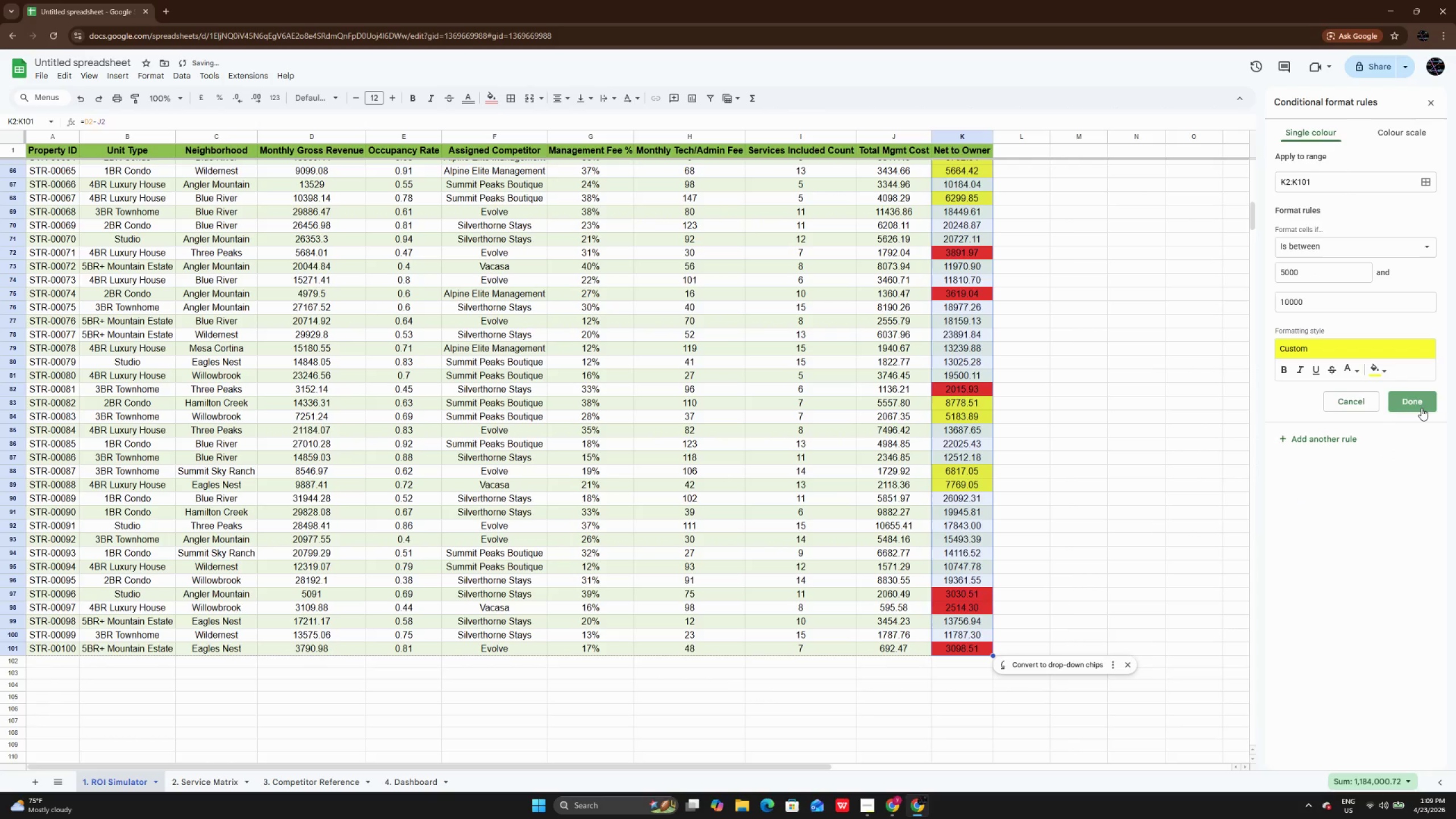 
left_click([1421, 408])
 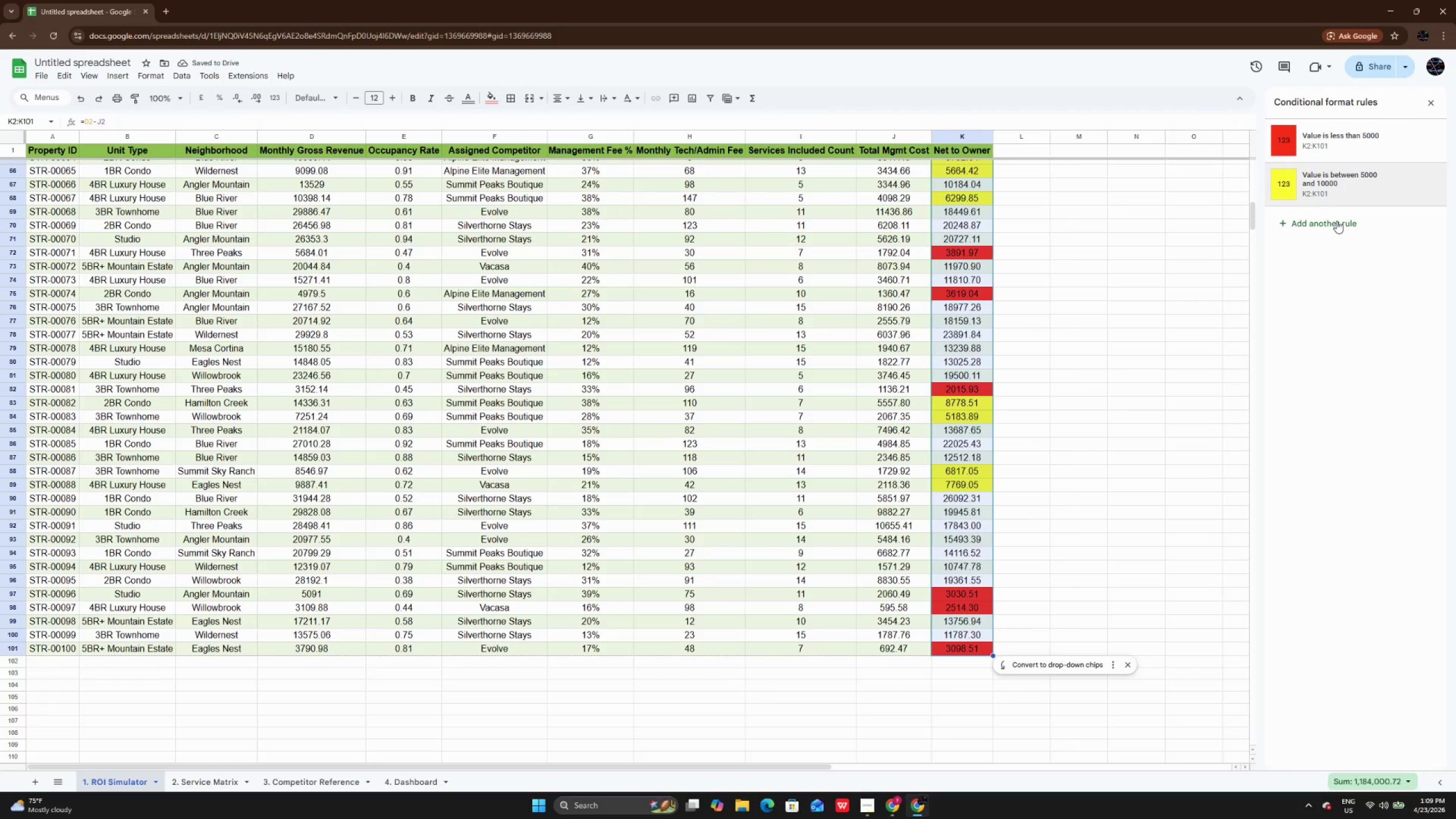 
left_click([1337, 221])
 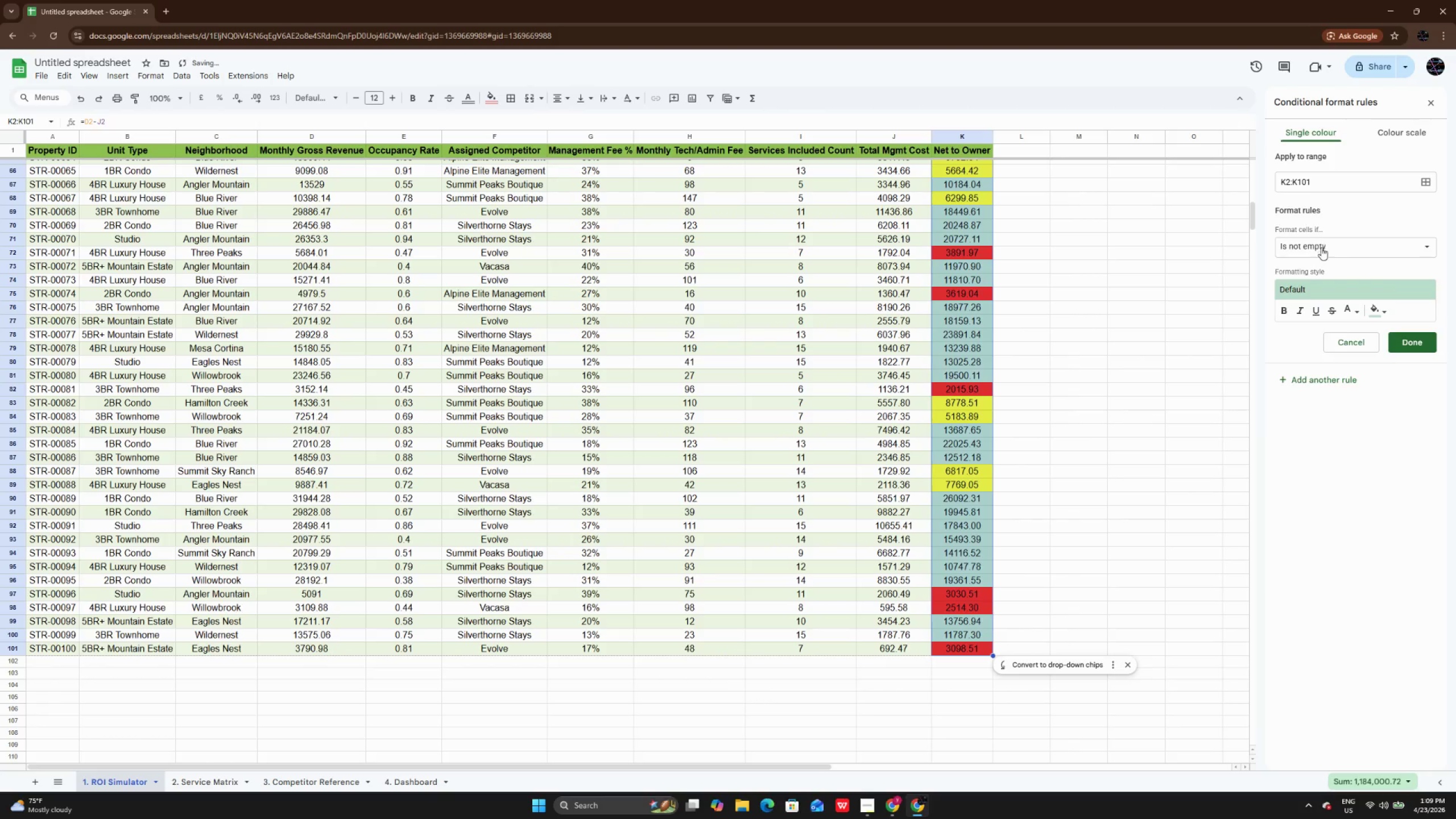 
left_click([1321, 247])
 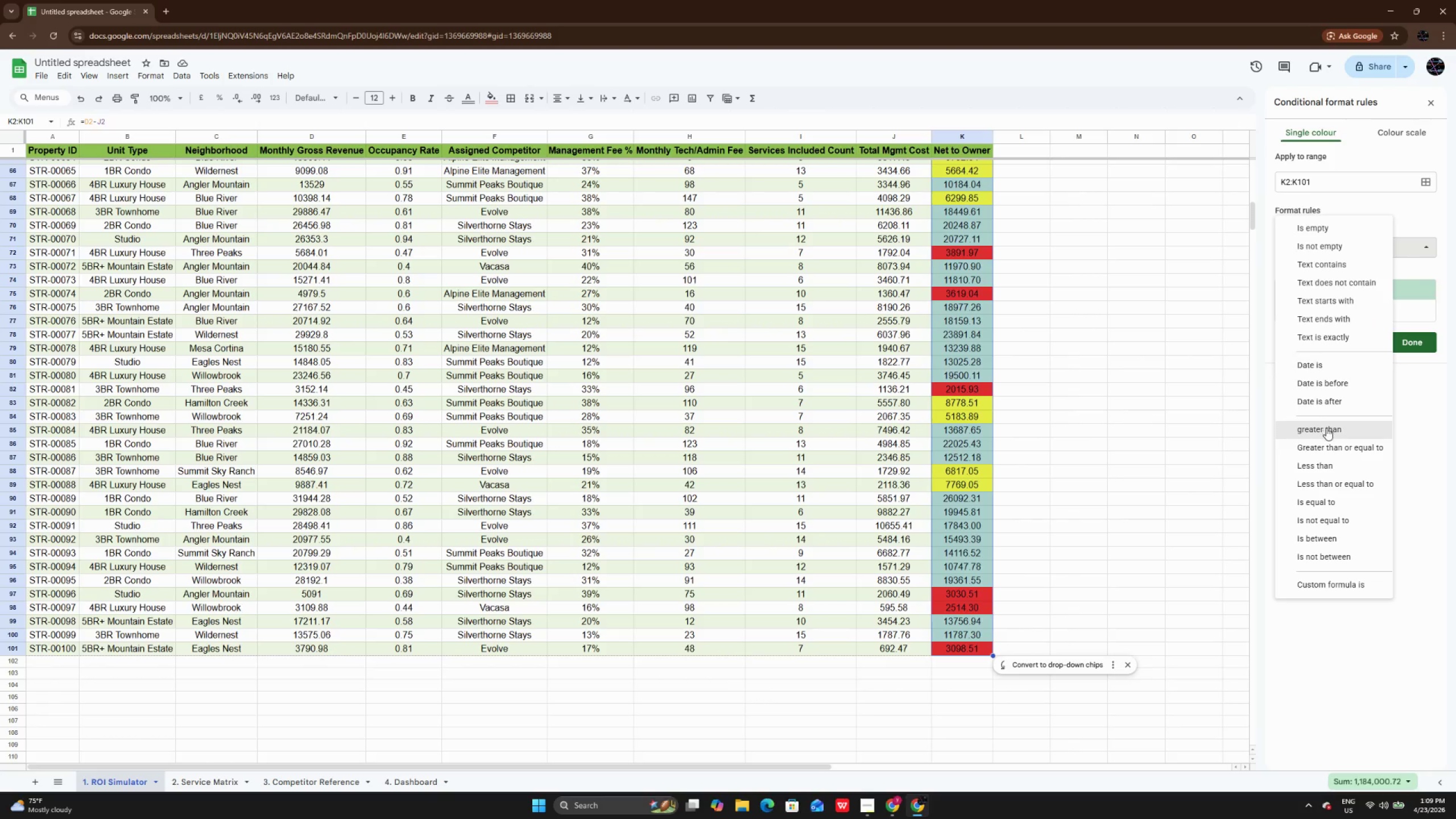 
wait(6.62)
 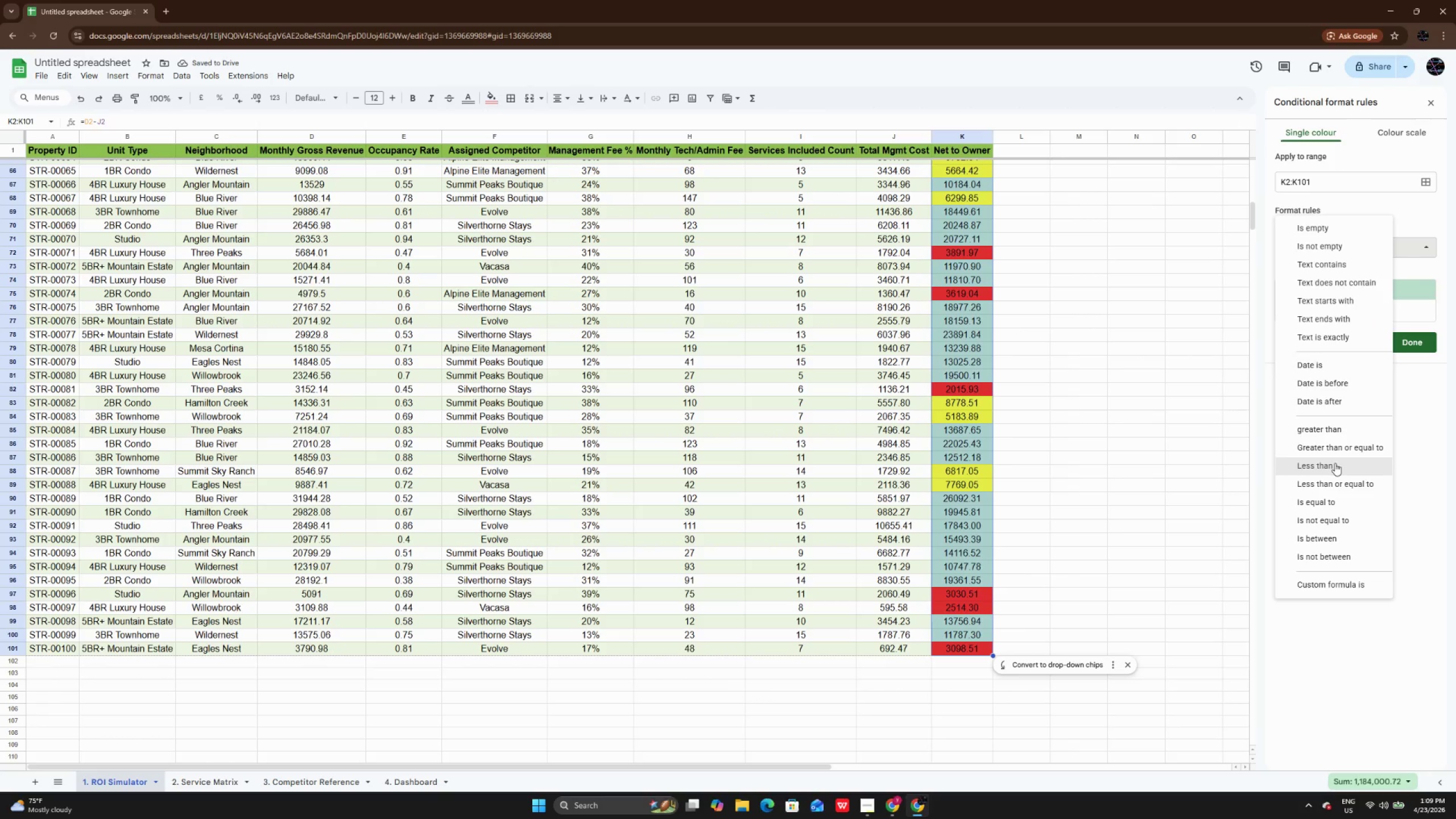 
left_click([1337, 427])
 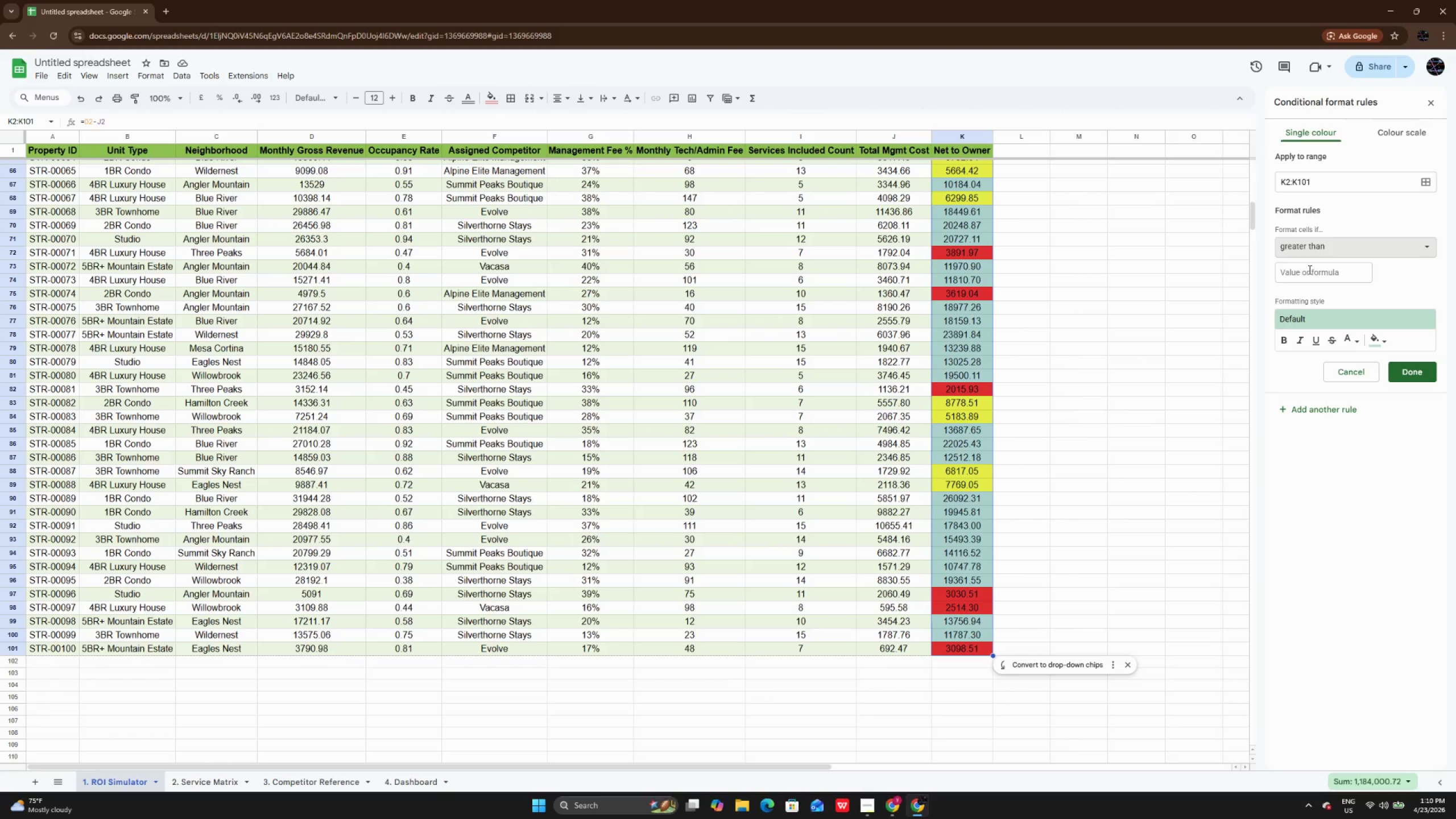 
left_click([1309, 270])
 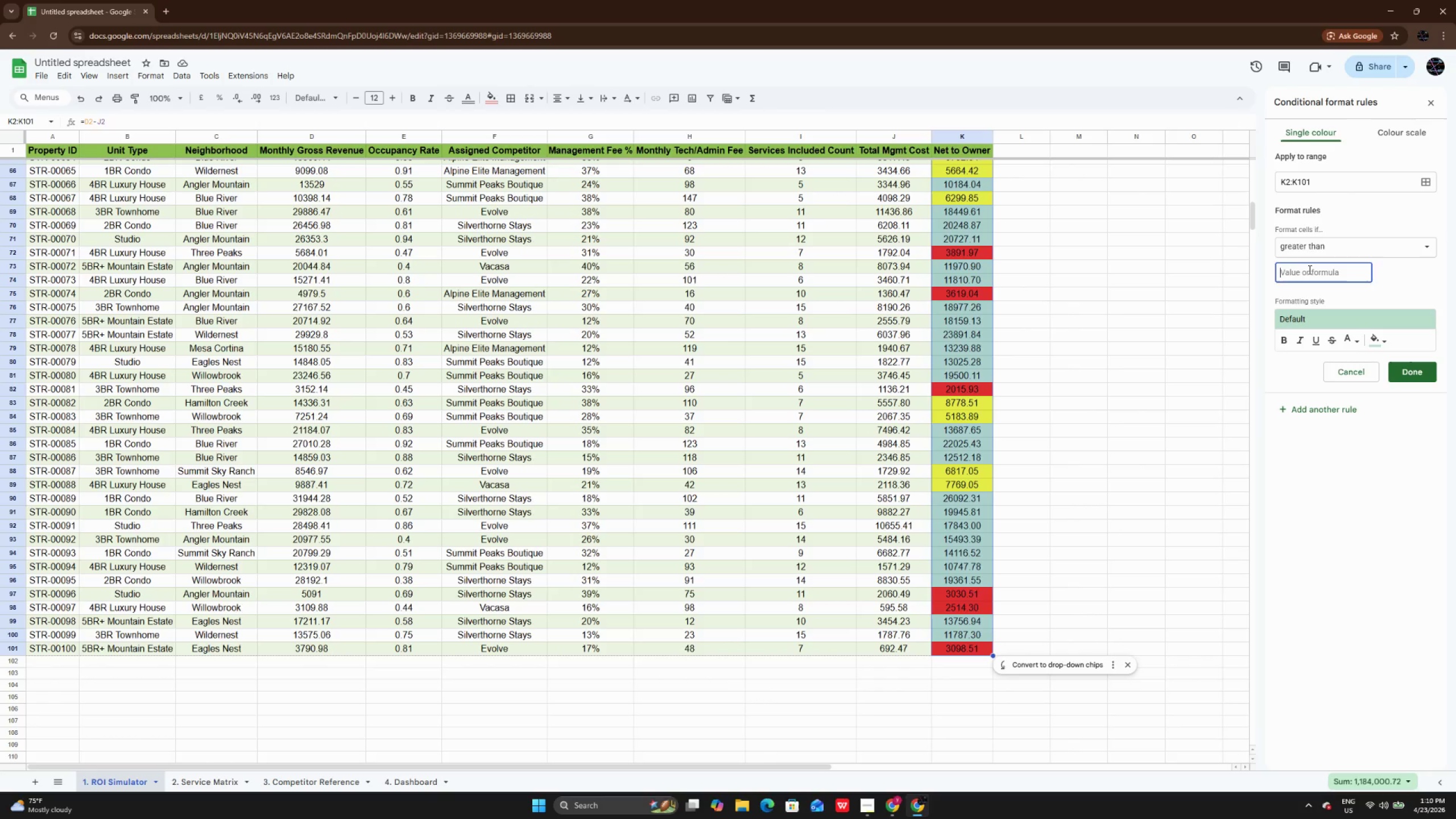 
key(Numpad1)
 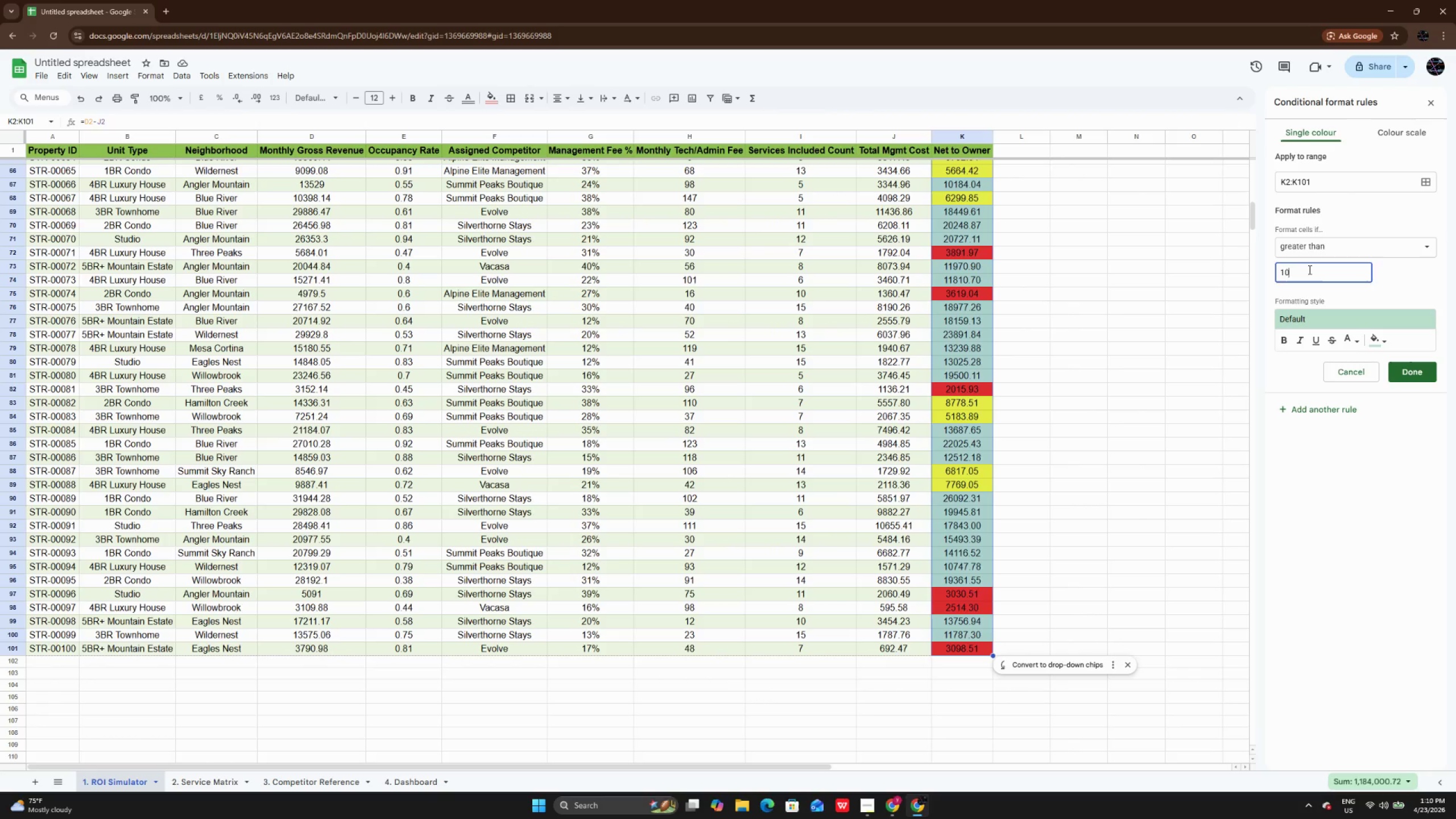 
key(Numpad0)
 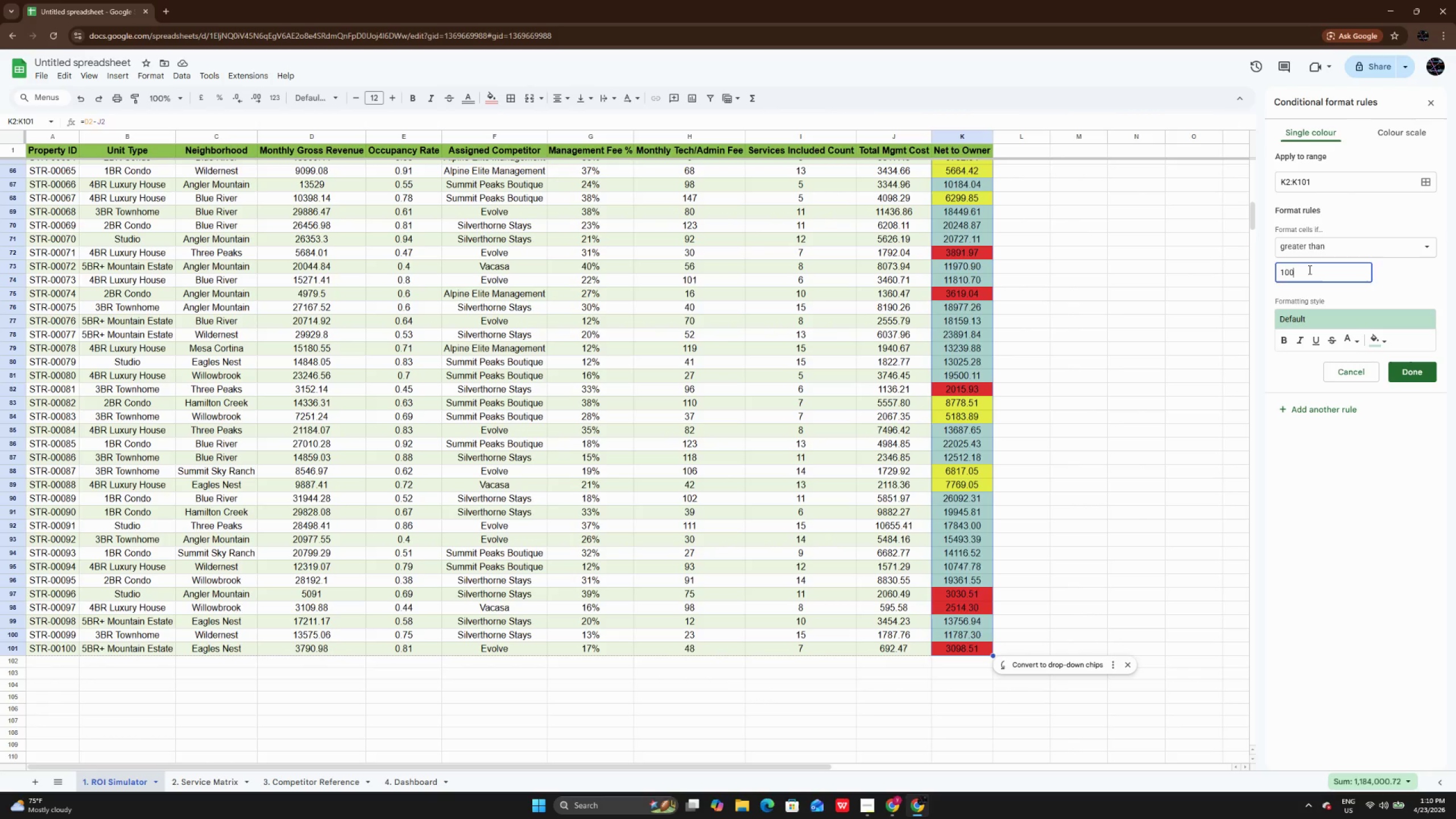 
key(Numpad0)
 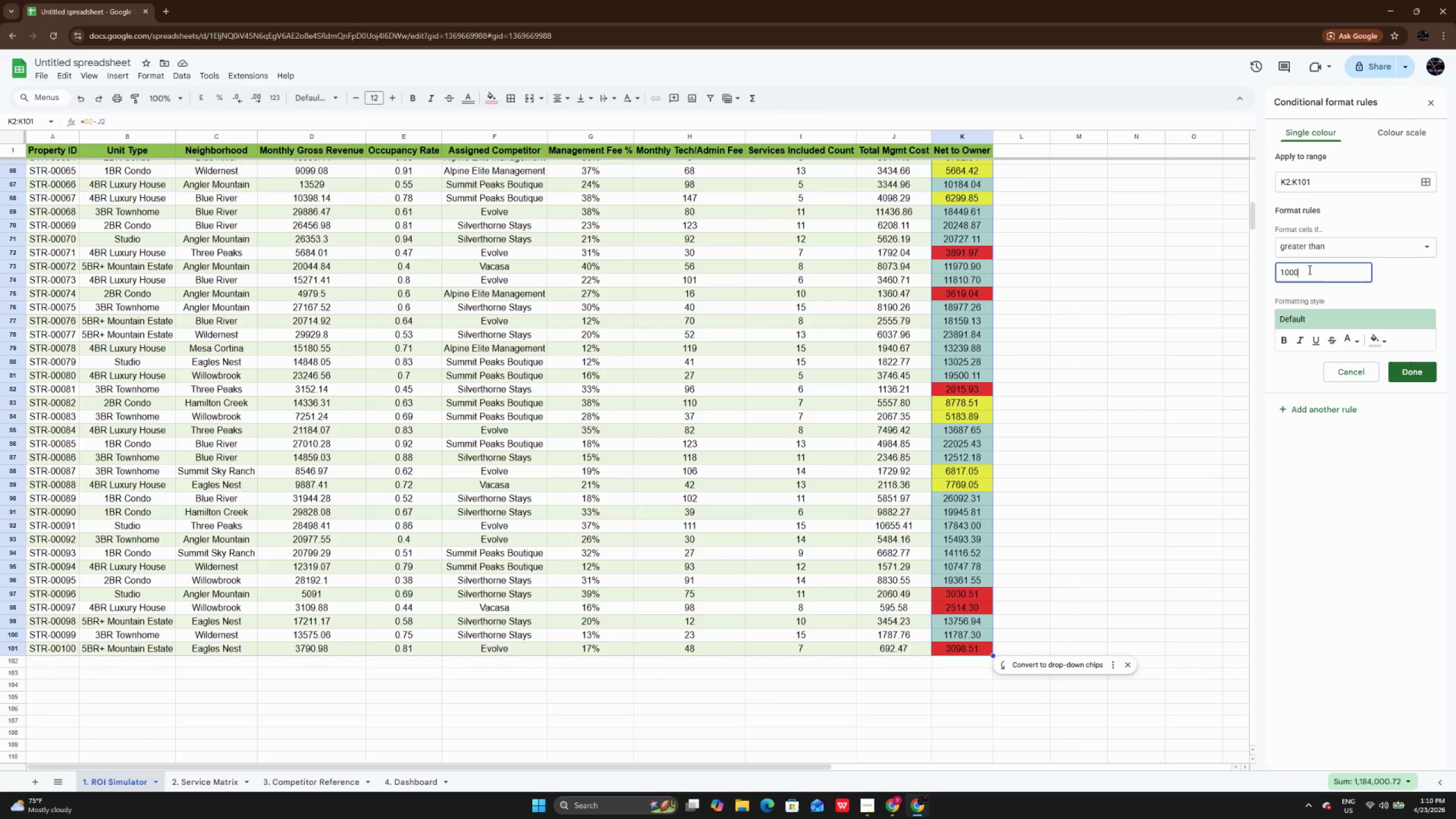 
key(Numpad0)
 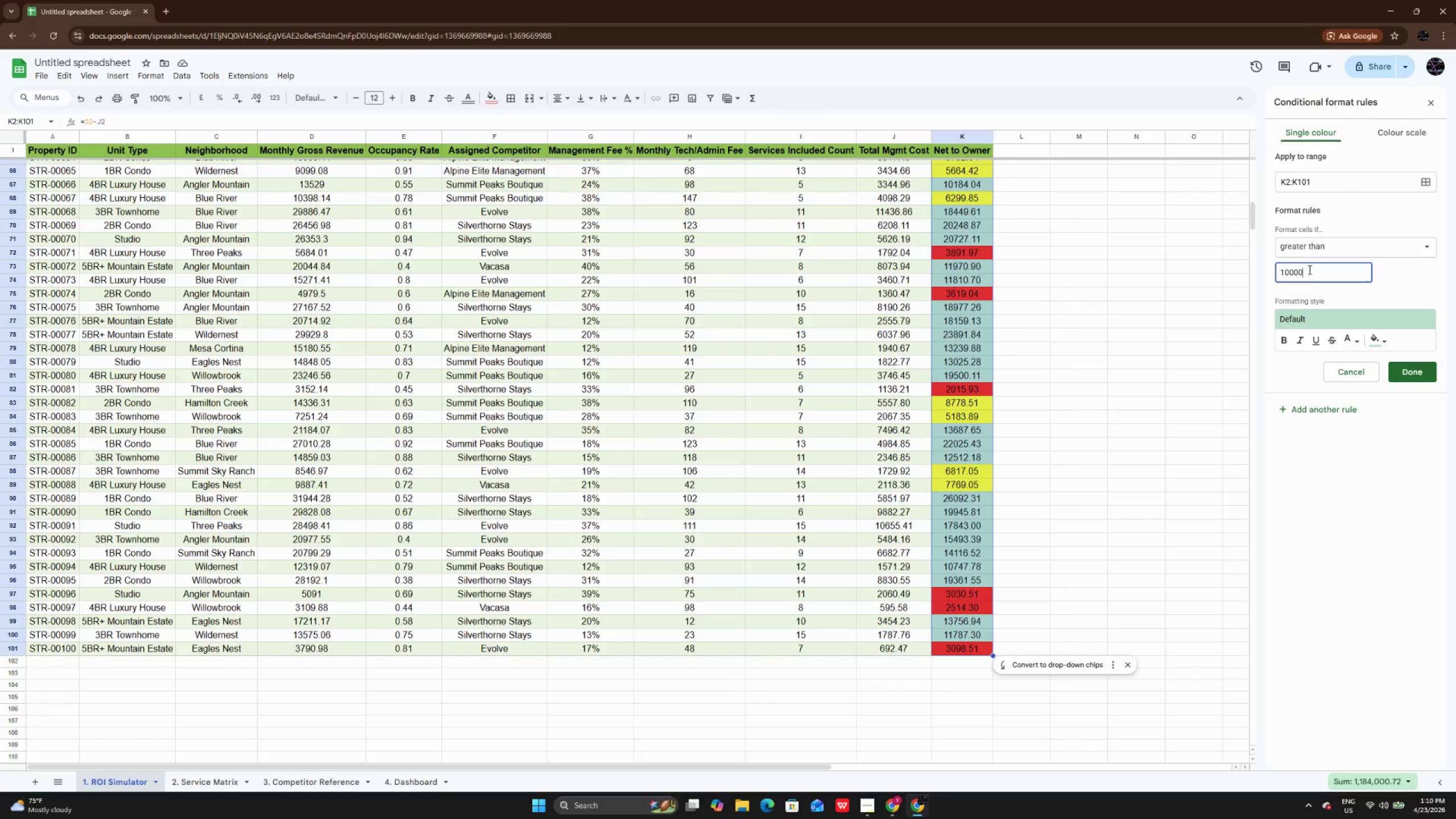 
key(Numpad0)
 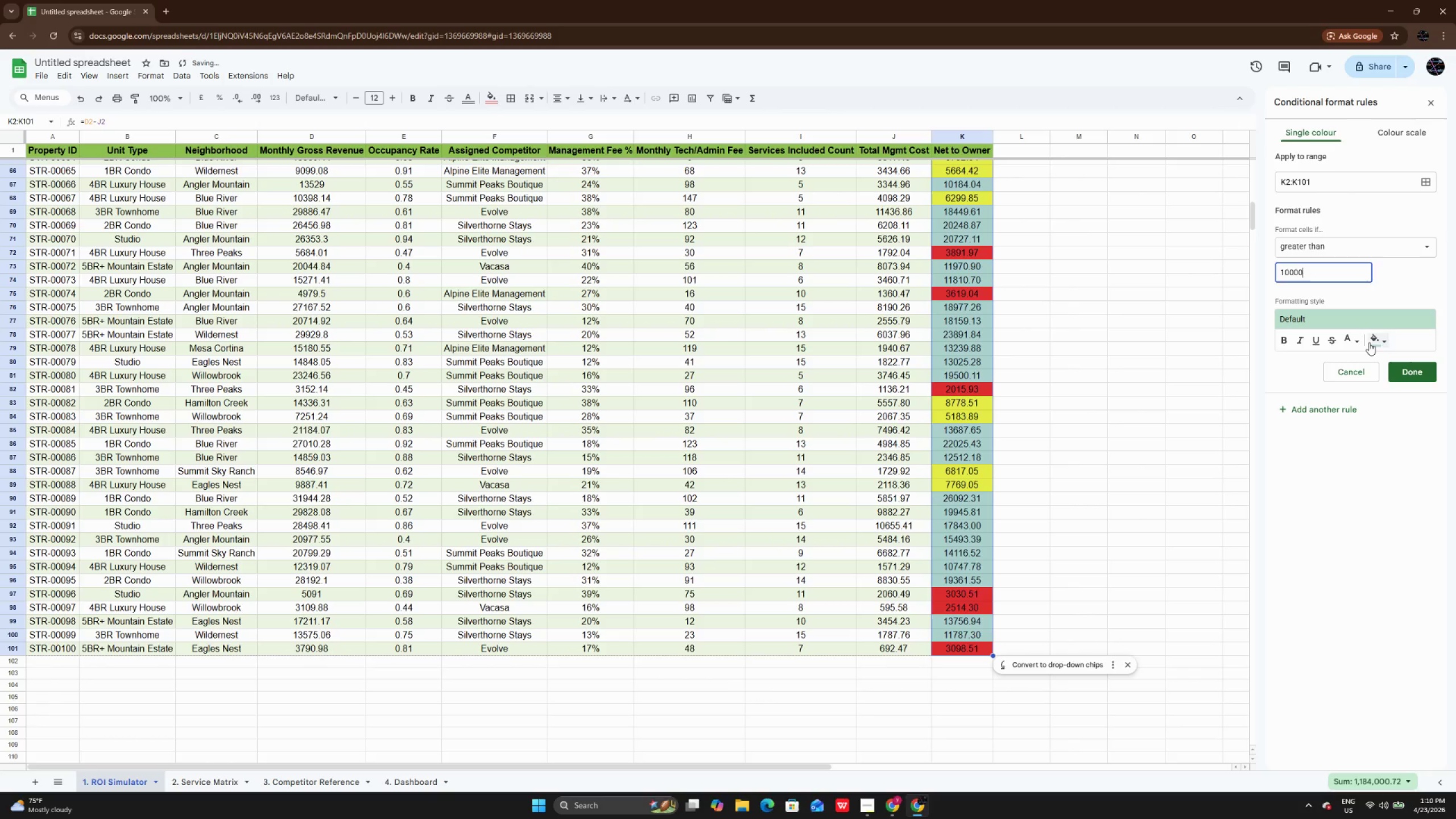 
left_click([1369, 342])
 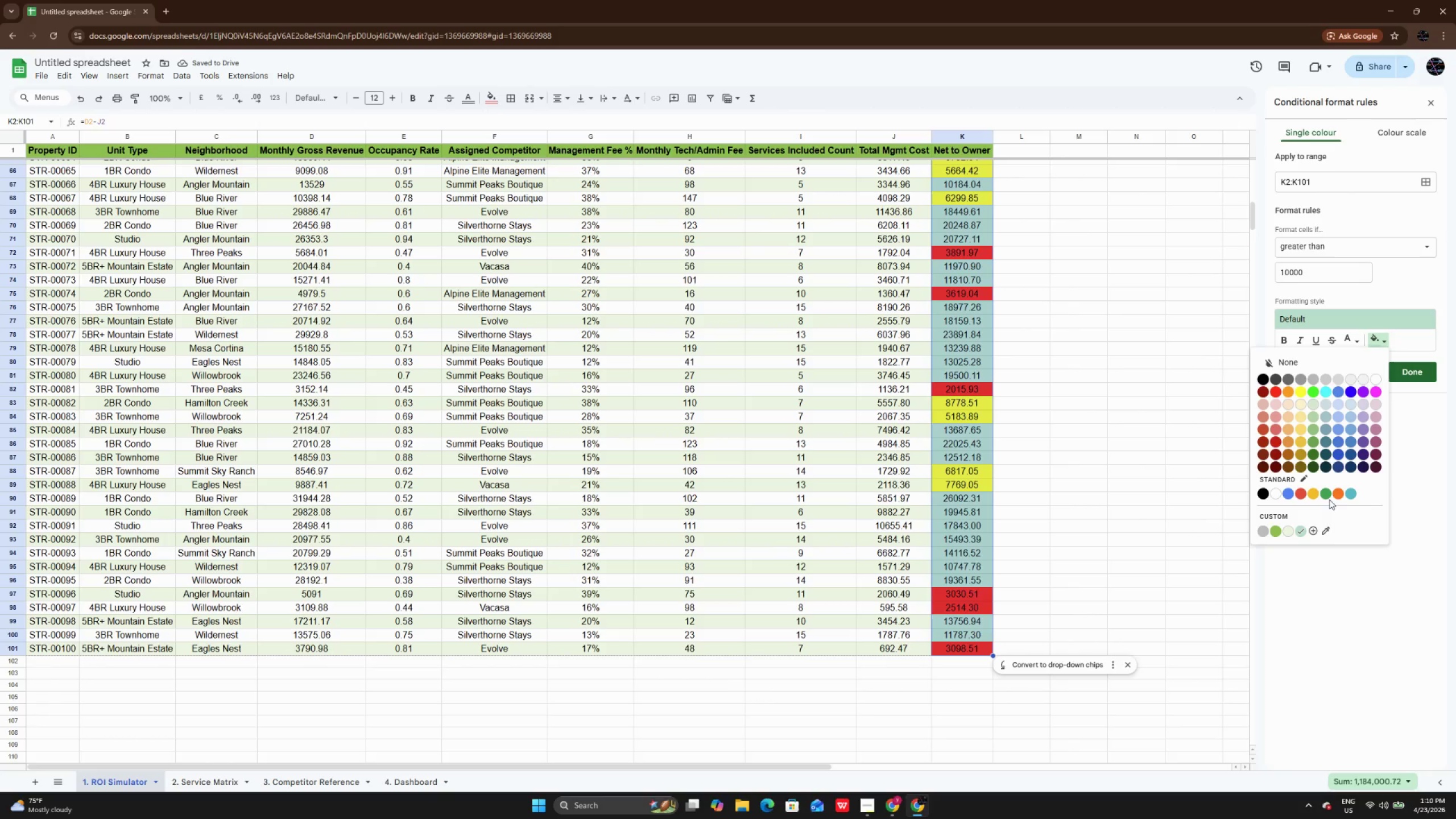 
left_click([1327, 491])
 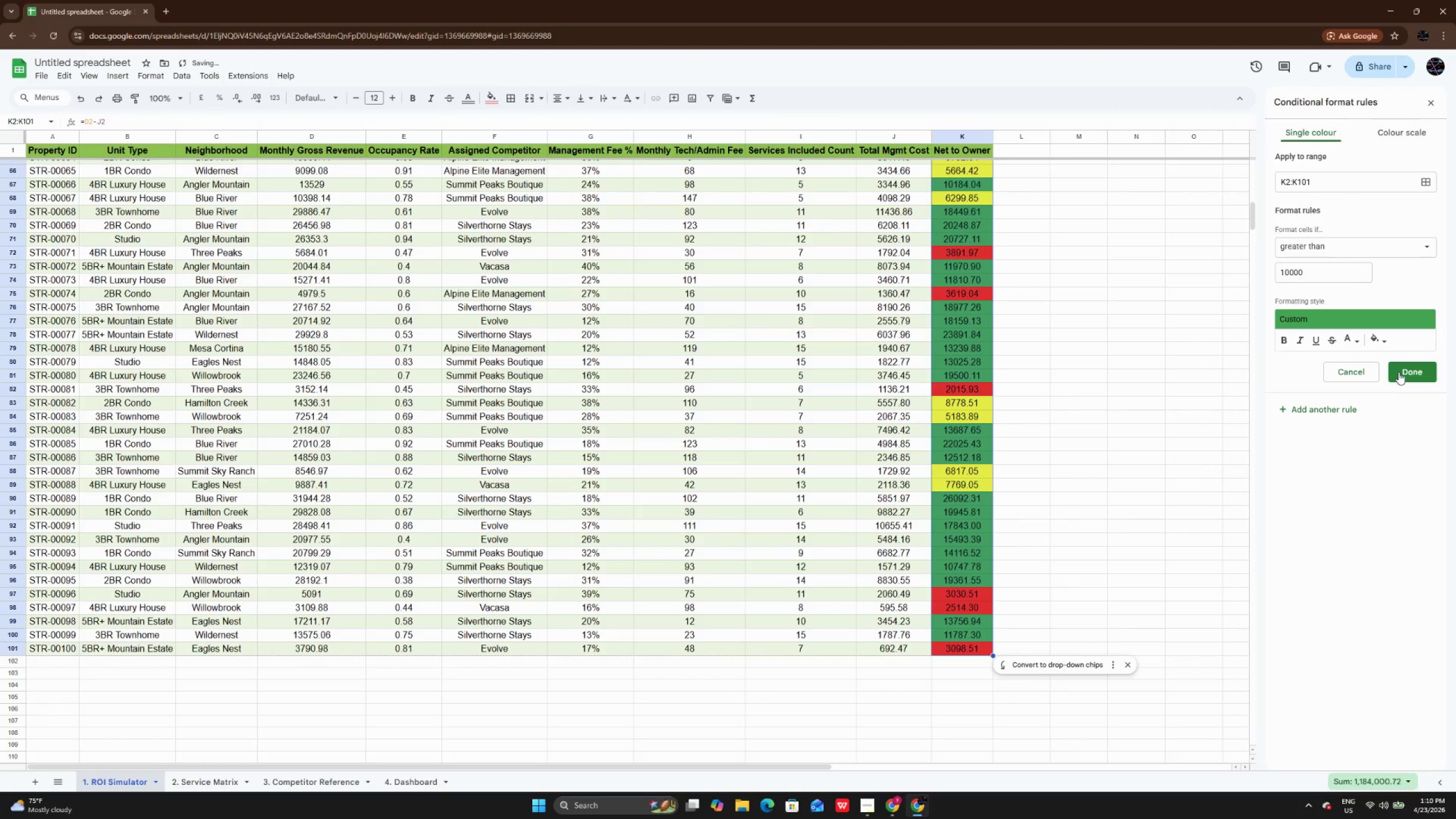 
left_click([1399, 372])
 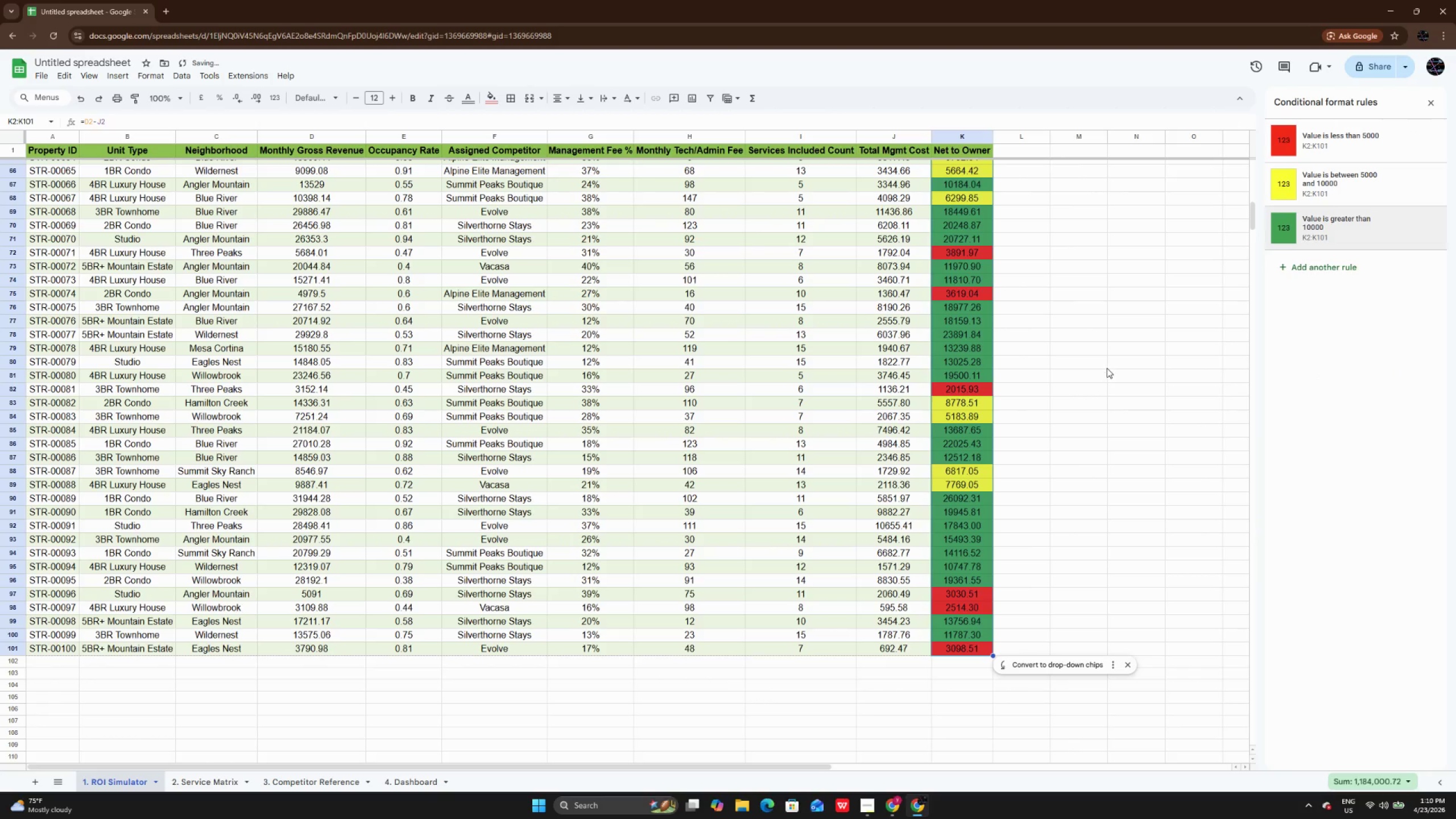 
left_click([1014, 342])
 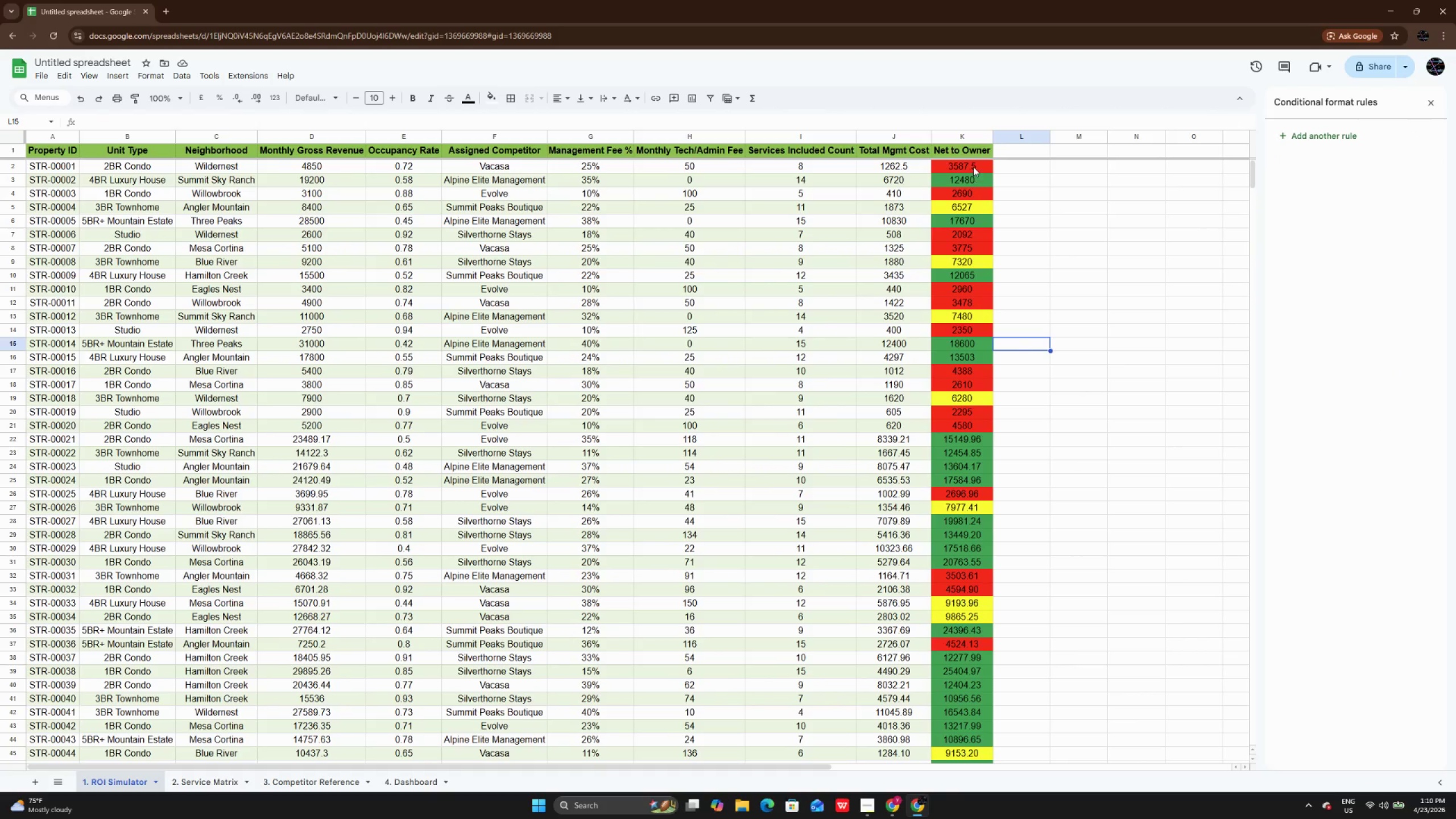 
scroll: coordinate [1074, 358], scroll_direction: up, amount: 24.0
 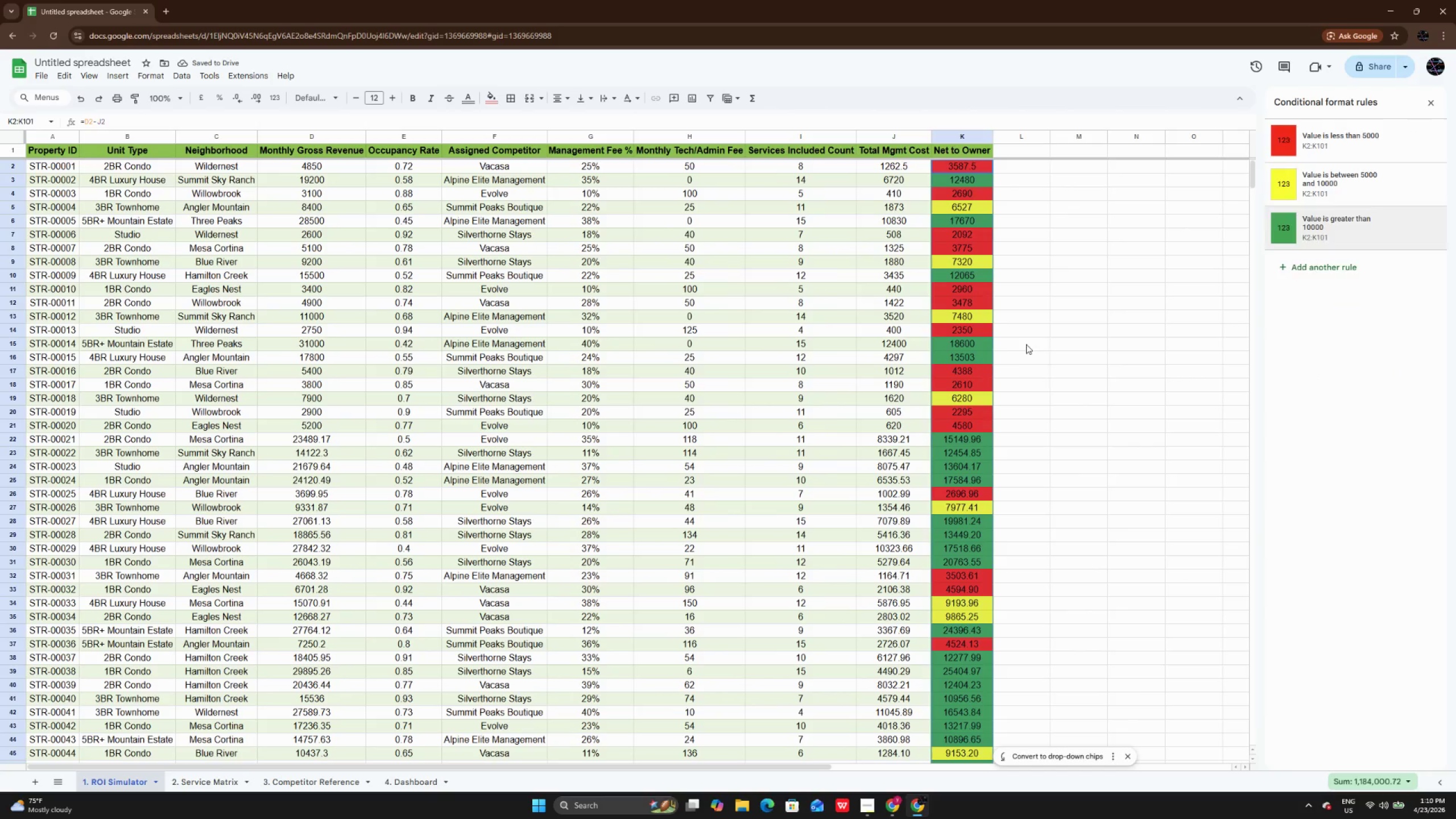 
left_click_drag(start_coordinate=[973, 167], to_coordinate=[974, 655])
 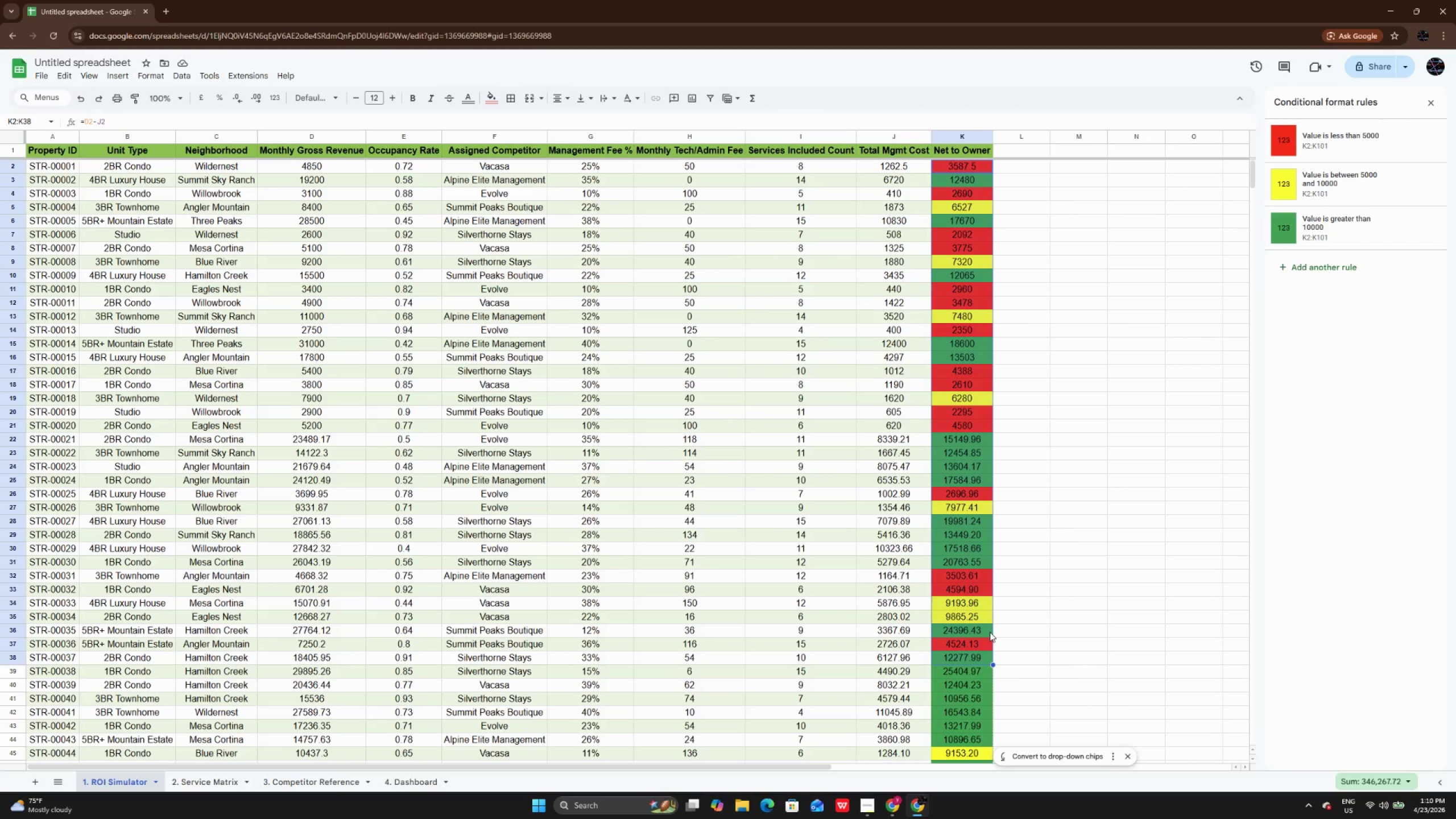 
left_click([990, 632])
 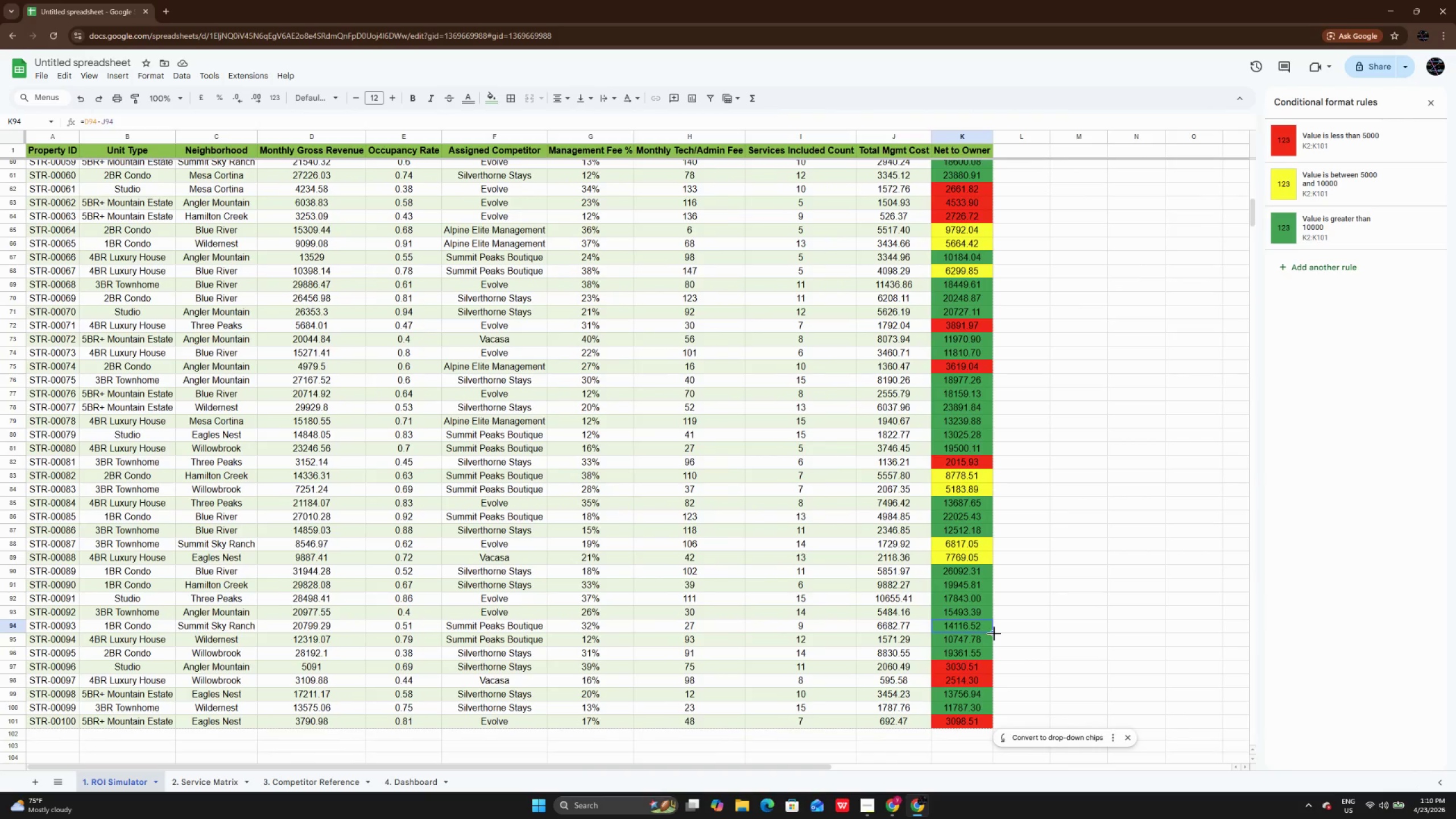 
scroll: coordinate [990, 632], scroll_direction: down, amount: 14.0
 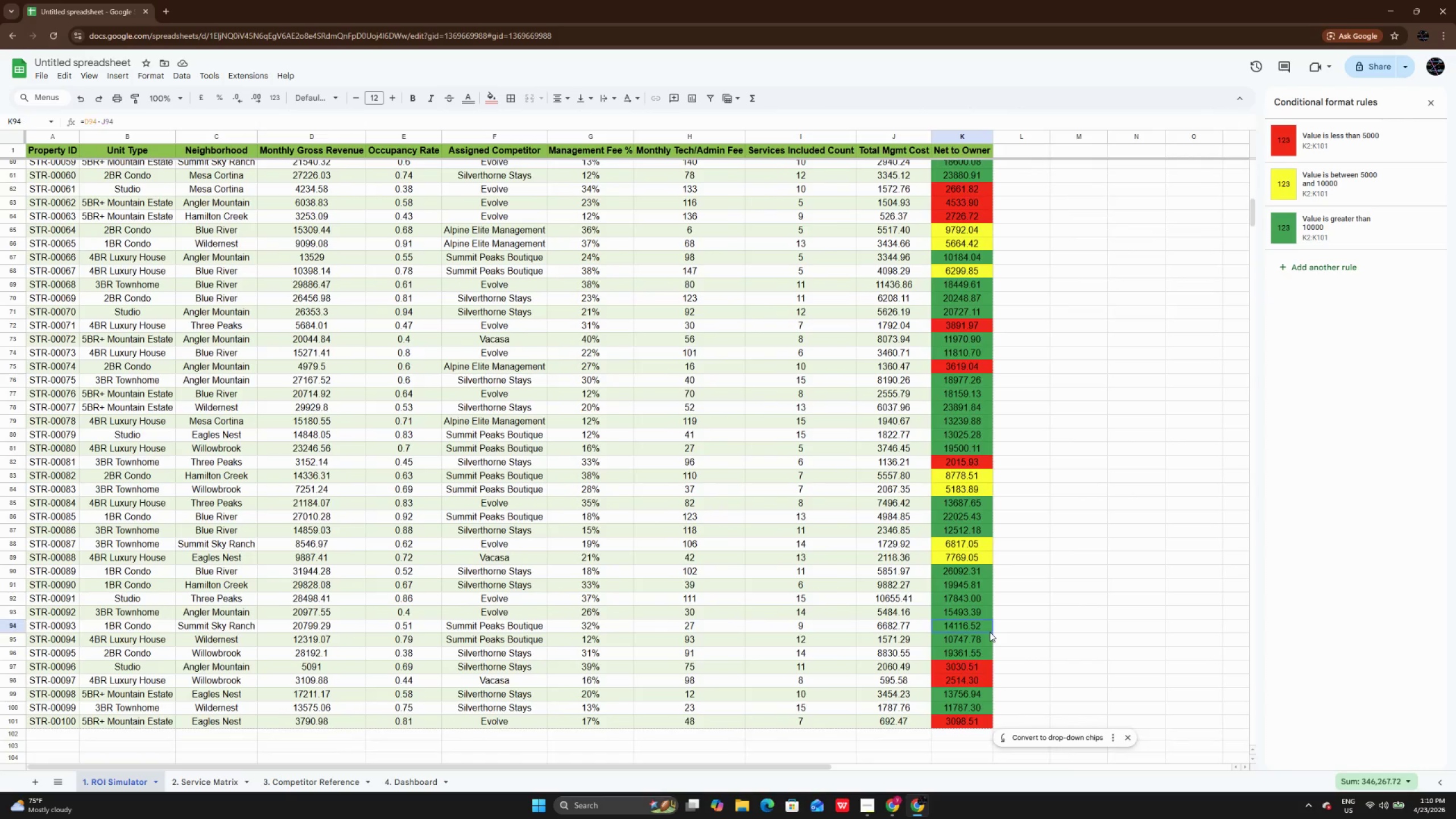 
scroll: coordinate [994, 634], scroll_direction: up, amount: 17.0
 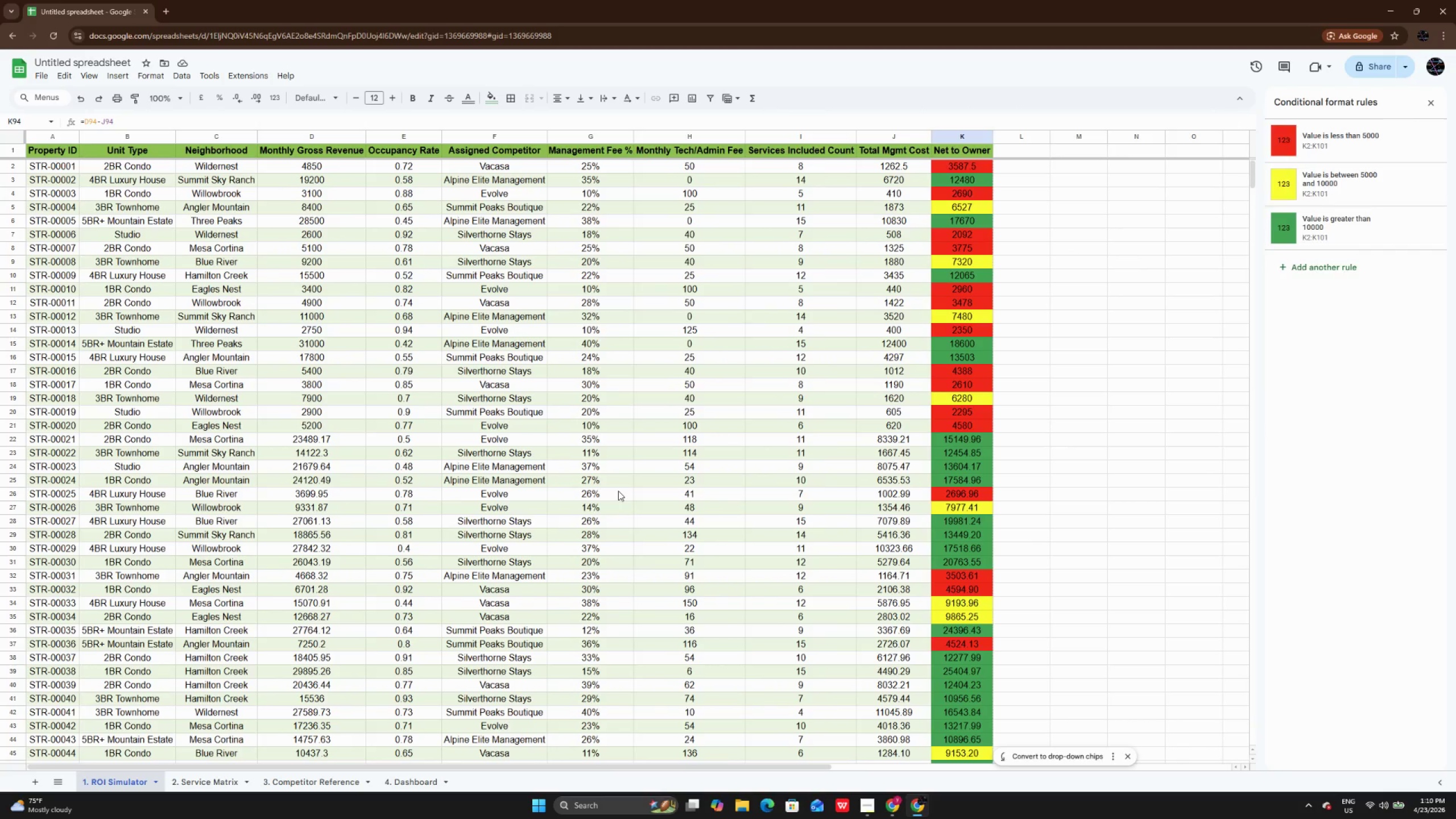 
left_click([618, 491])
 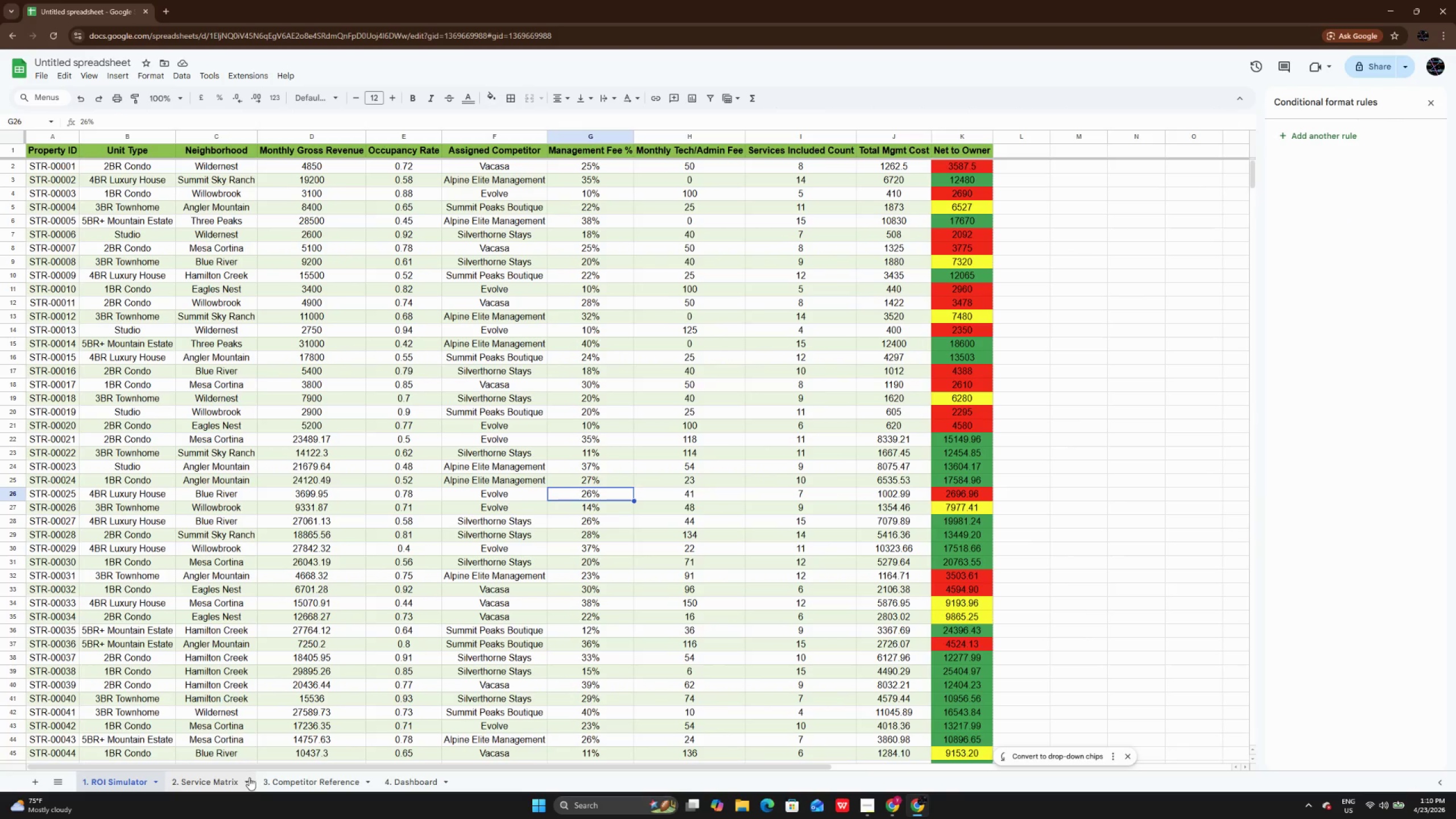 
left_click([223, 777])
 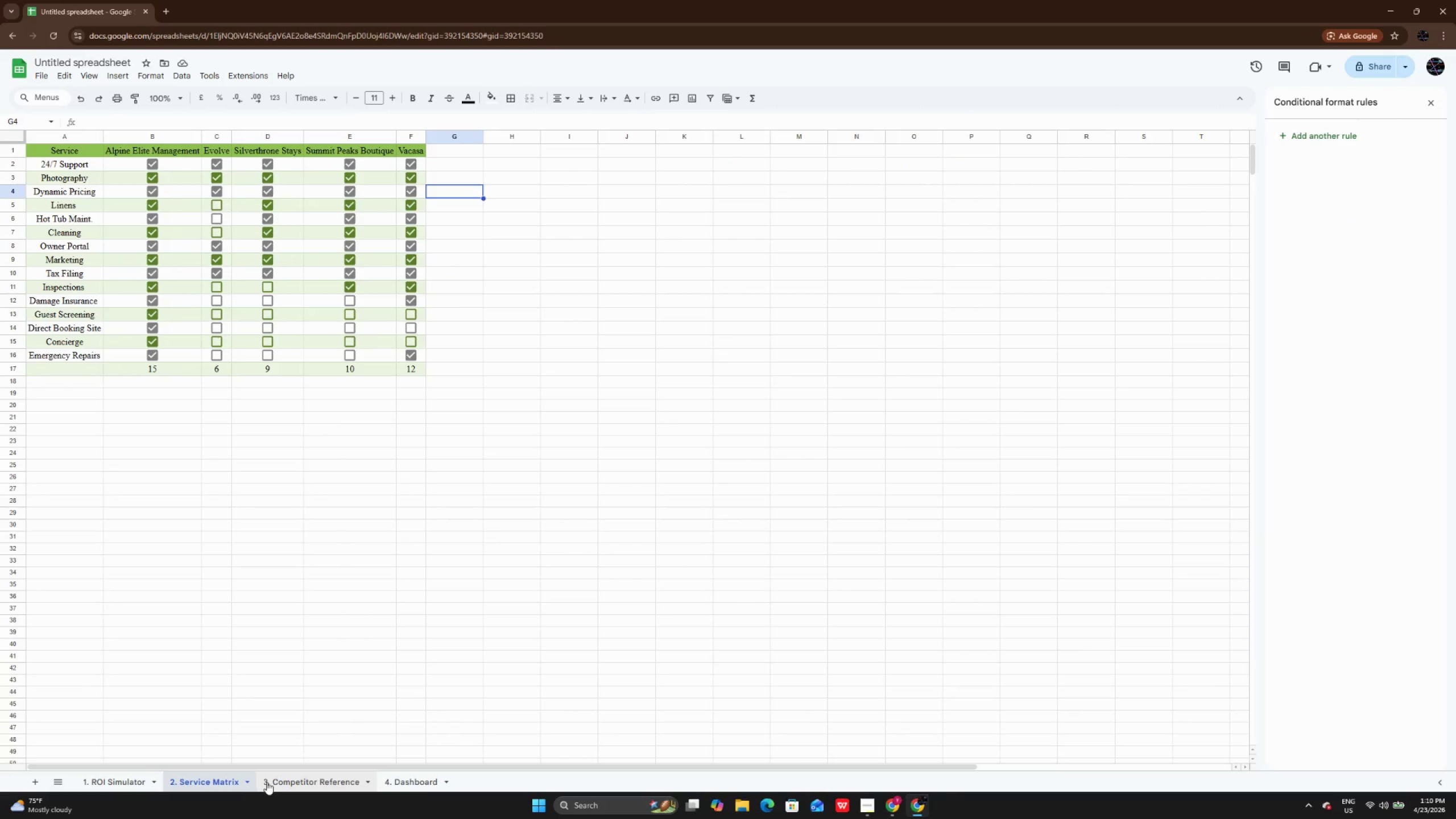 
left_click([275, 782])
 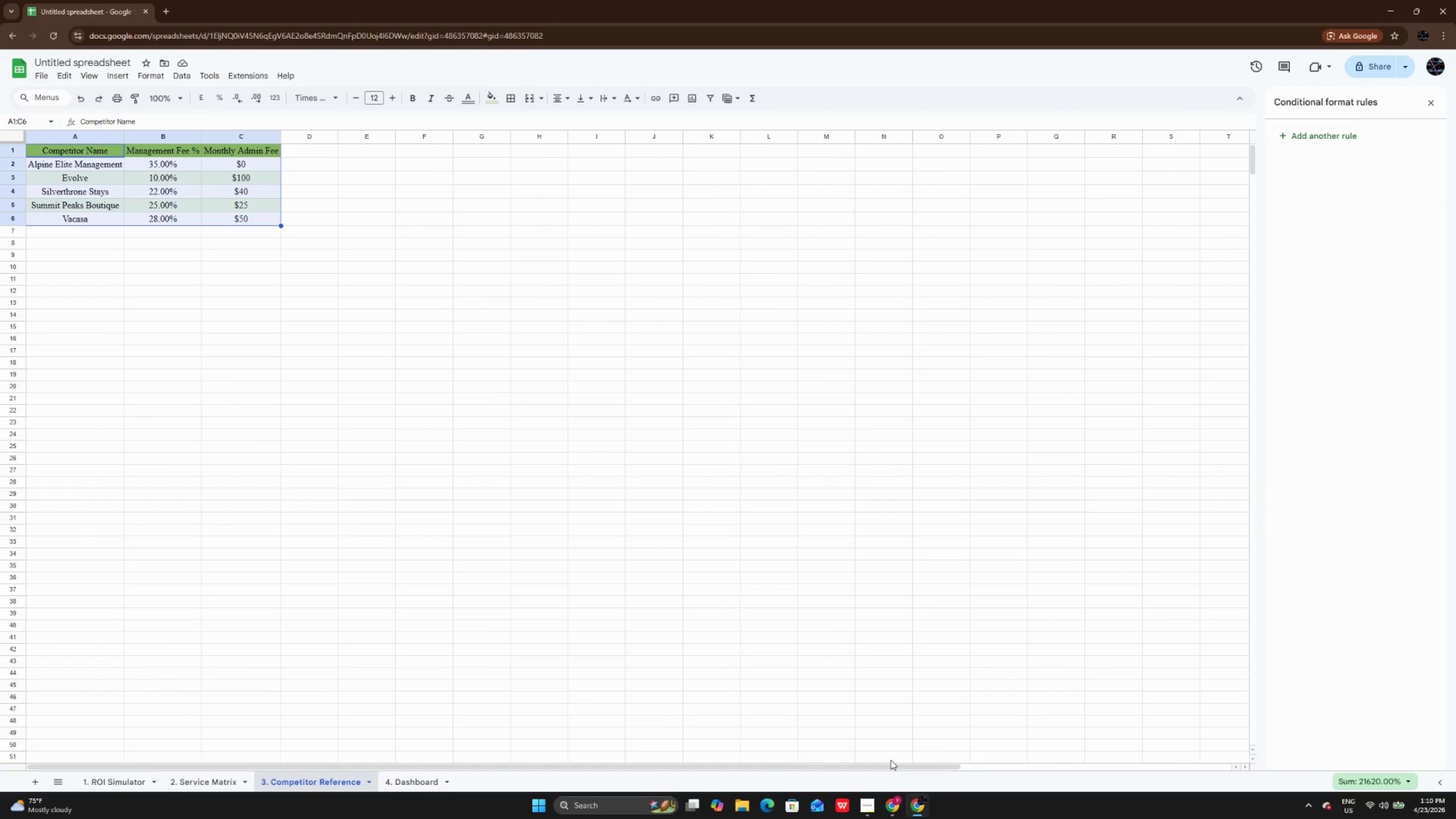 
left_click([877, 799])